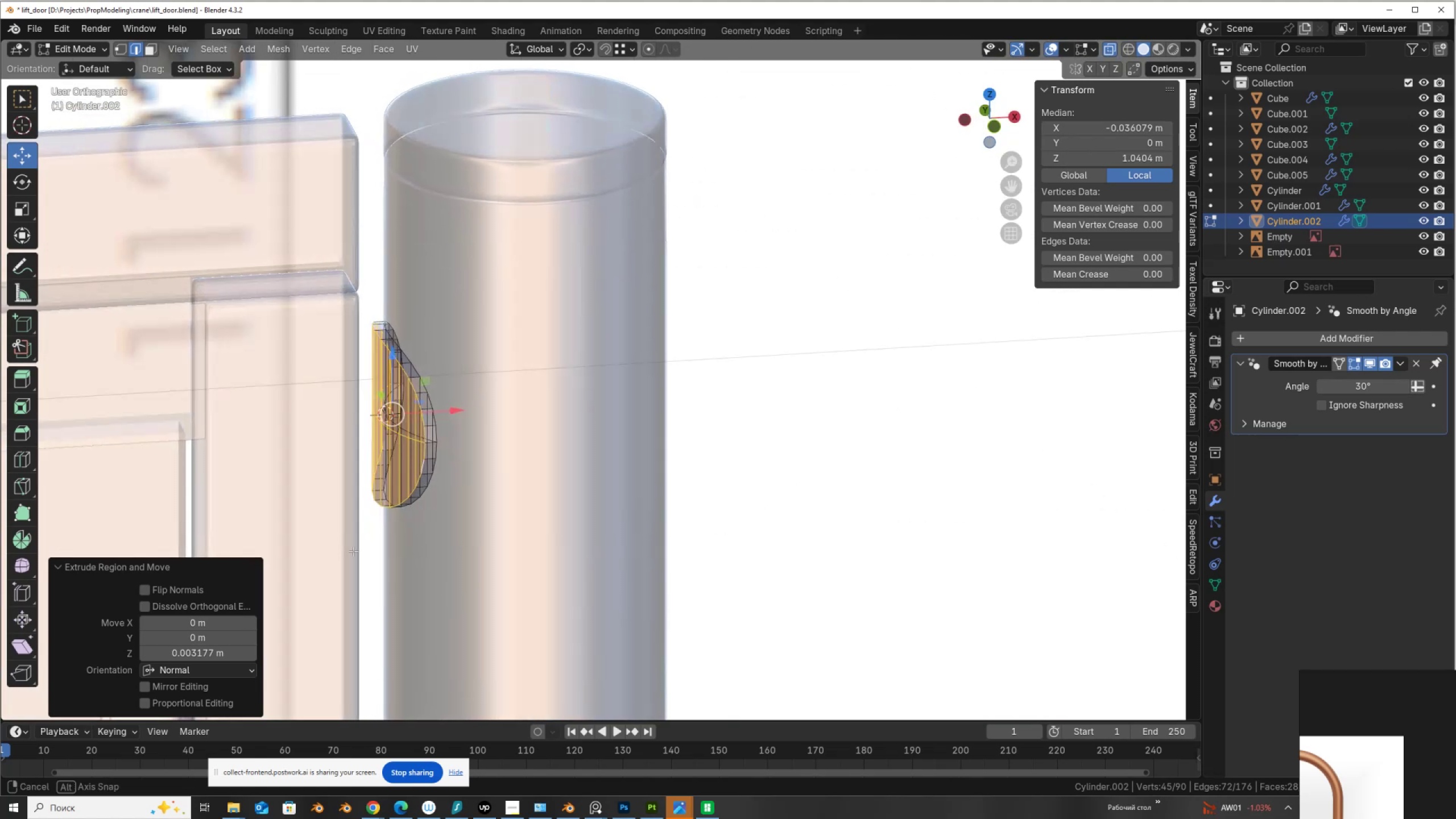 
scroll: coordinate [446, 479], scroll_direction: up, amount: 4.0
 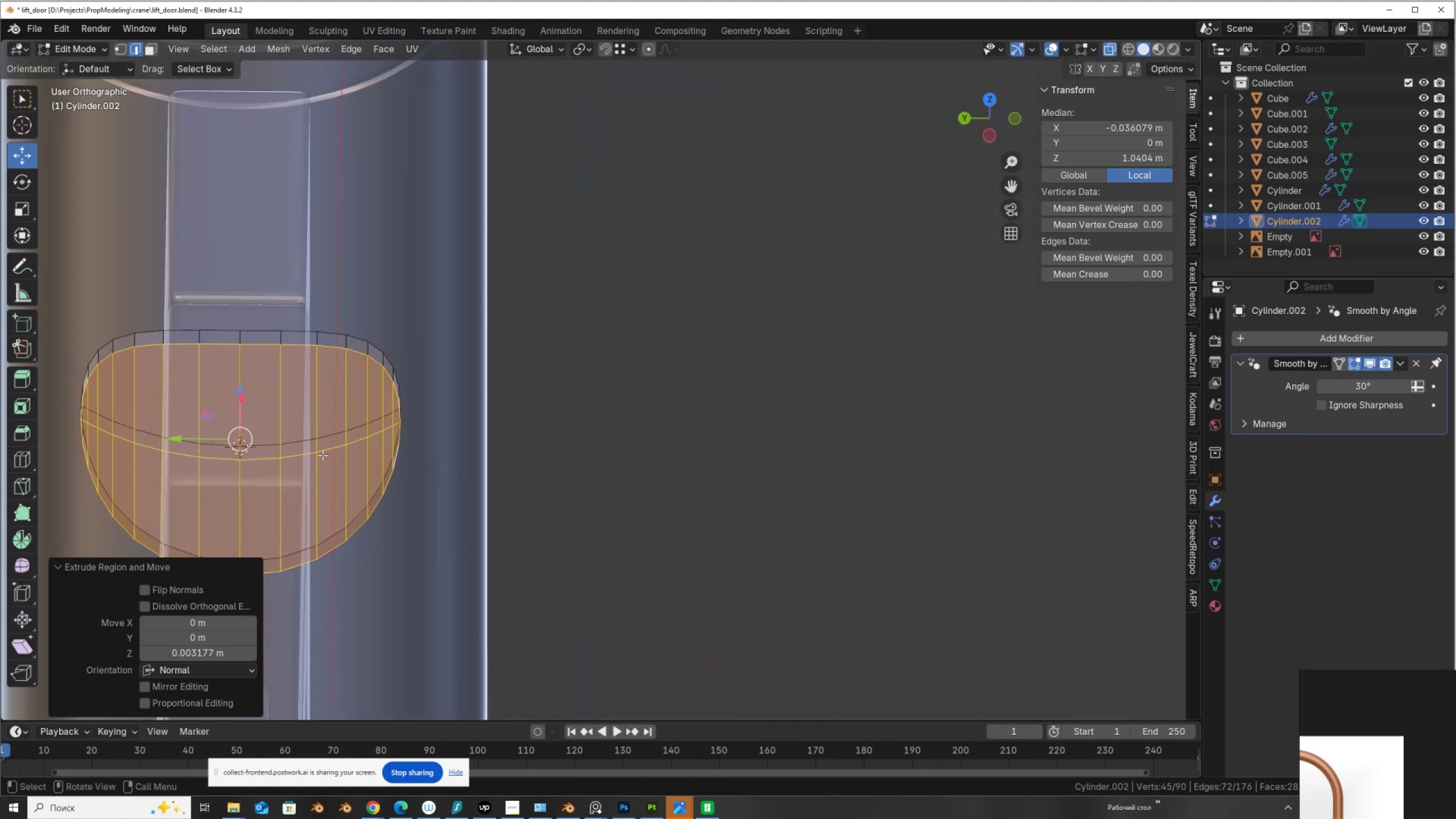 
hold_key(key=ShiftLeft, duration=0.46)
 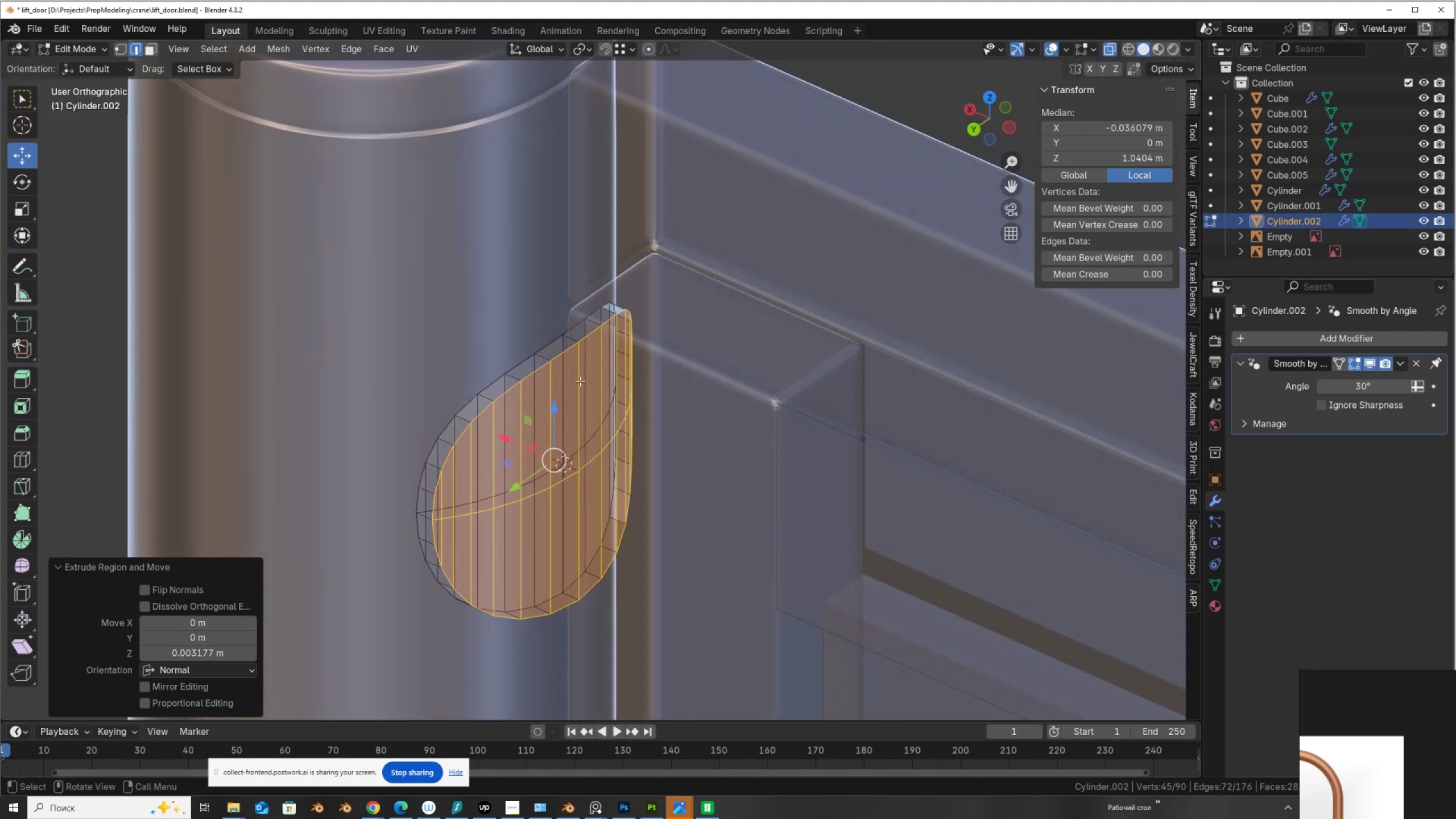 
key(Control+R)
 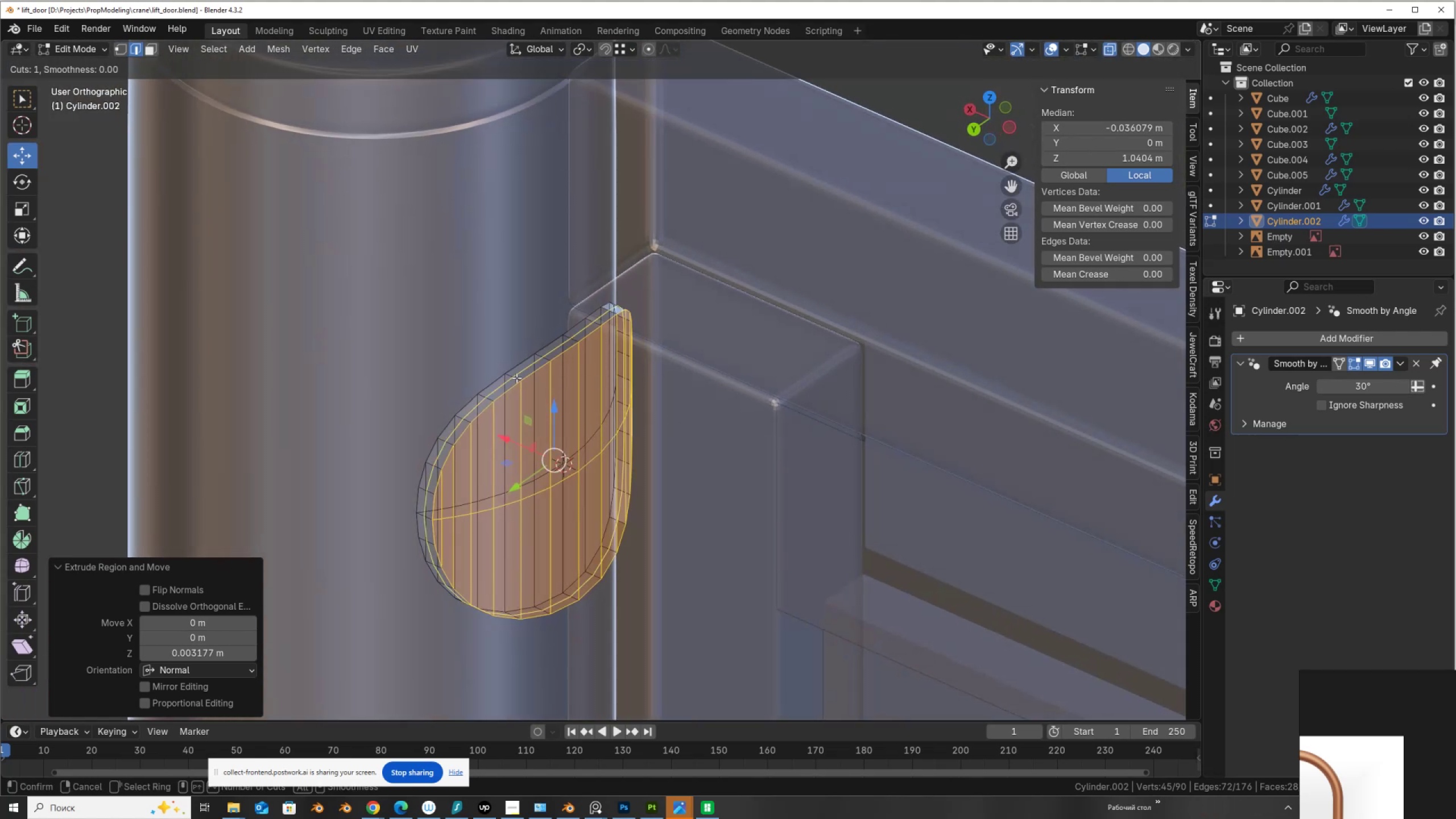 
left_click([516, 378])
 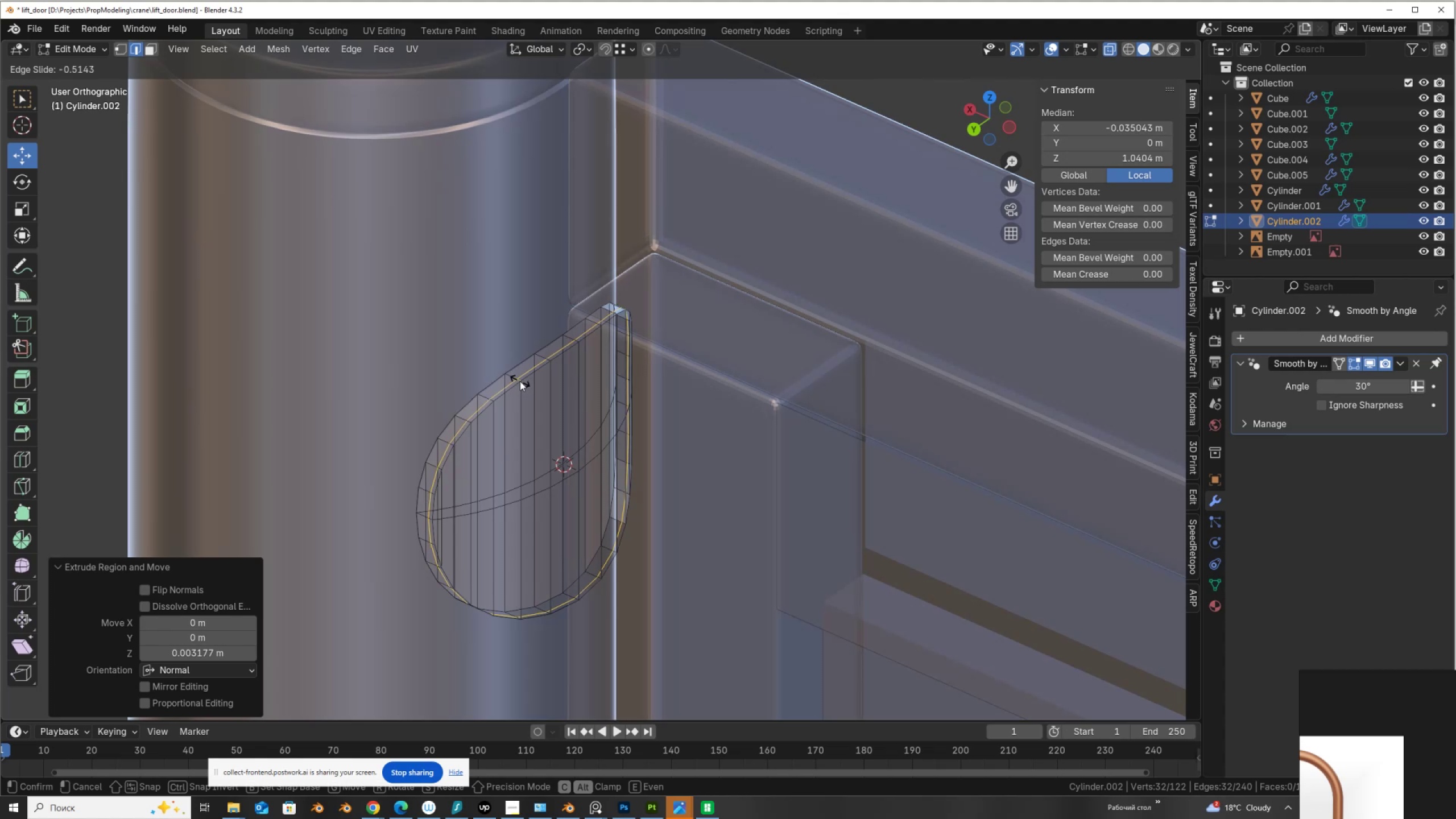 
right_click([520, 381])
 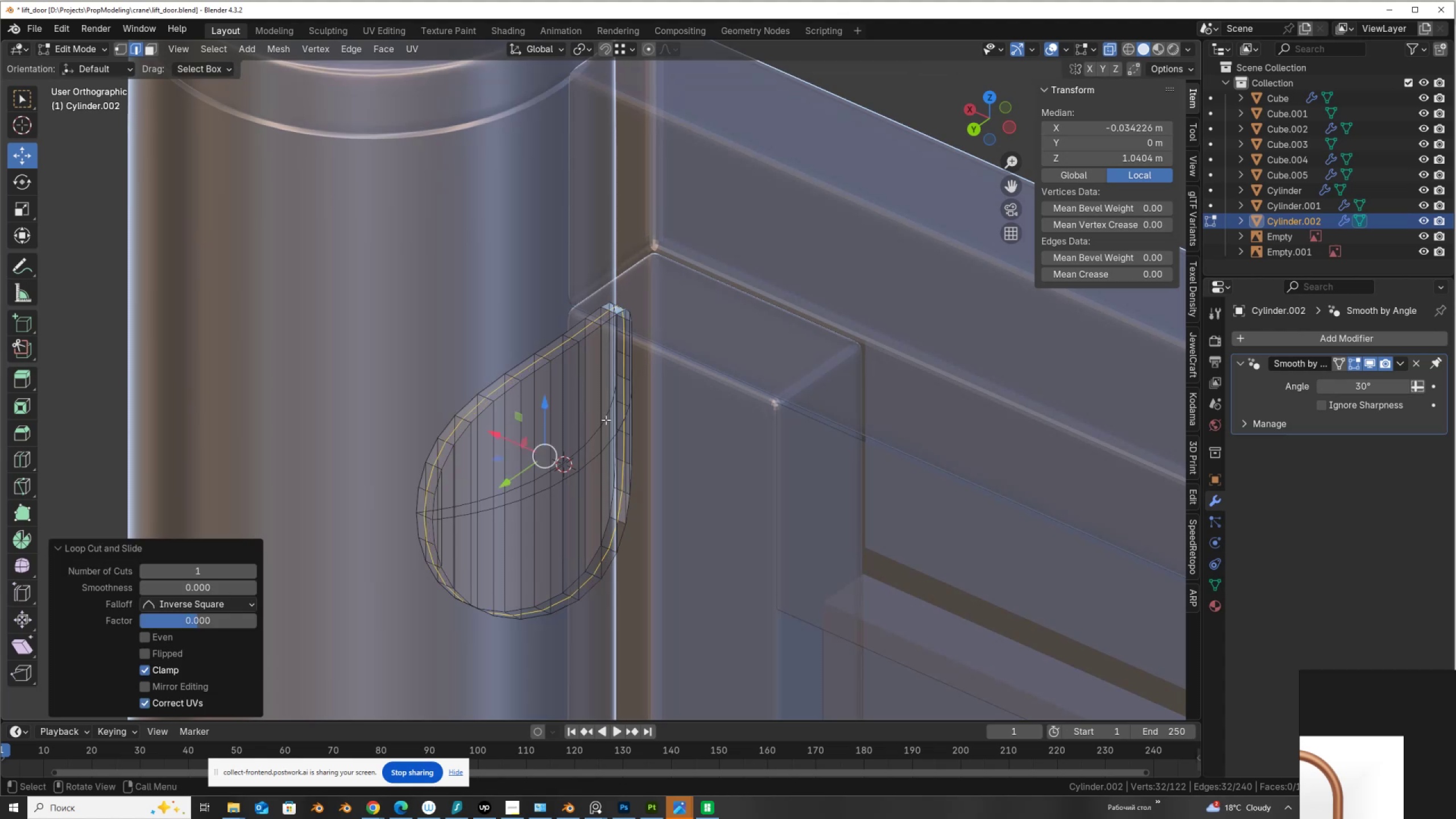 
key(Control+Z)
 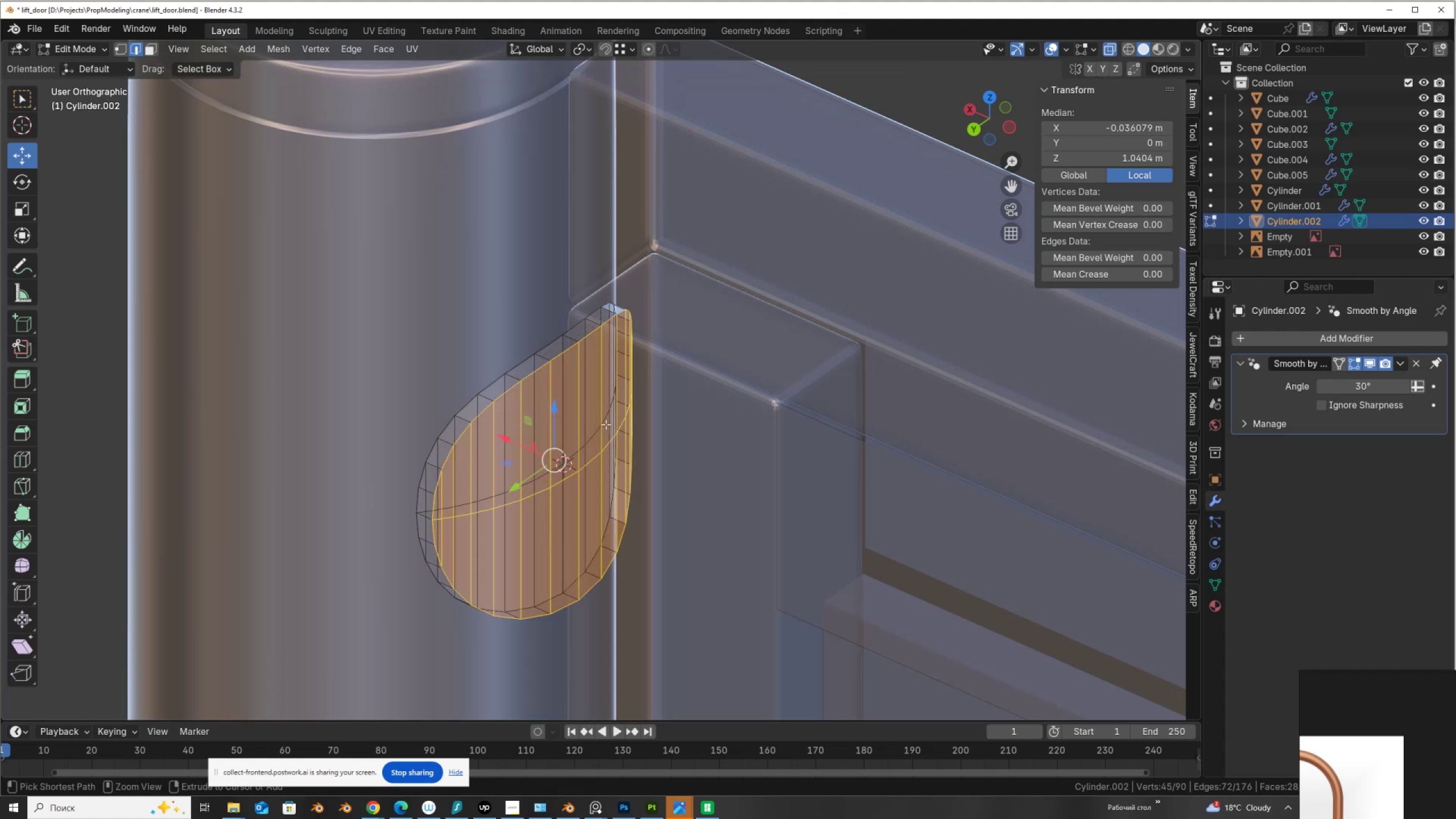 
key(Control+Z)
 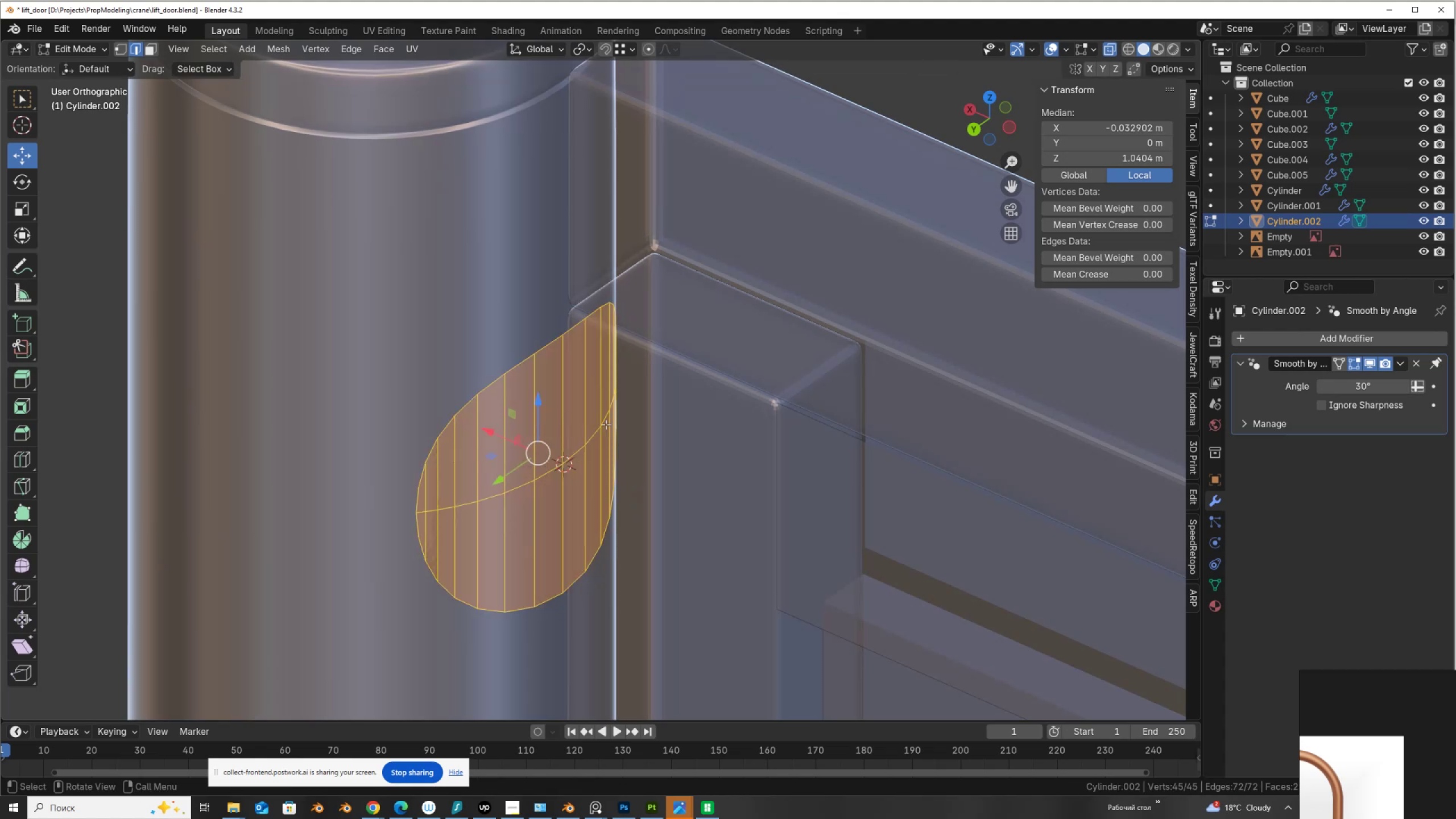 
key(Control+ControlLeft)
 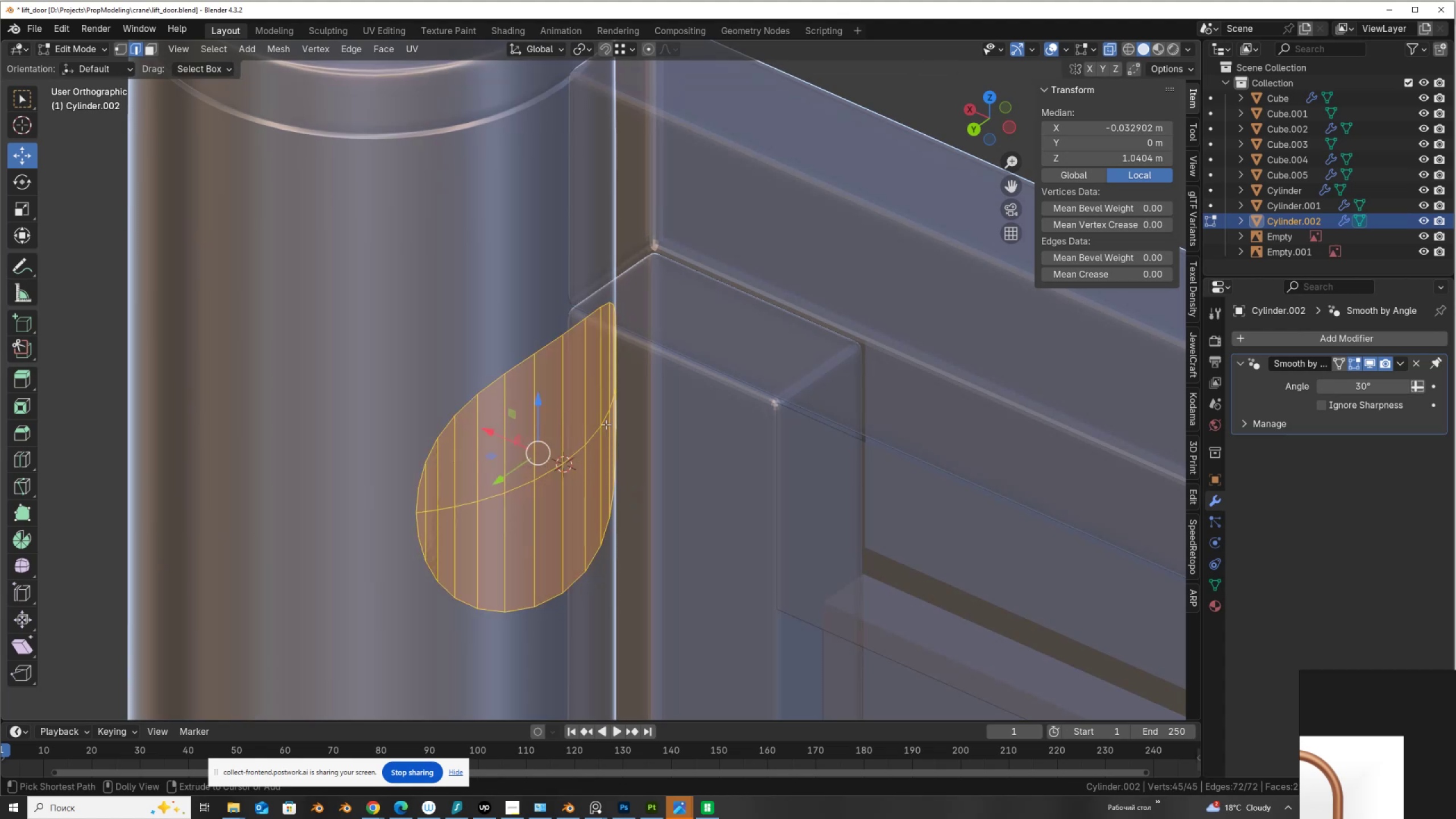 
key(Control+Shift+ShiftLeft)
 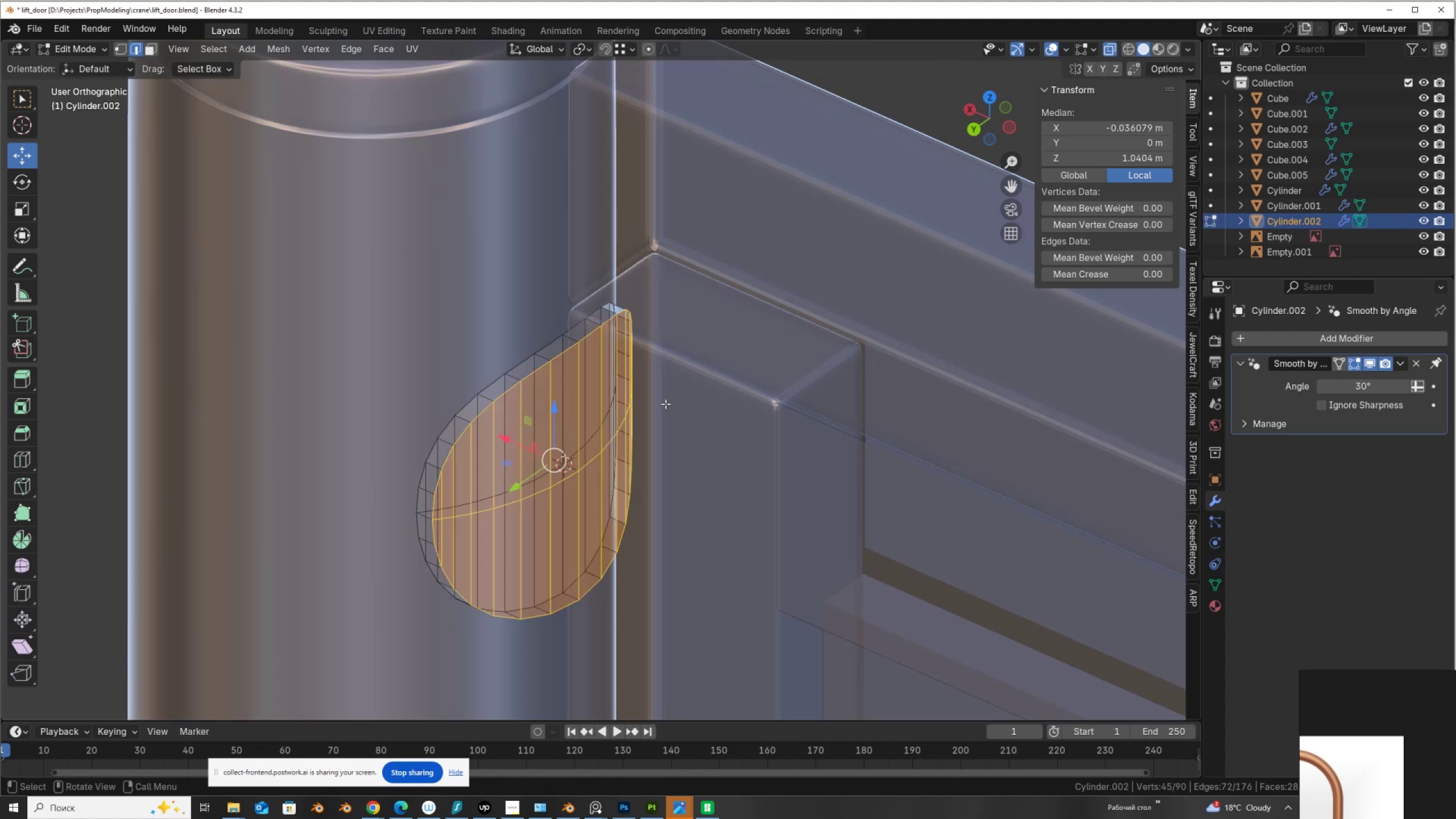 
key(Control+Shift+Z)
 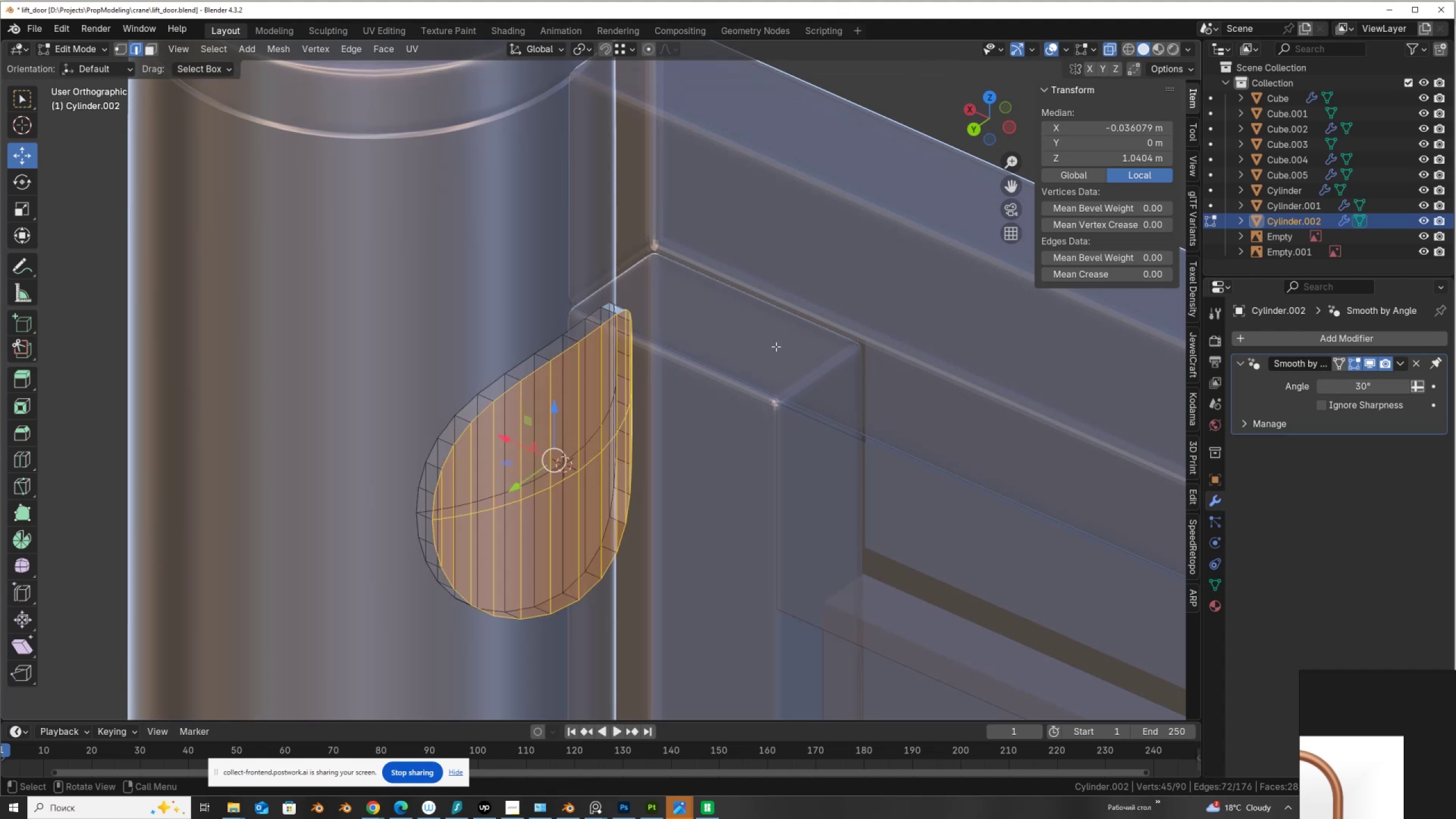 
key(I)
 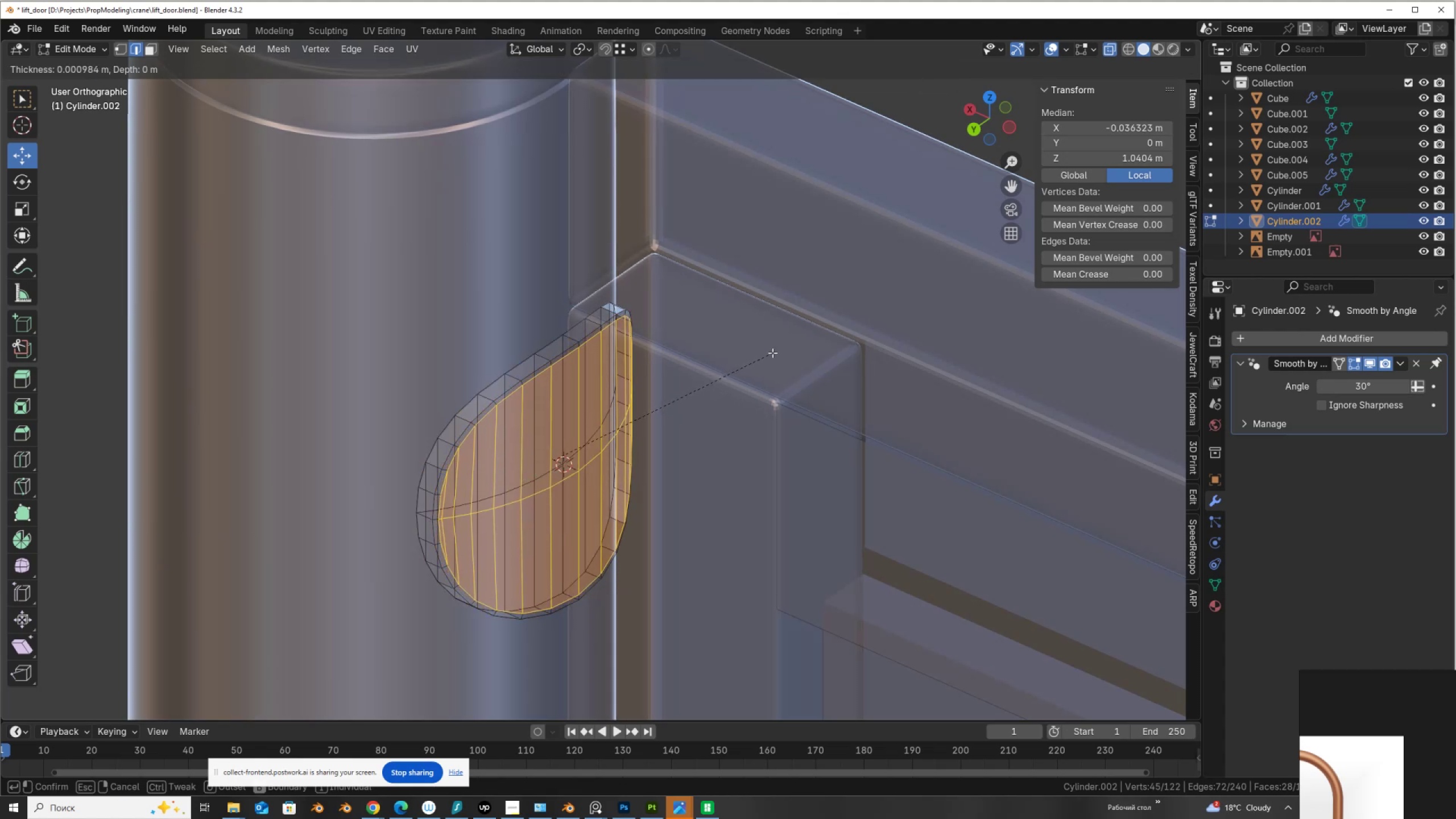 
left_click([772, 350])
 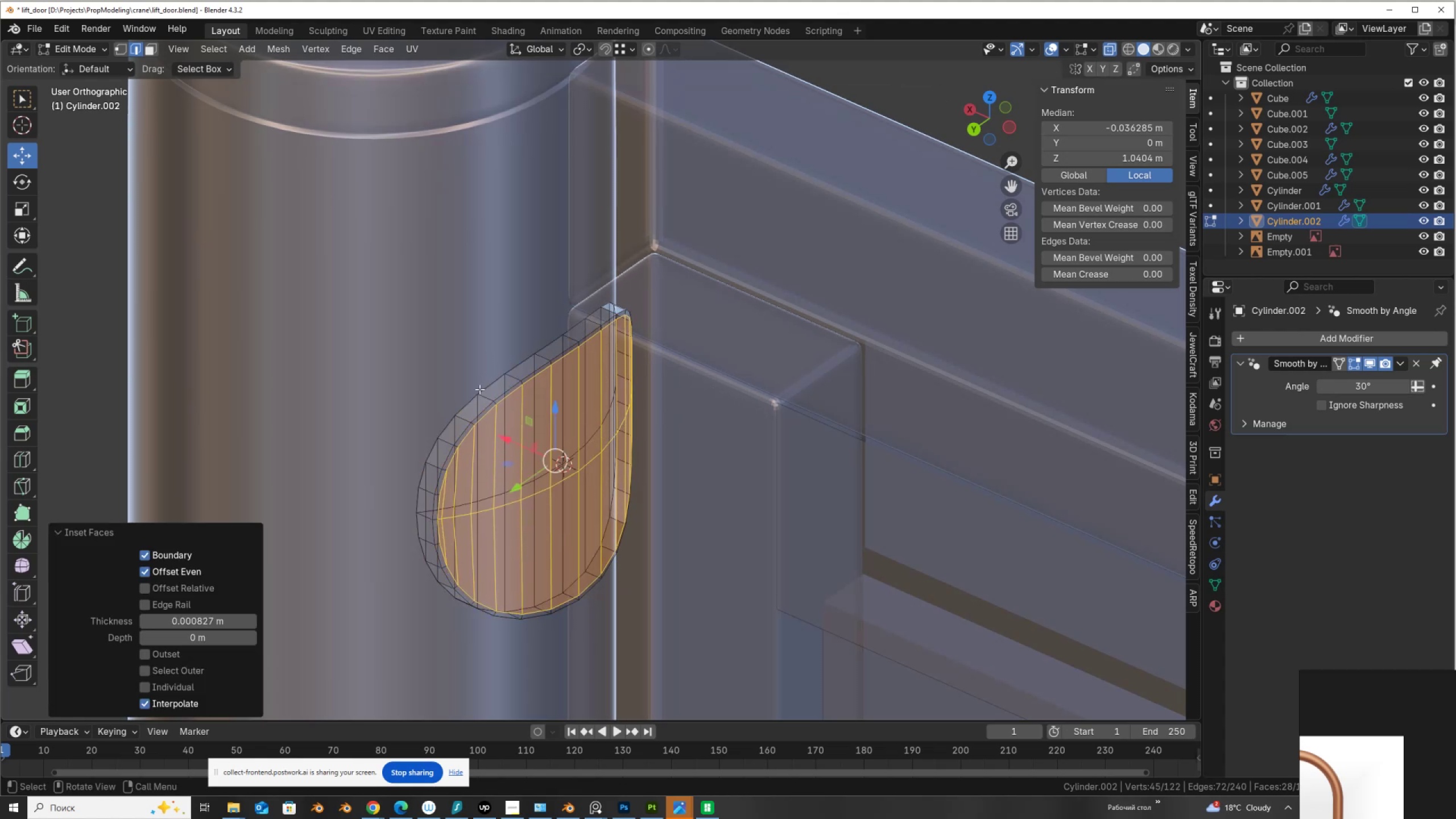 
key(Control+R)
 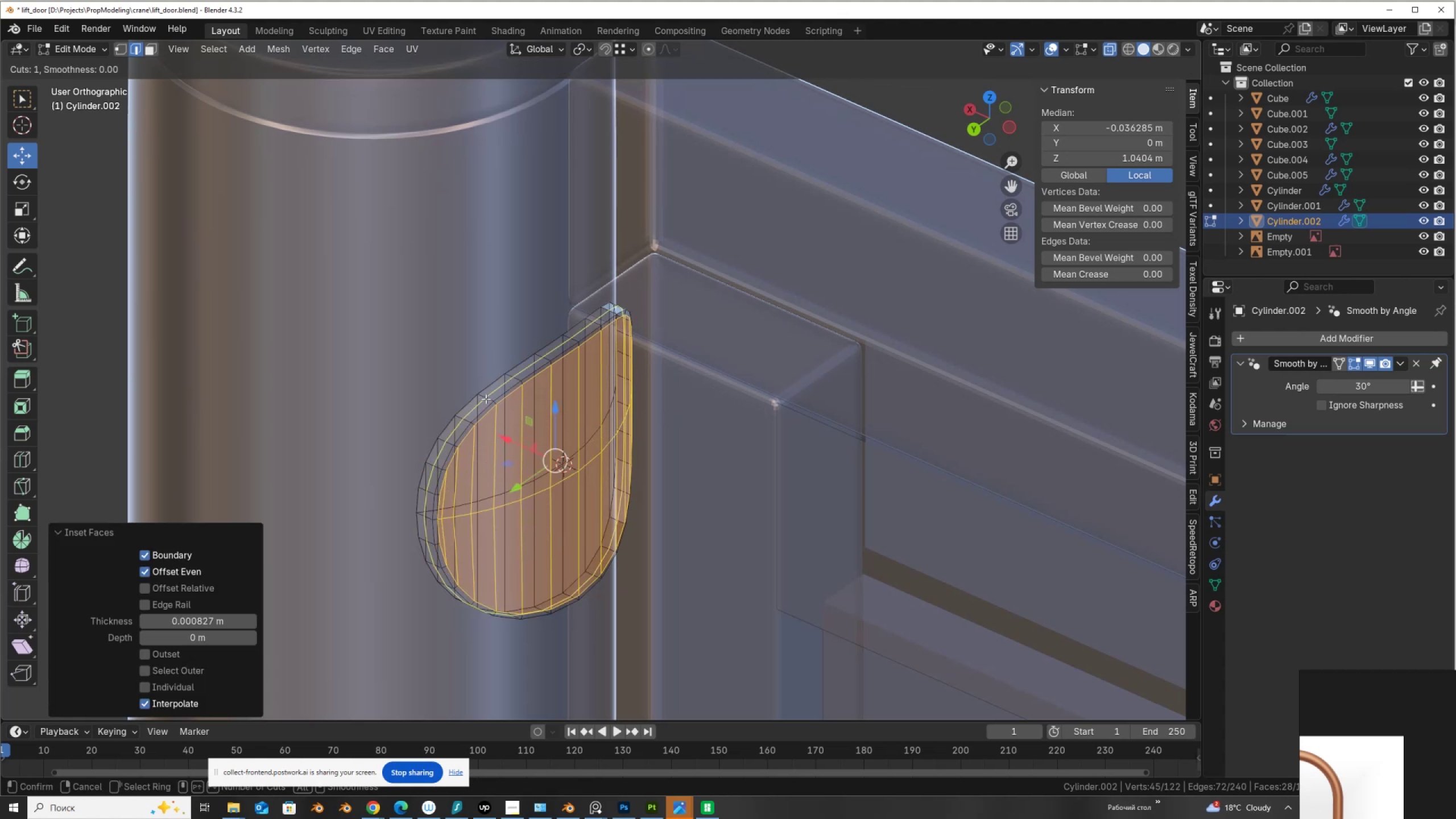 
left_click([486, 399])
 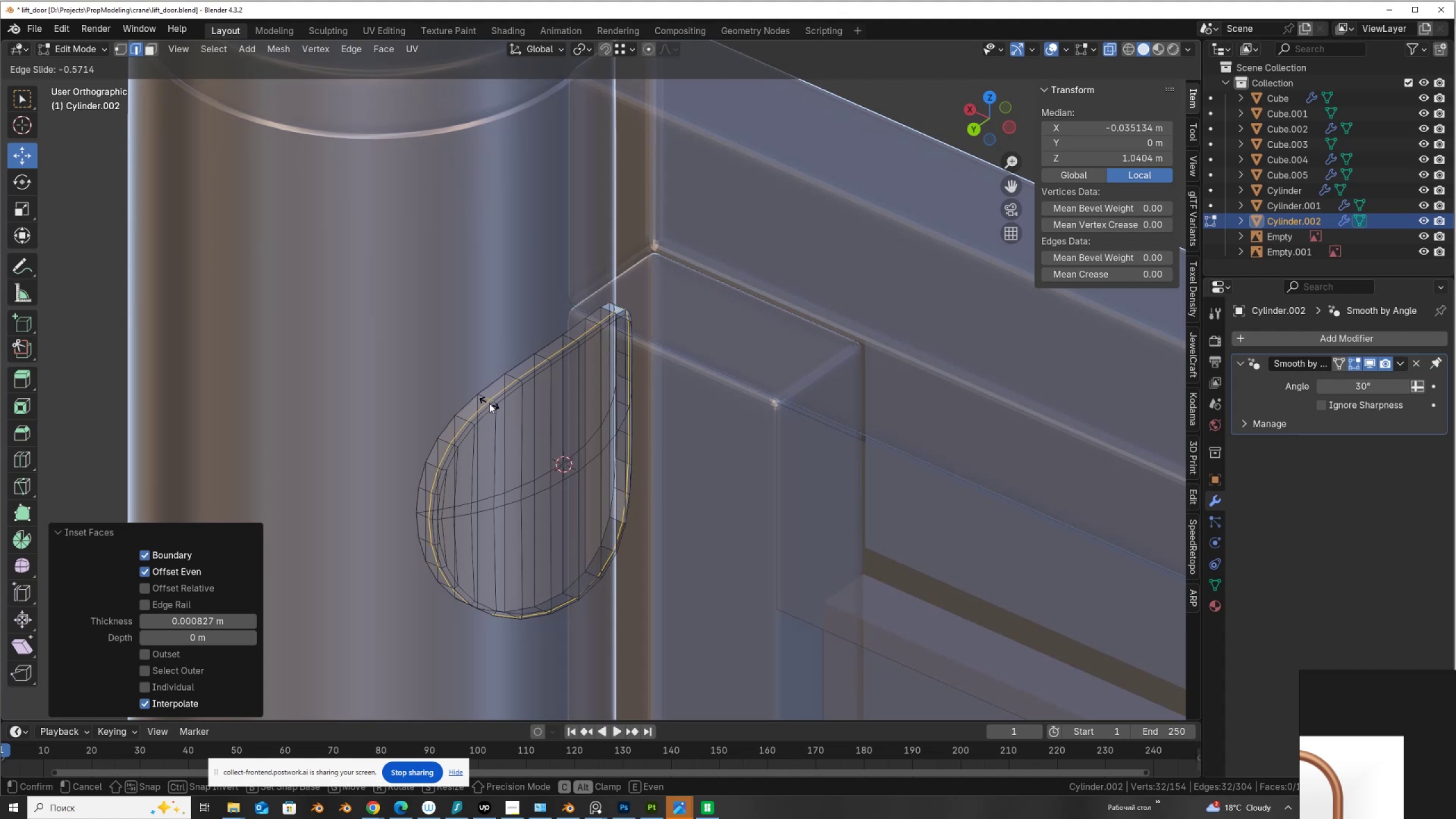 
left_click([489, 403])
 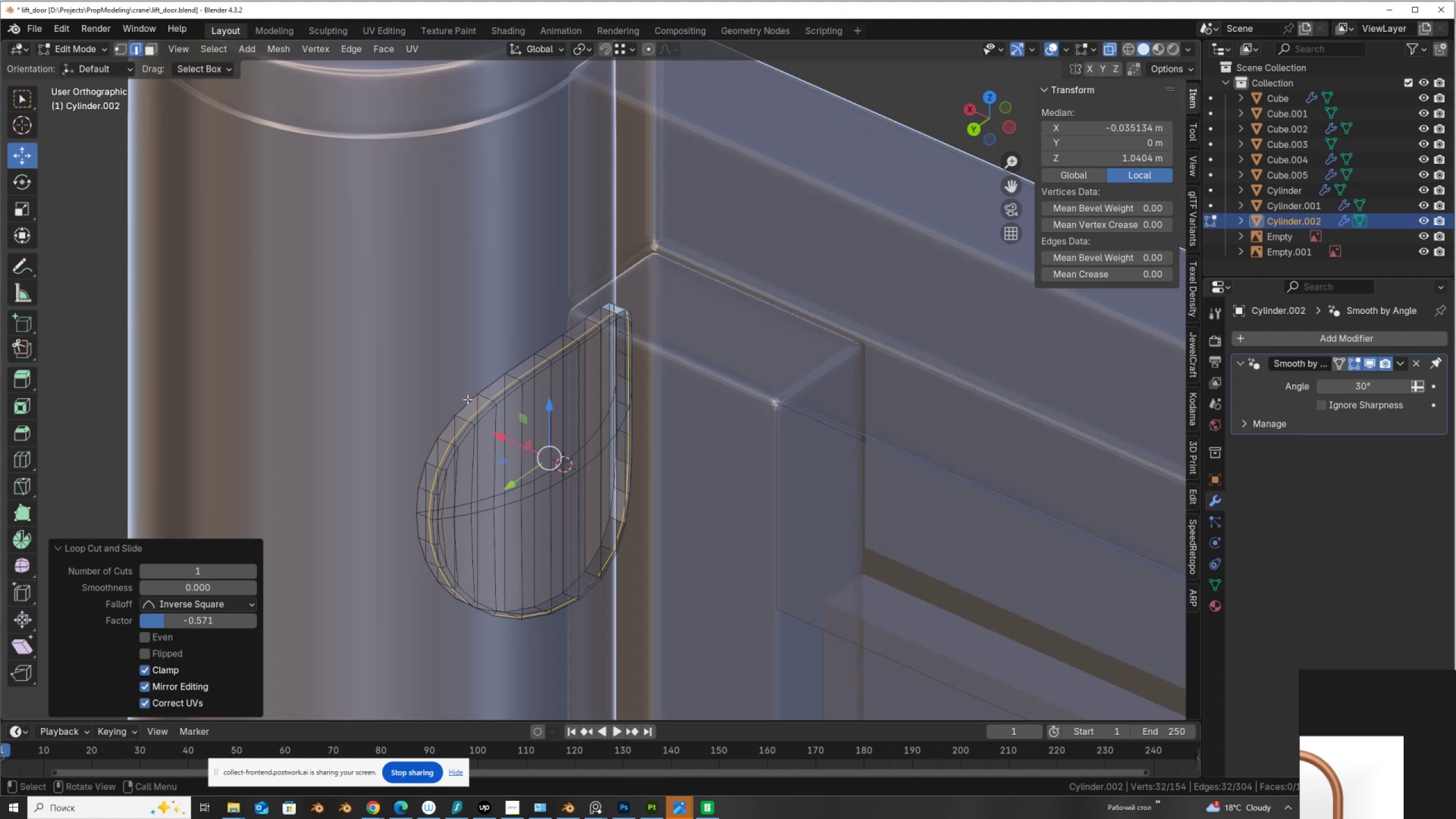 
key(Alt+AltLeft)
 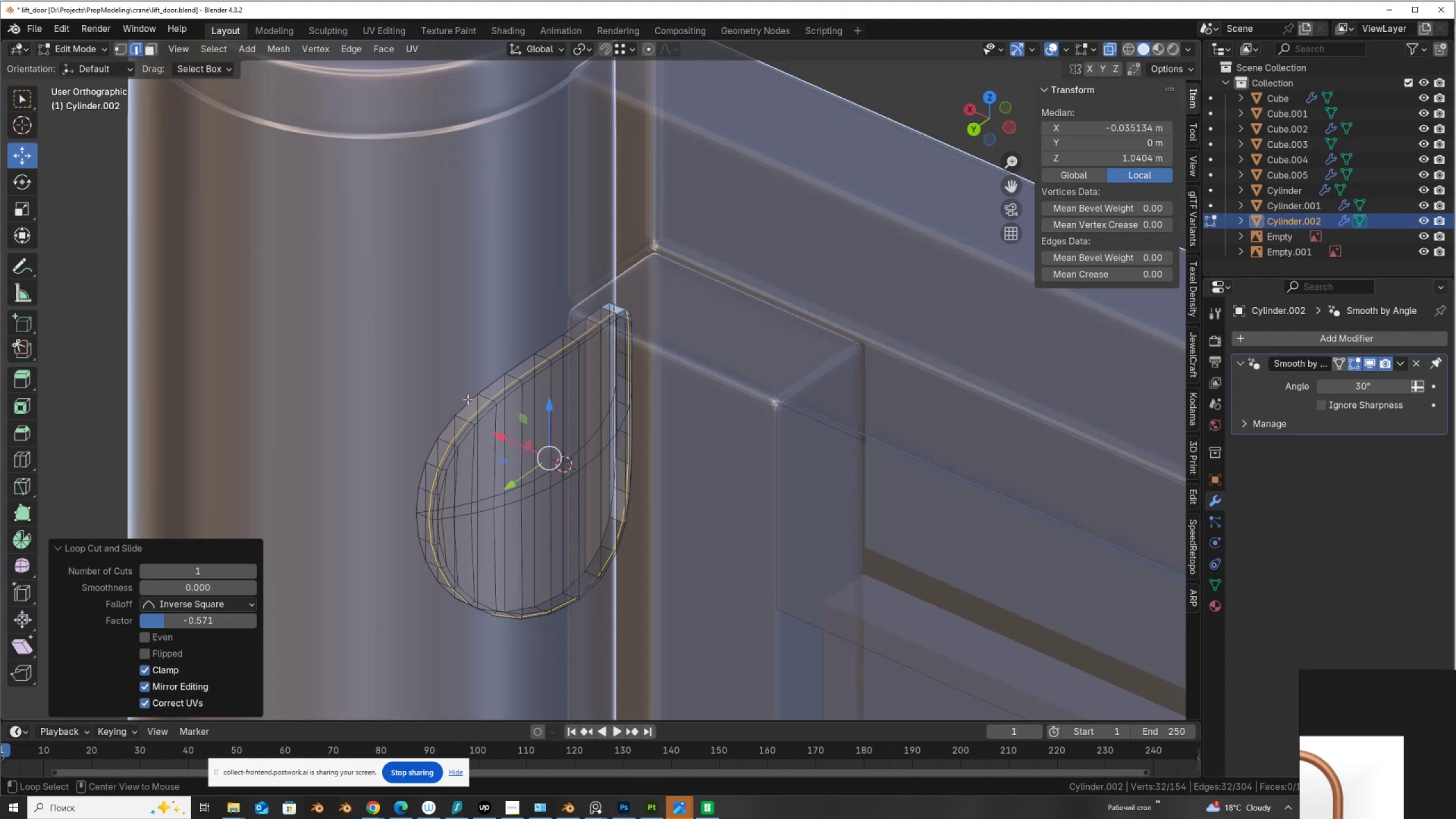 
left_click([468, 399])
 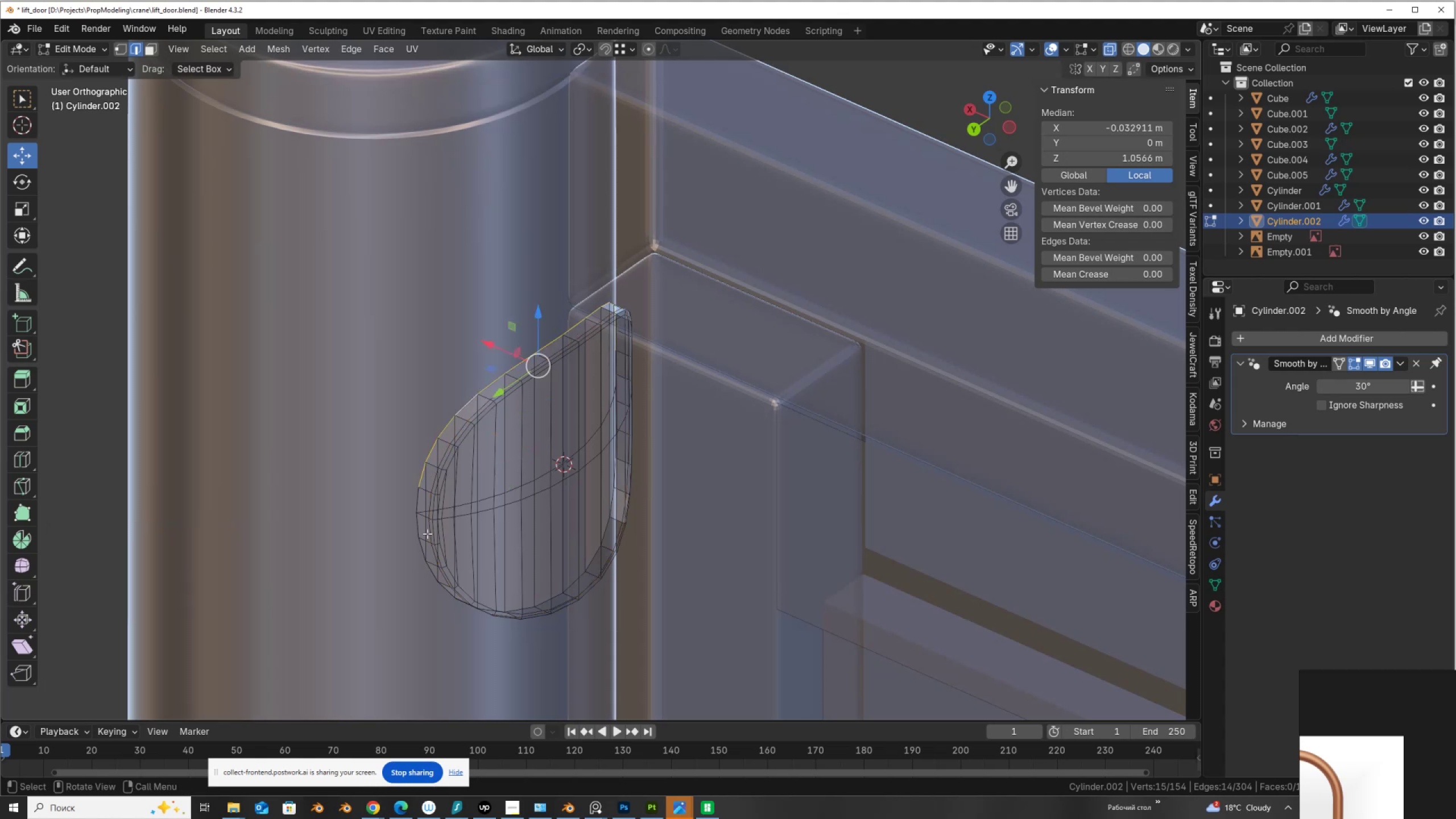 
hold_key(key=AltLeft, duration=1.46)
hold_key(key=ShiftLeft, duration=1.46)
left_click([413, 502])
 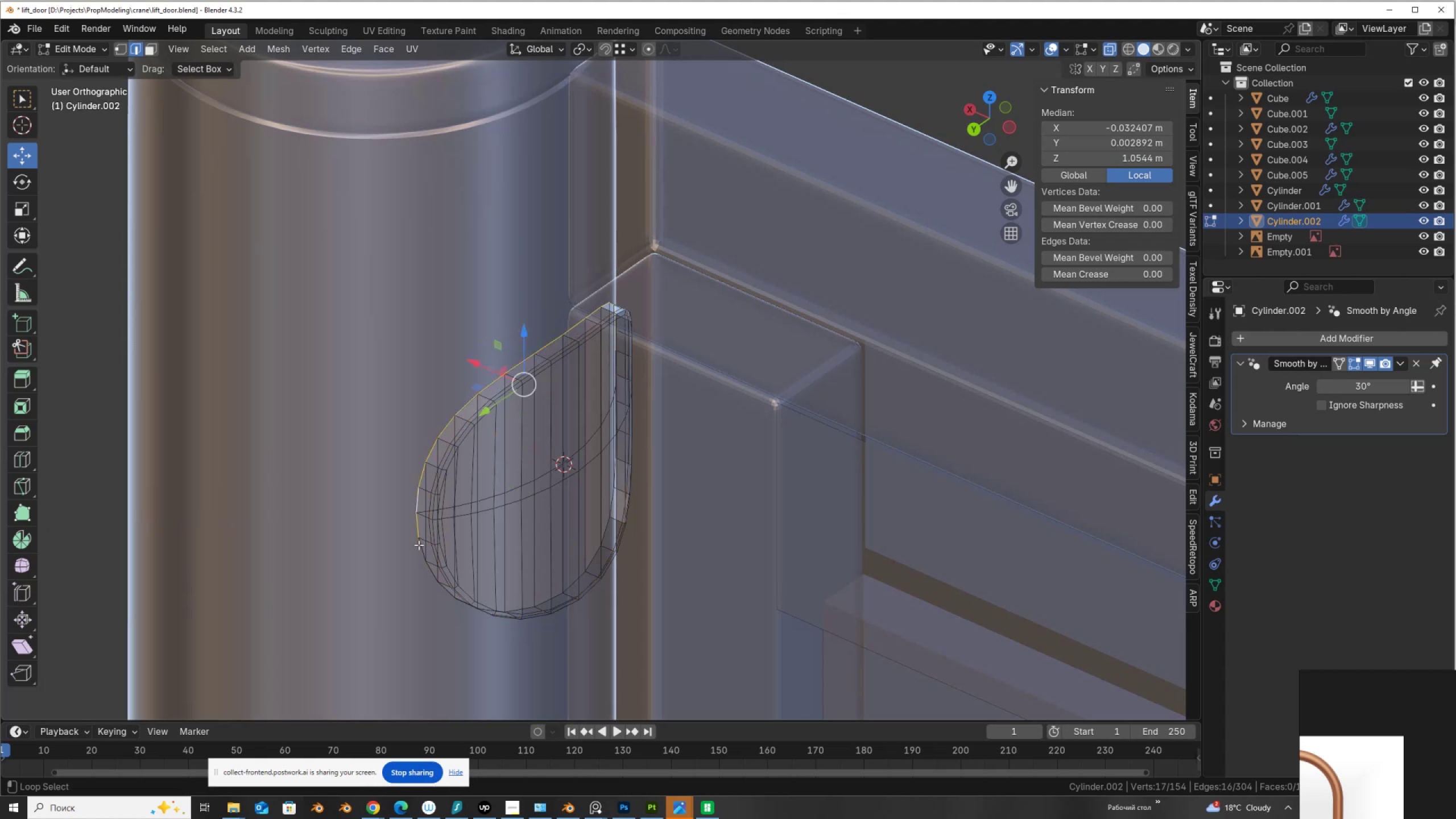 
left_click([419, 545])
 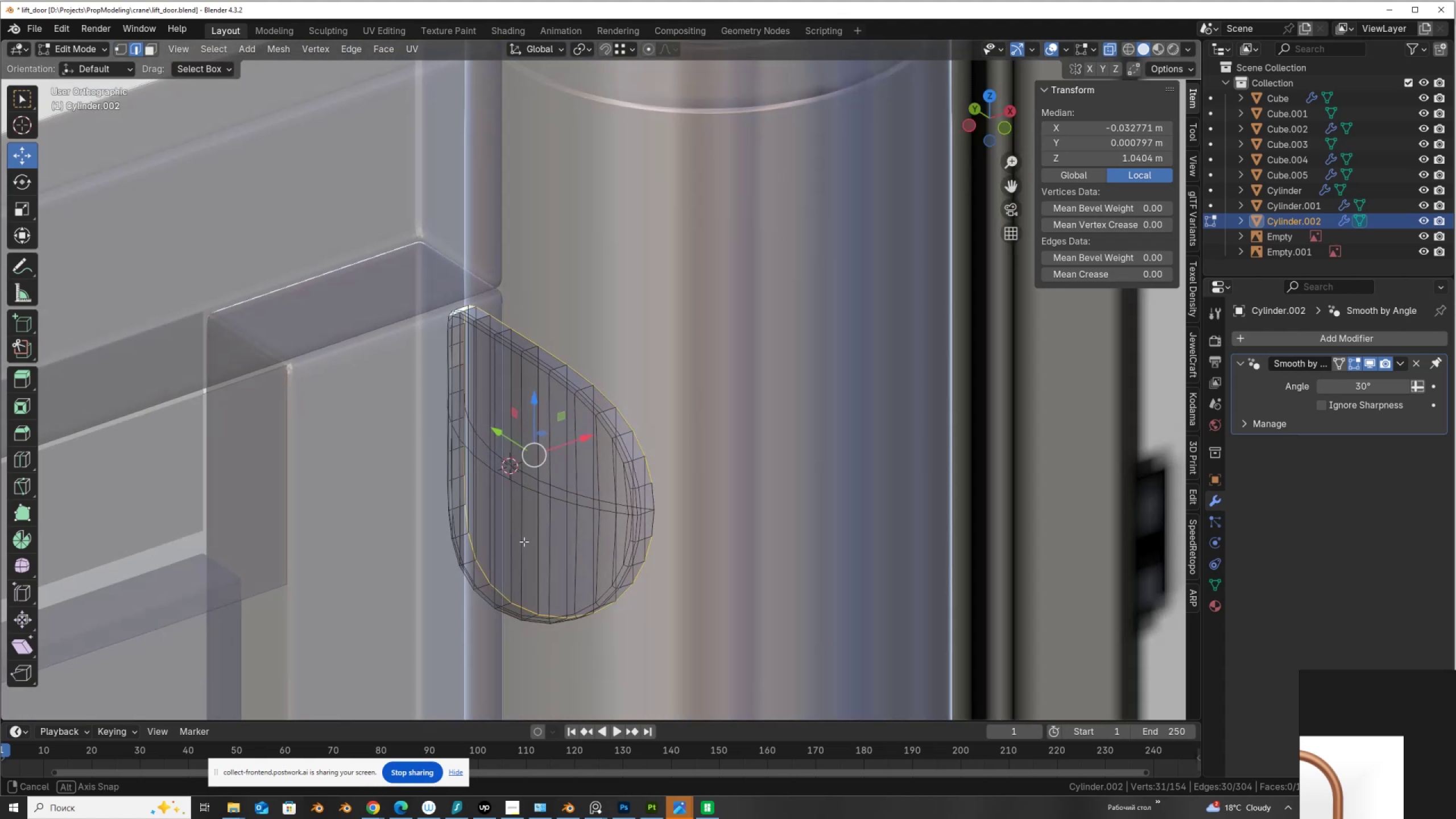 
hold_key(key=ShiftLeft, duration=0.62)
hold_key(key=AltLeft, duration=0.62)
left_click([663, 495])
 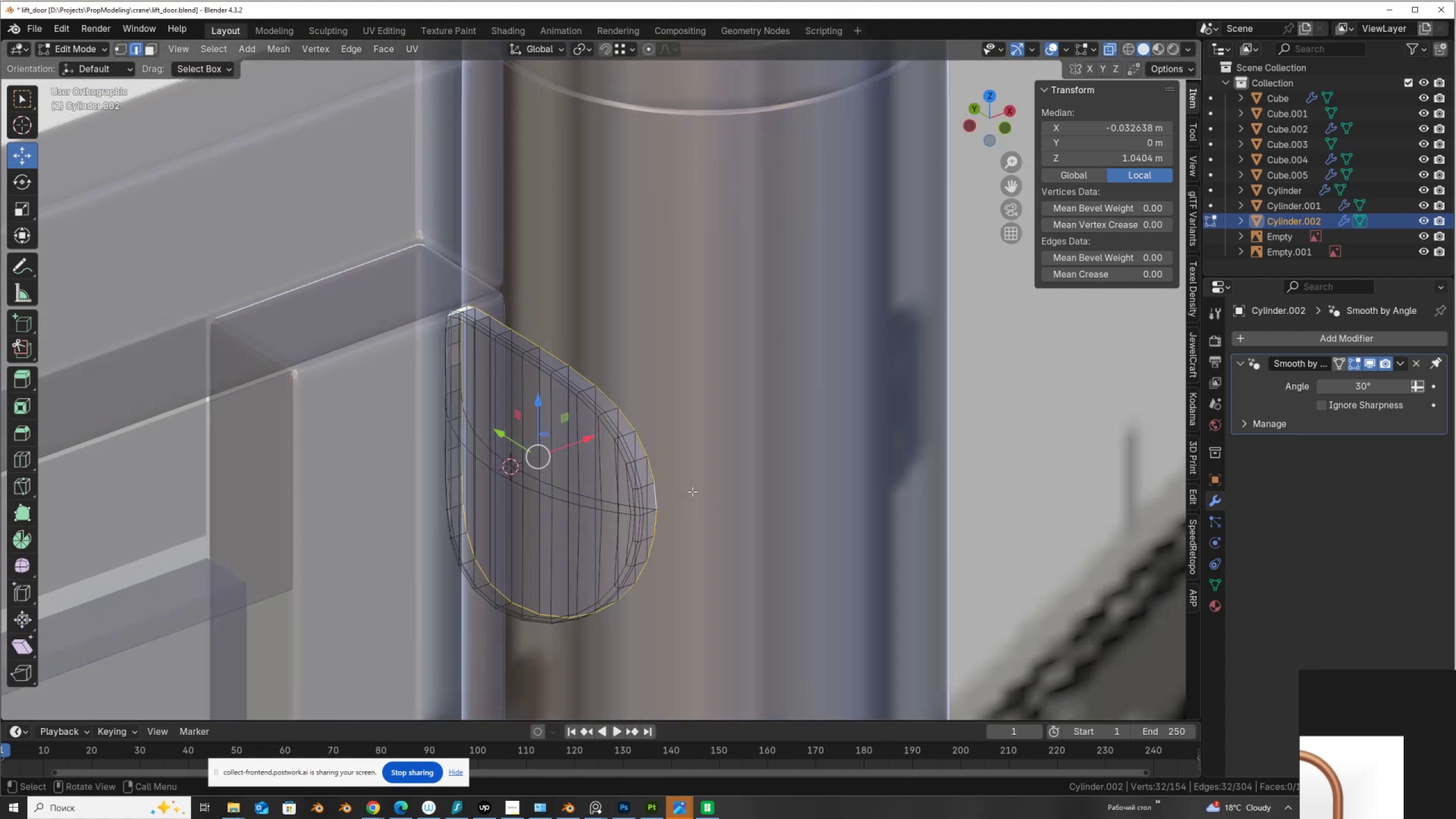 
key(V)
 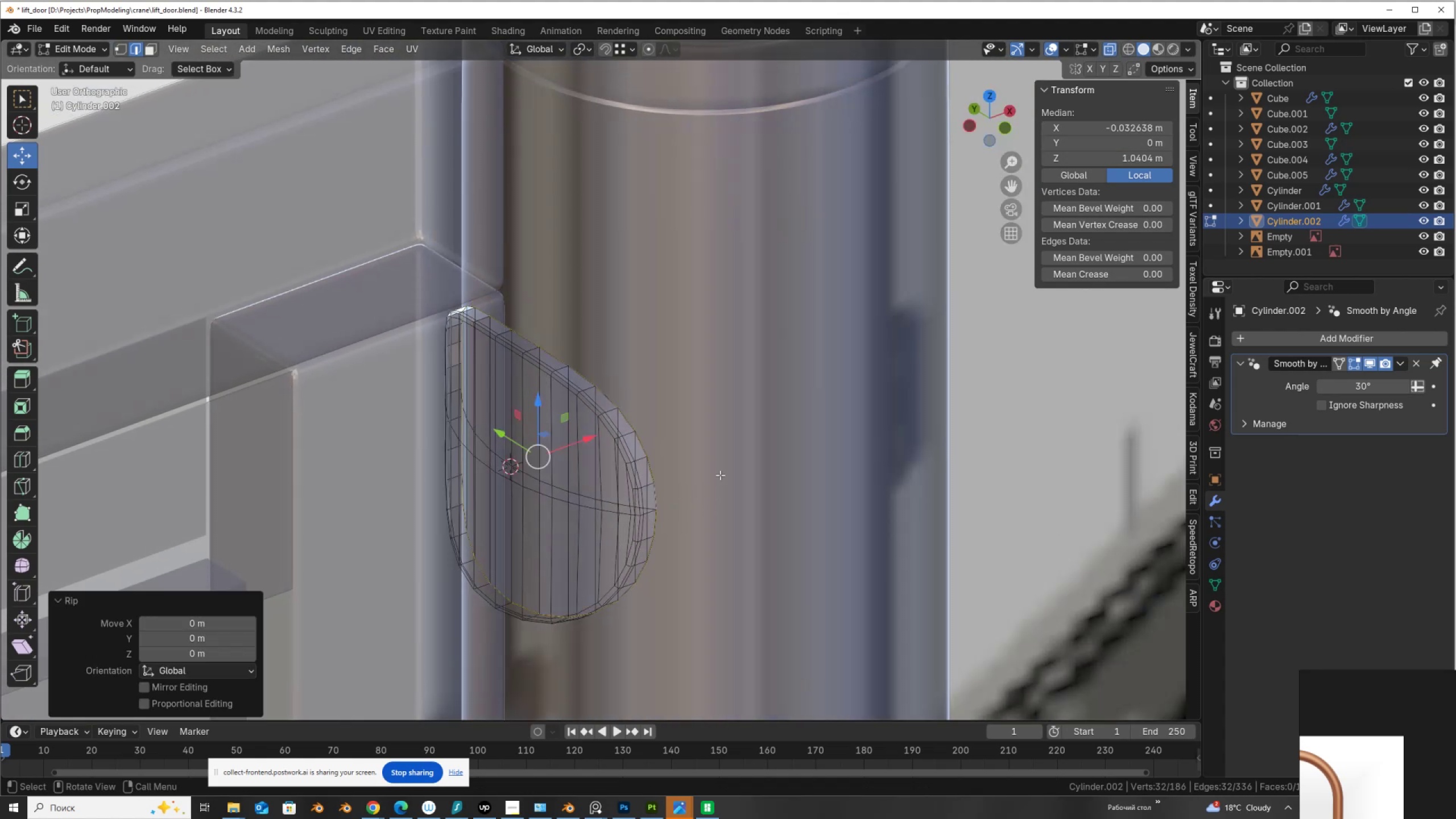 
right_click([720, 475])
 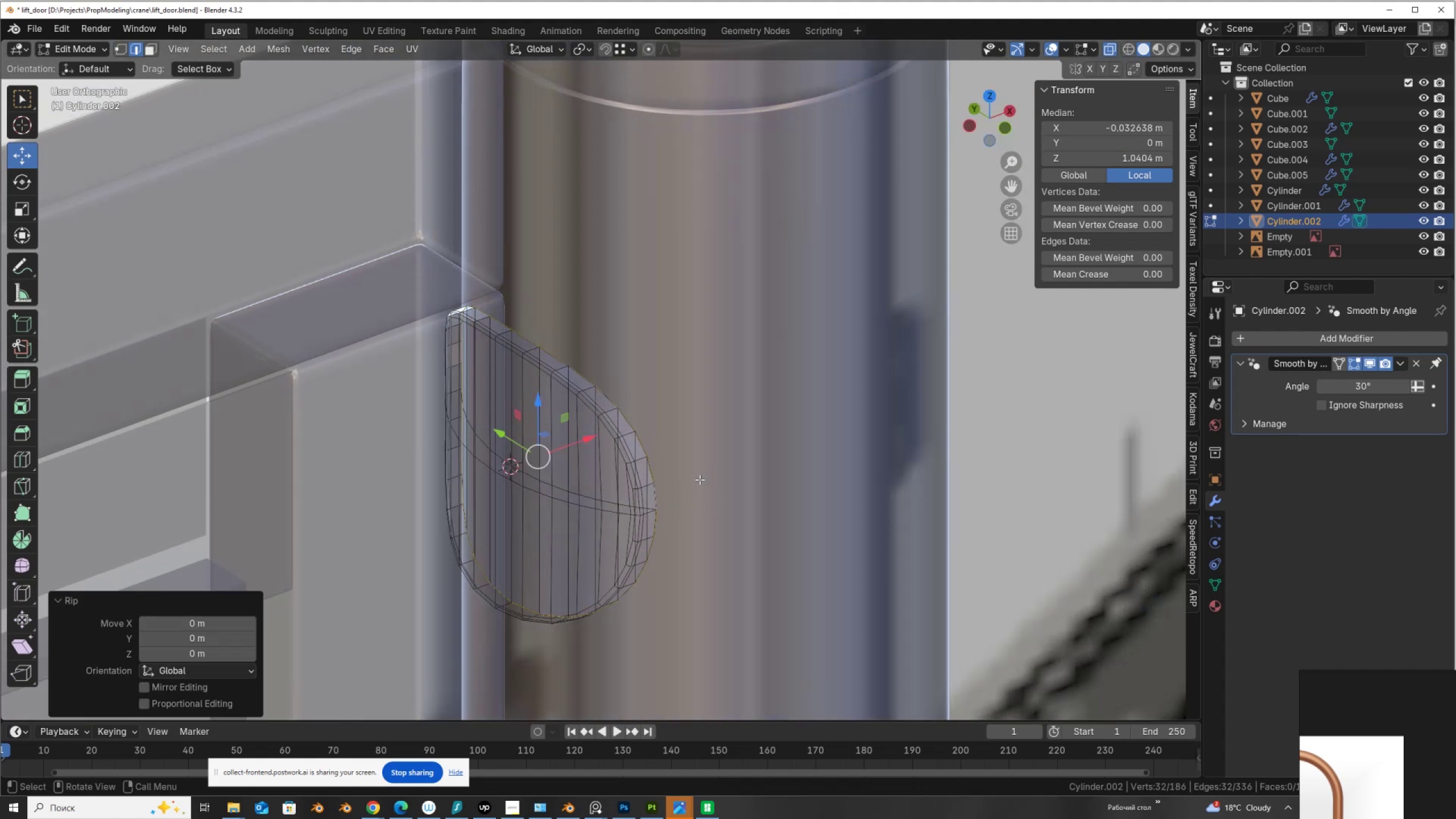 
hold_key(key=ControlLeft, duration=0.94)
 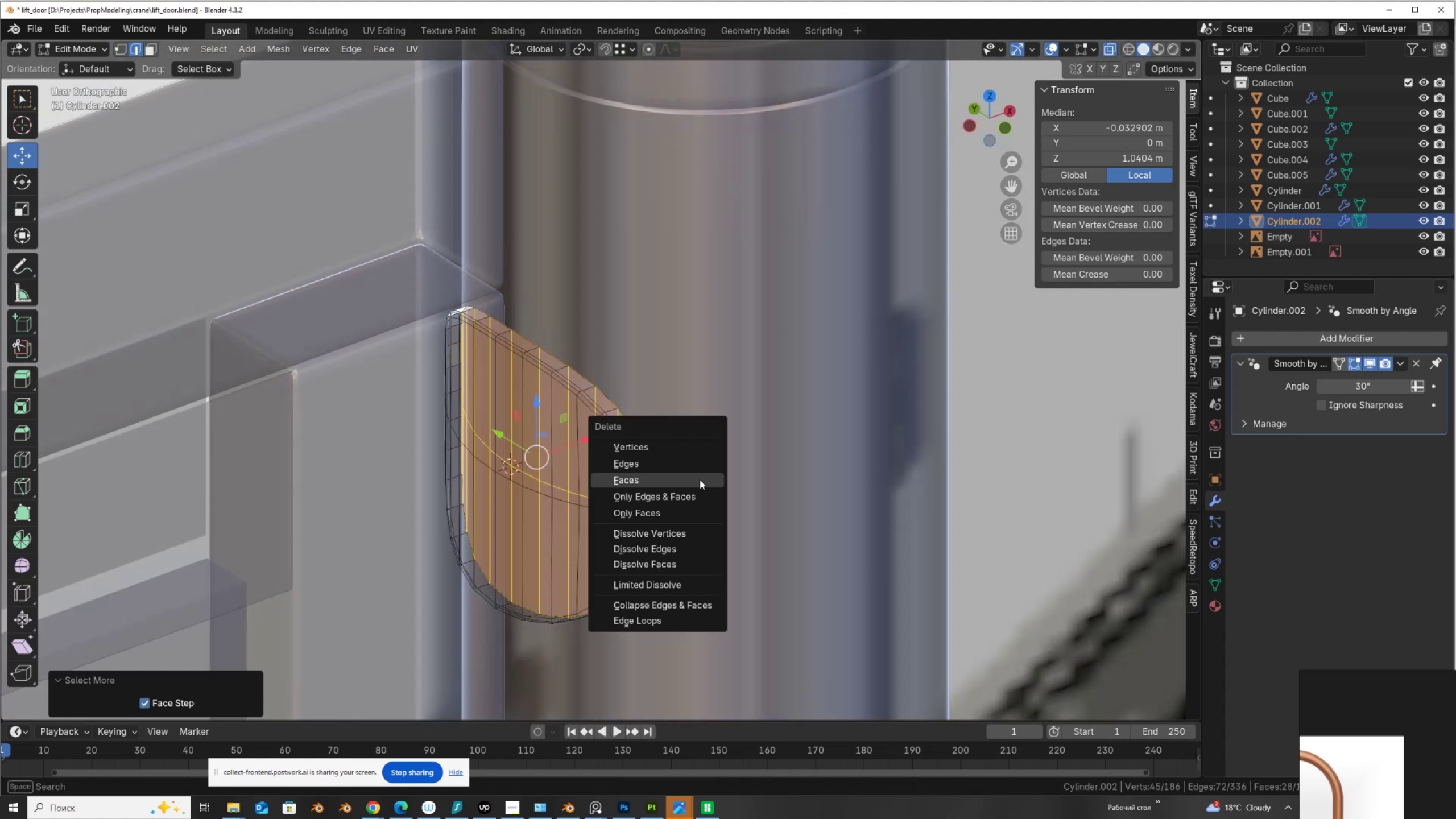 
hold_key(key=NumpadAdd, duration=0.59)
 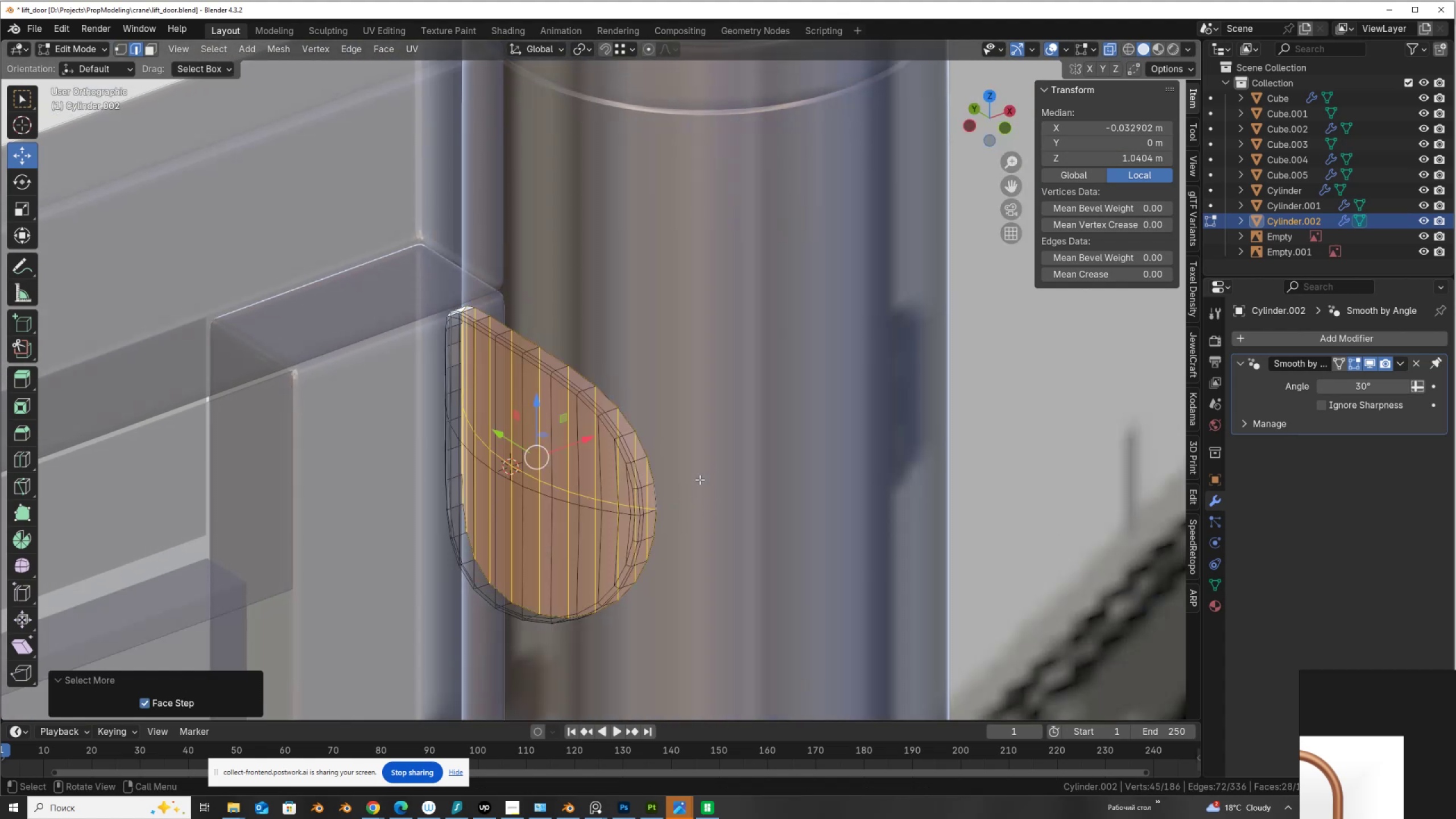 
key(X)
 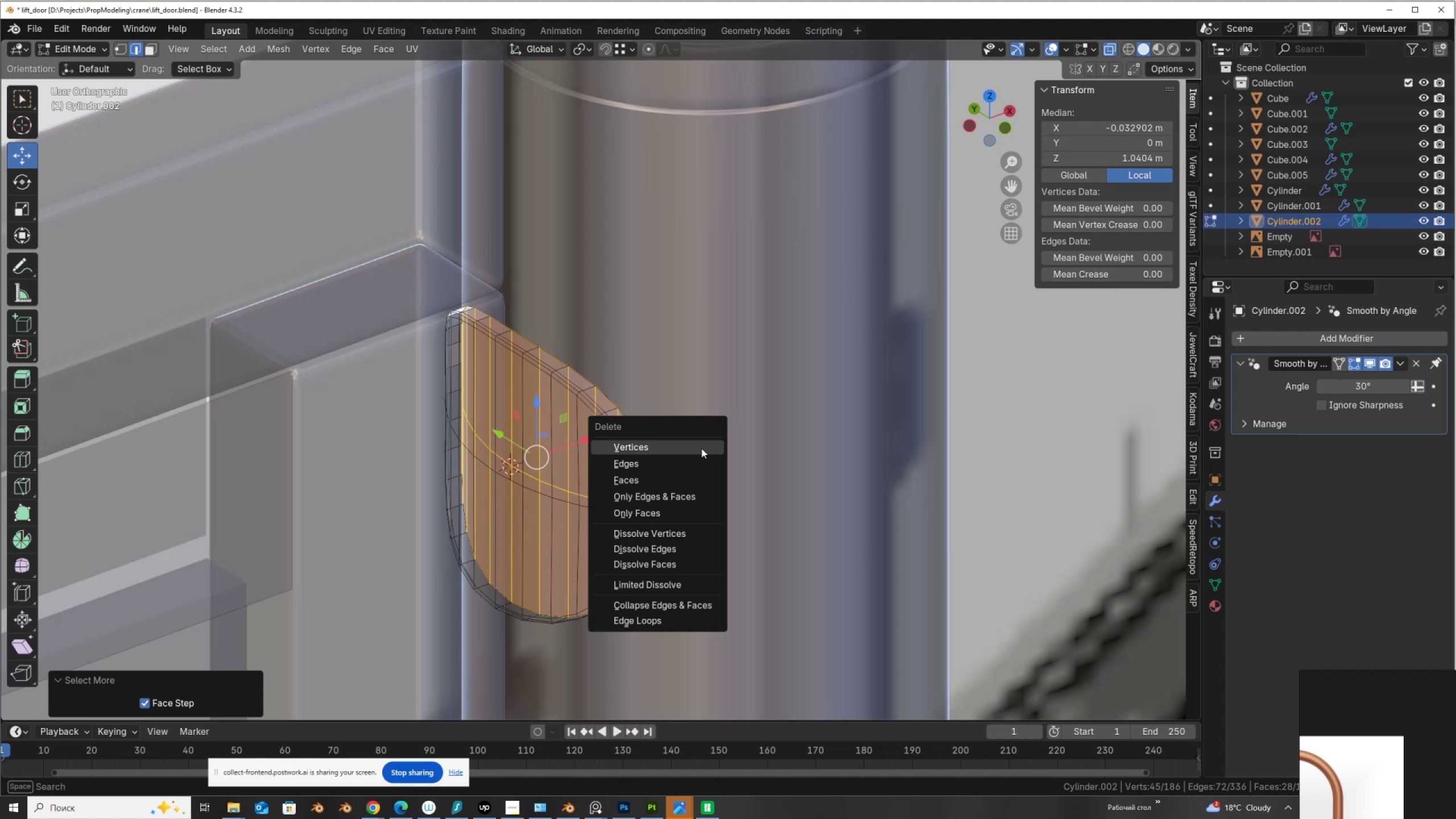 
left_click([702, 446])
 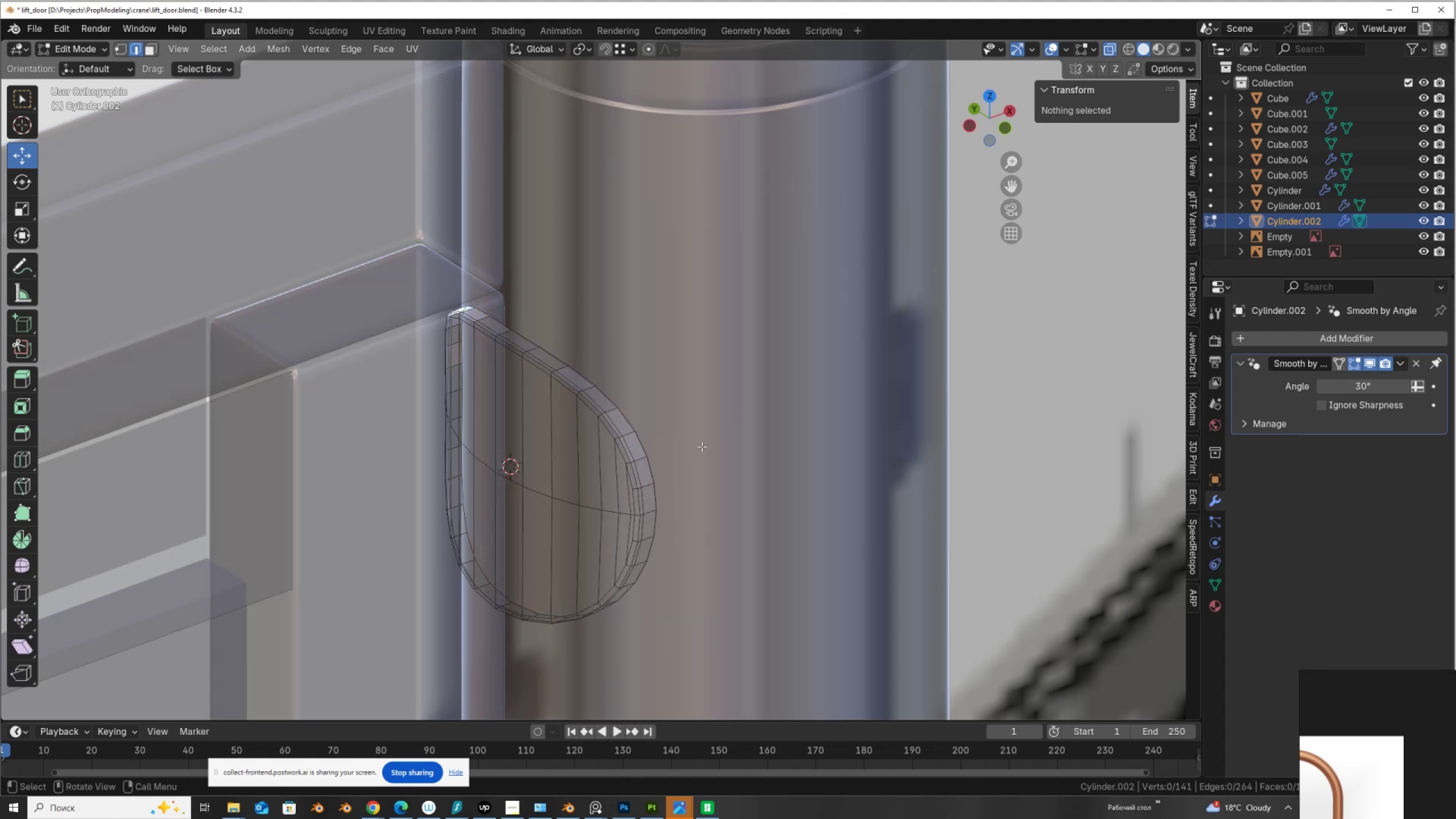 
key(Alt+AltLeft)
 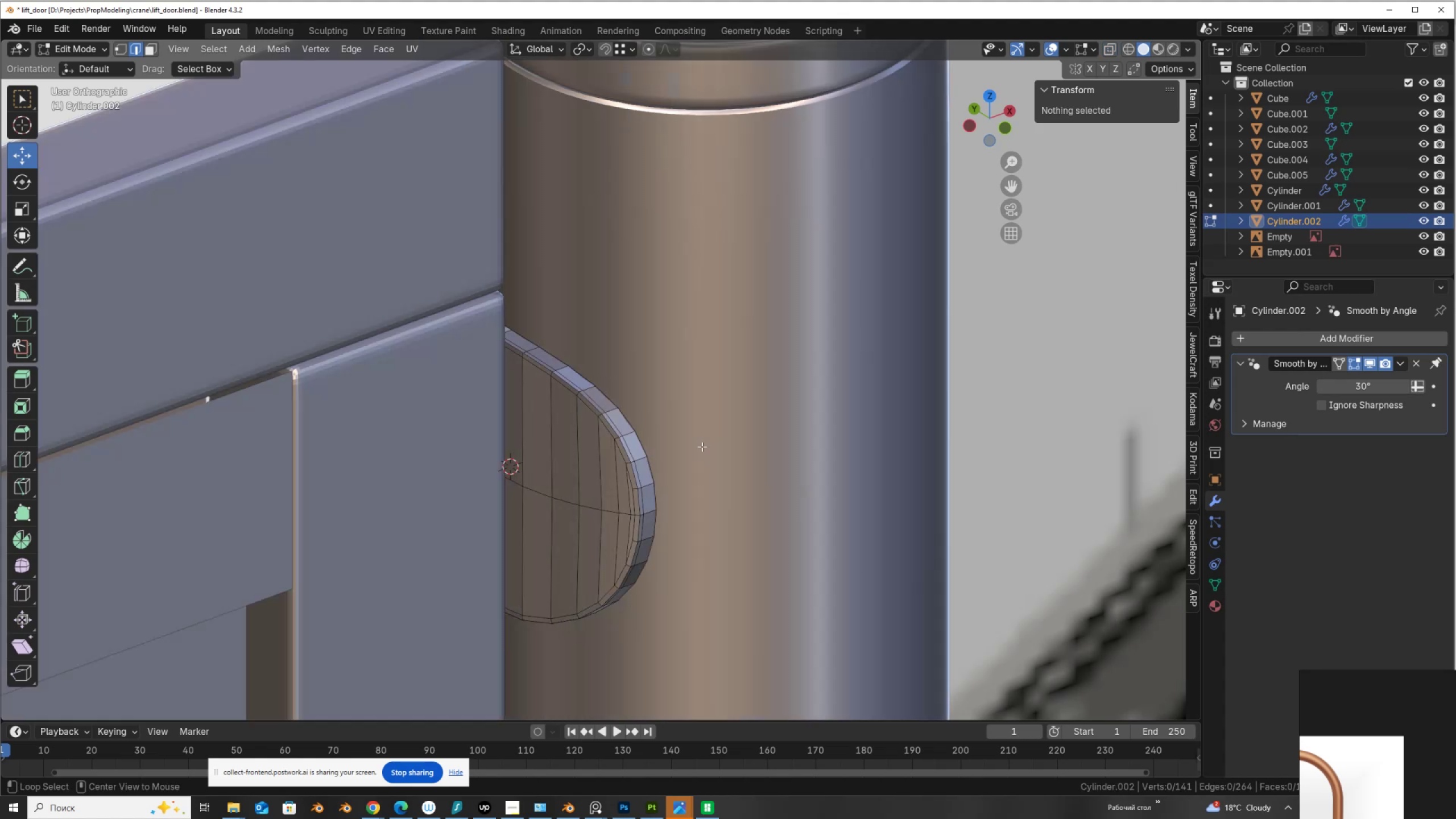 
key(Alt+Z)
 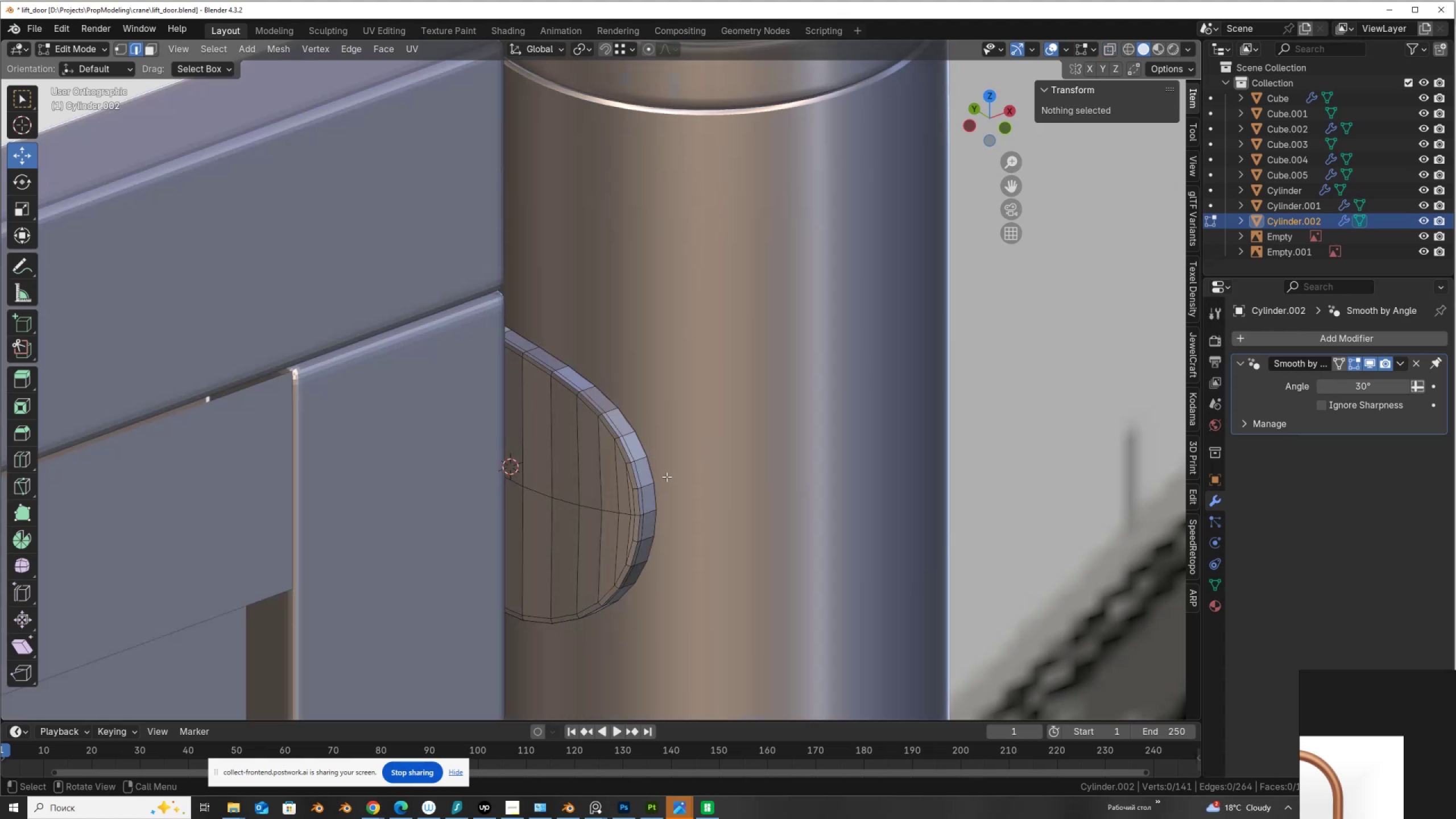 
right_click([673, 464])
 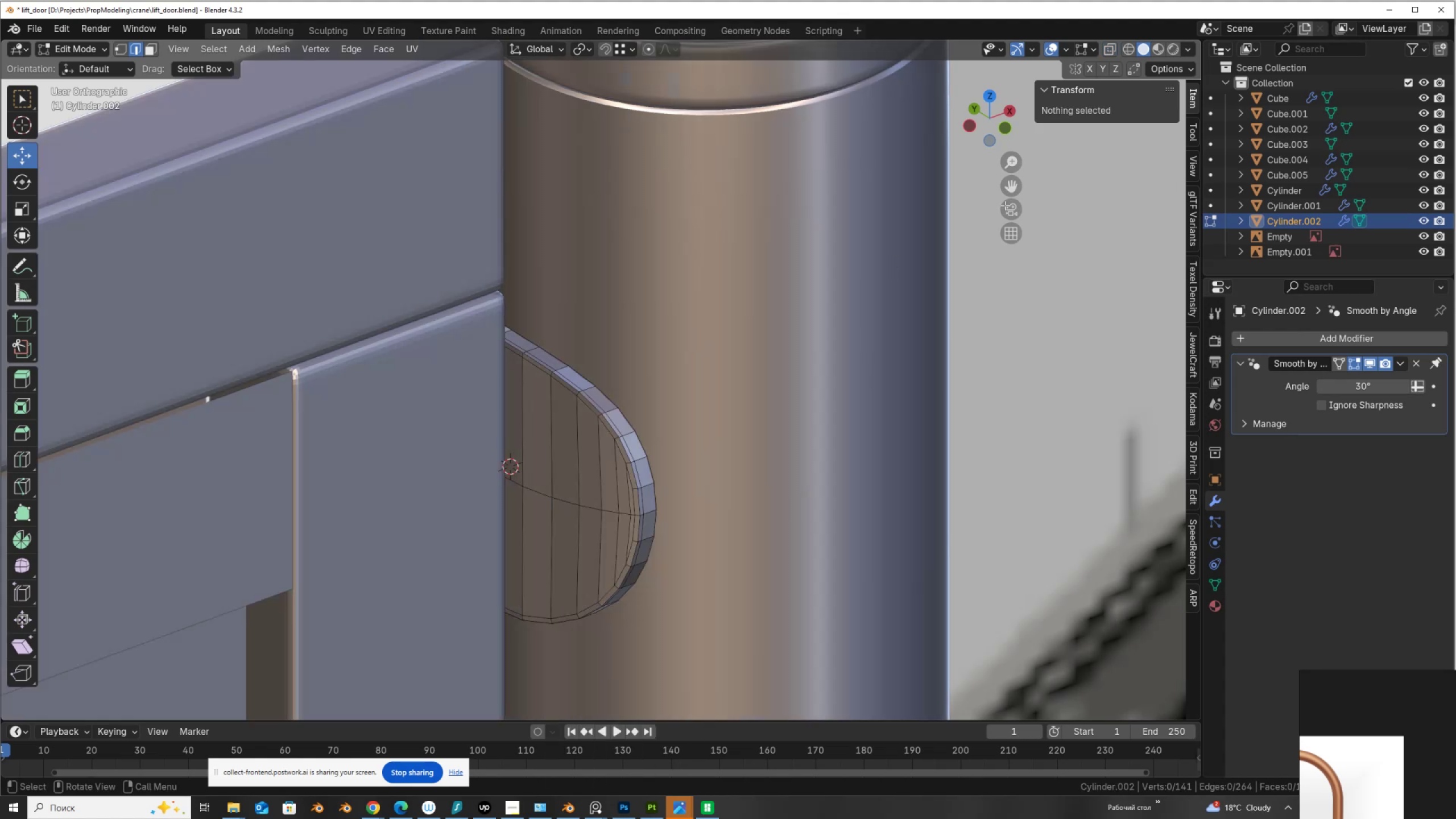 
key(Tab)
 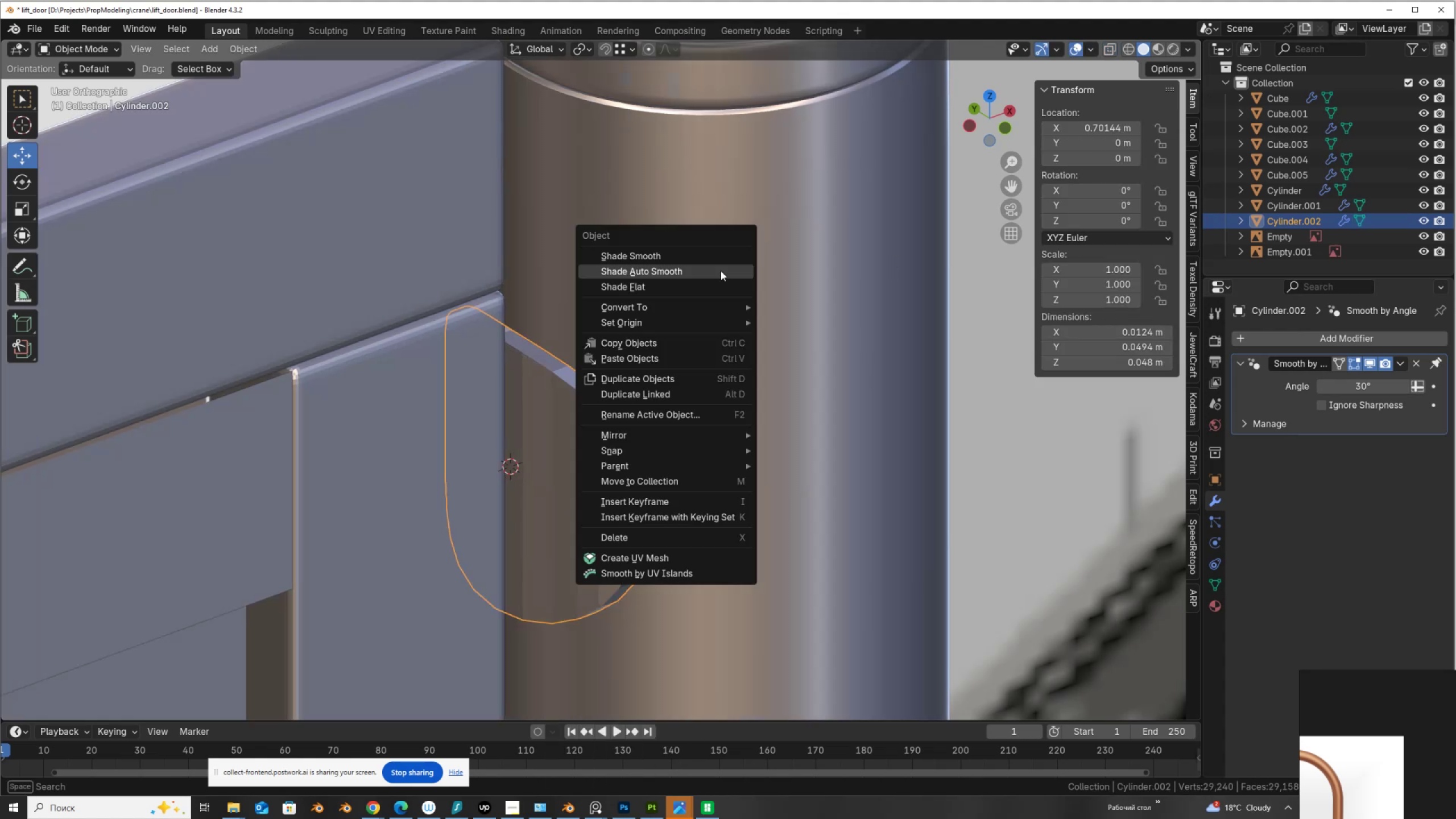 
right_click([721, 271])
 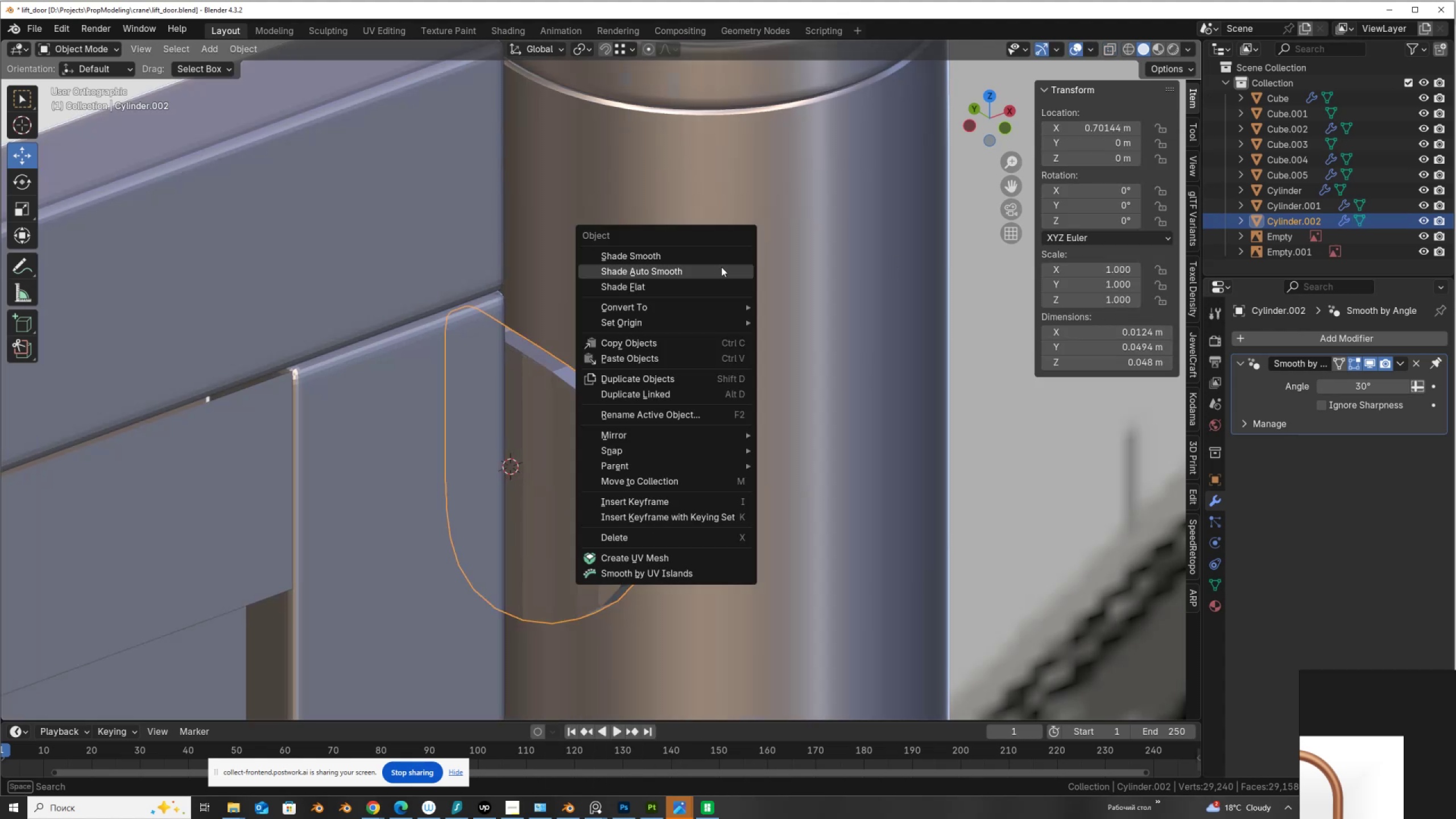 
left_click([721, 267])
 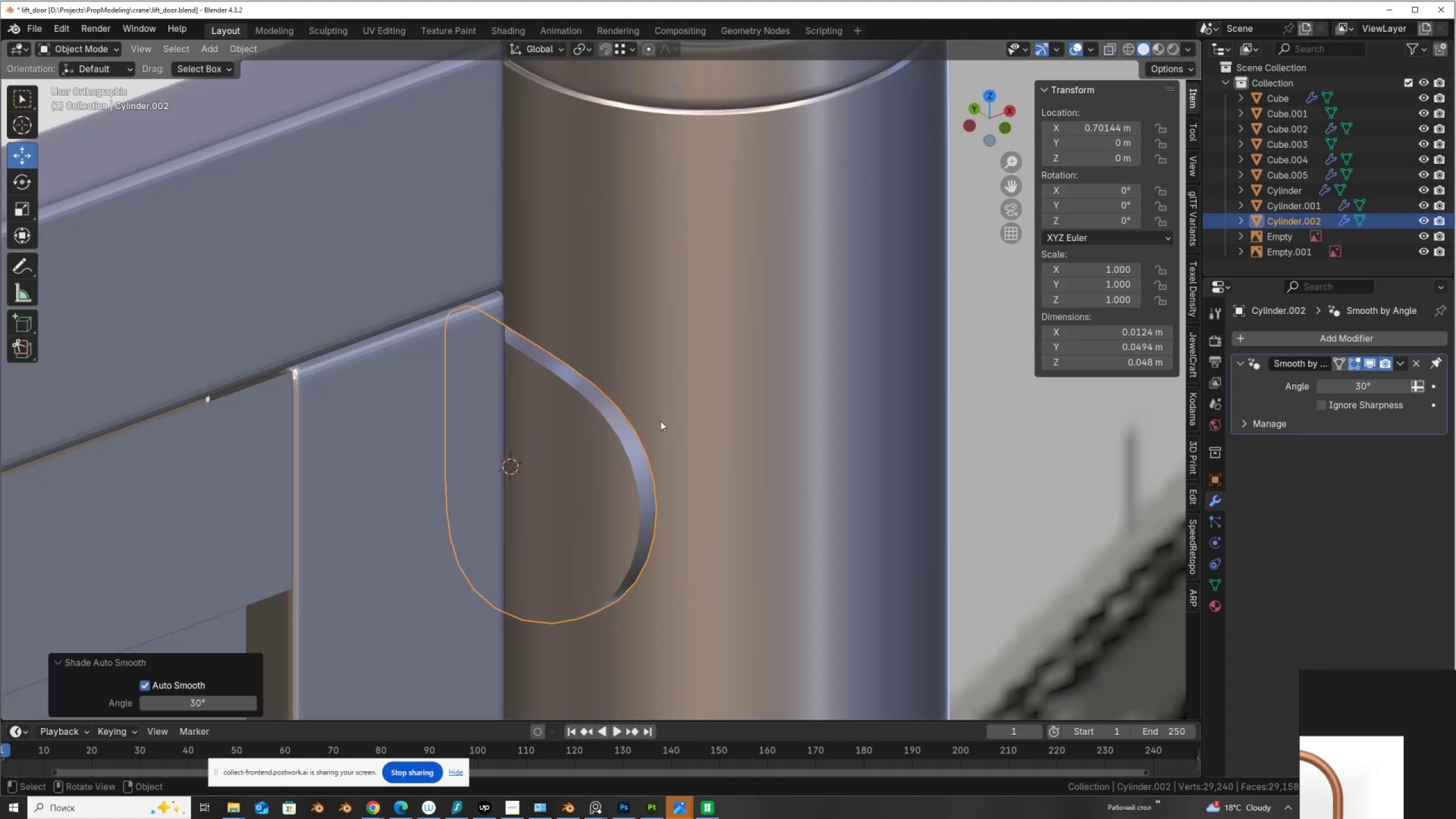 
key(Control+1)
 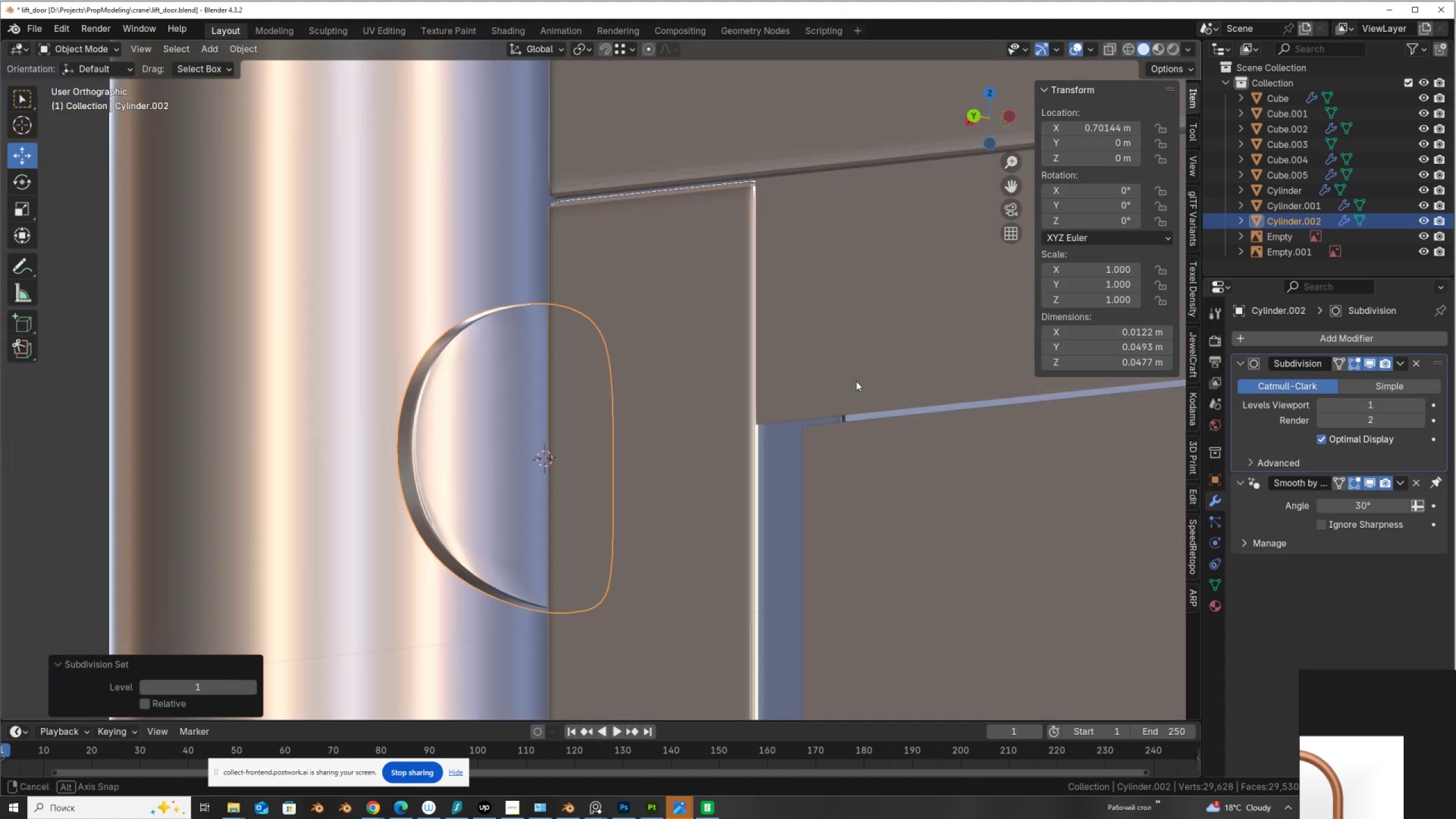 
scroll: coordinate [692, 380], scroll_direction: down, amount: 11.0
 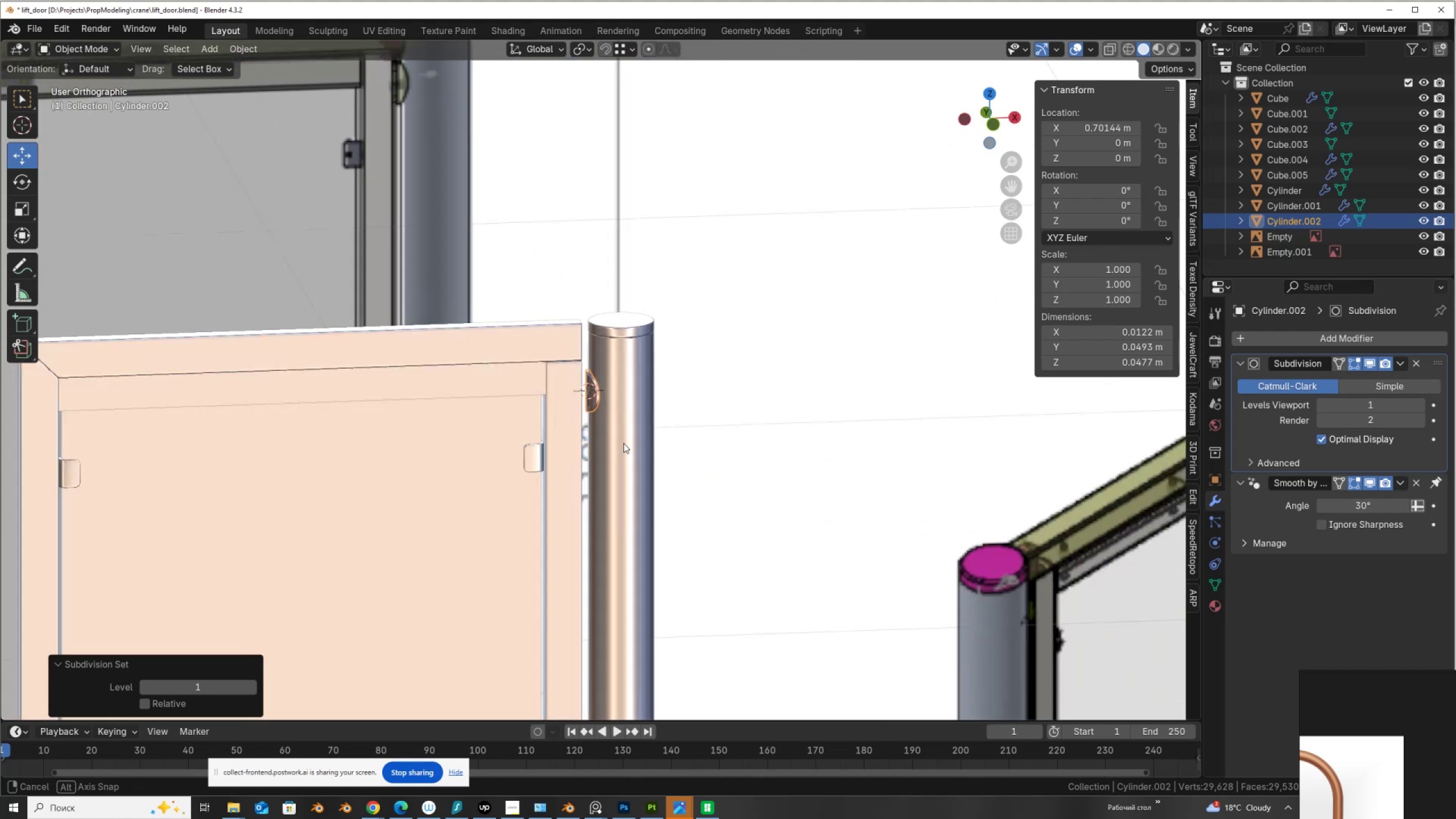 
hold_key(key=ShiftLeft, duration=0.38)
 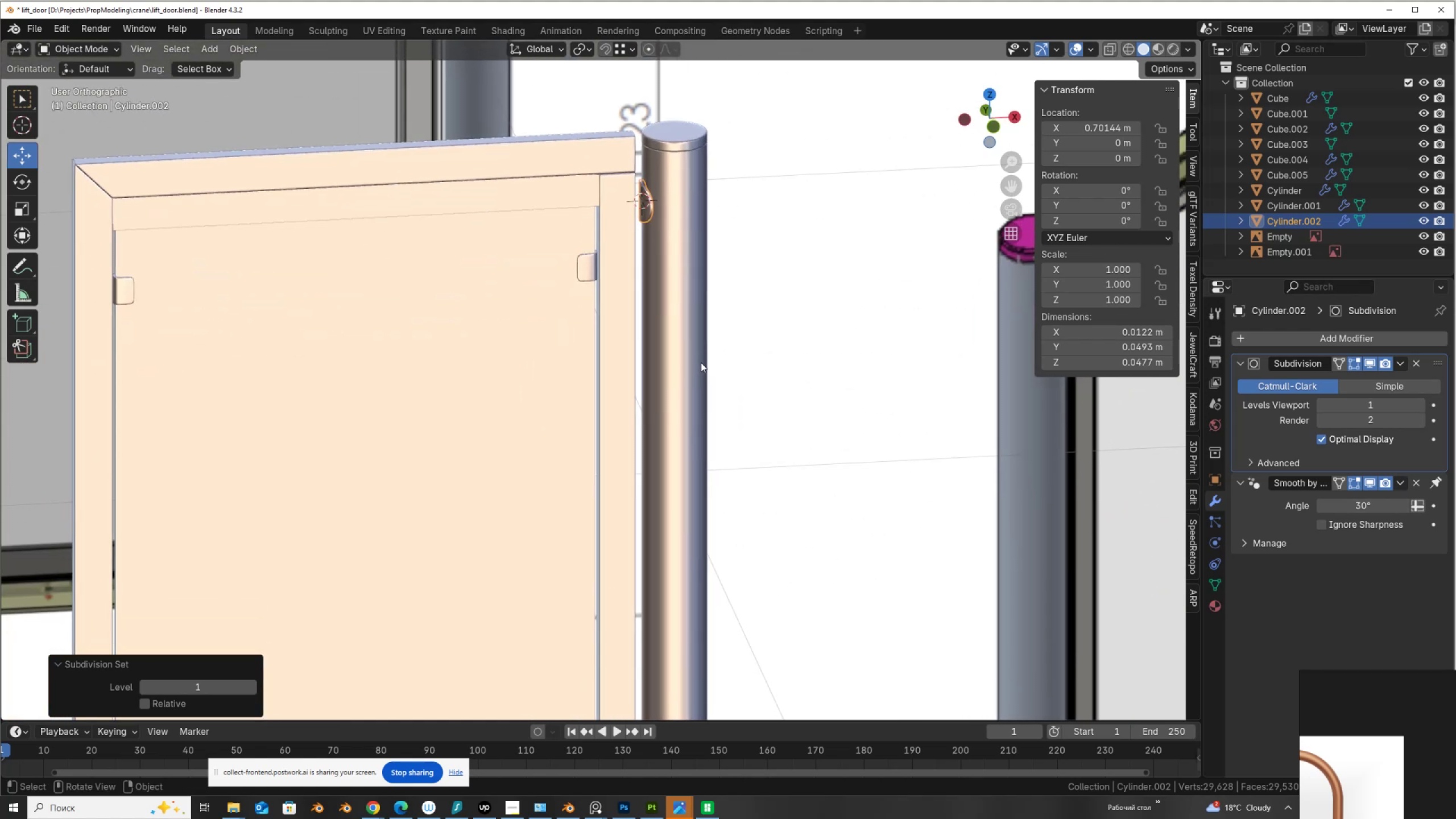 
scroll: coordinate [719, 415], scroll_direction: down, amount: 4.0
 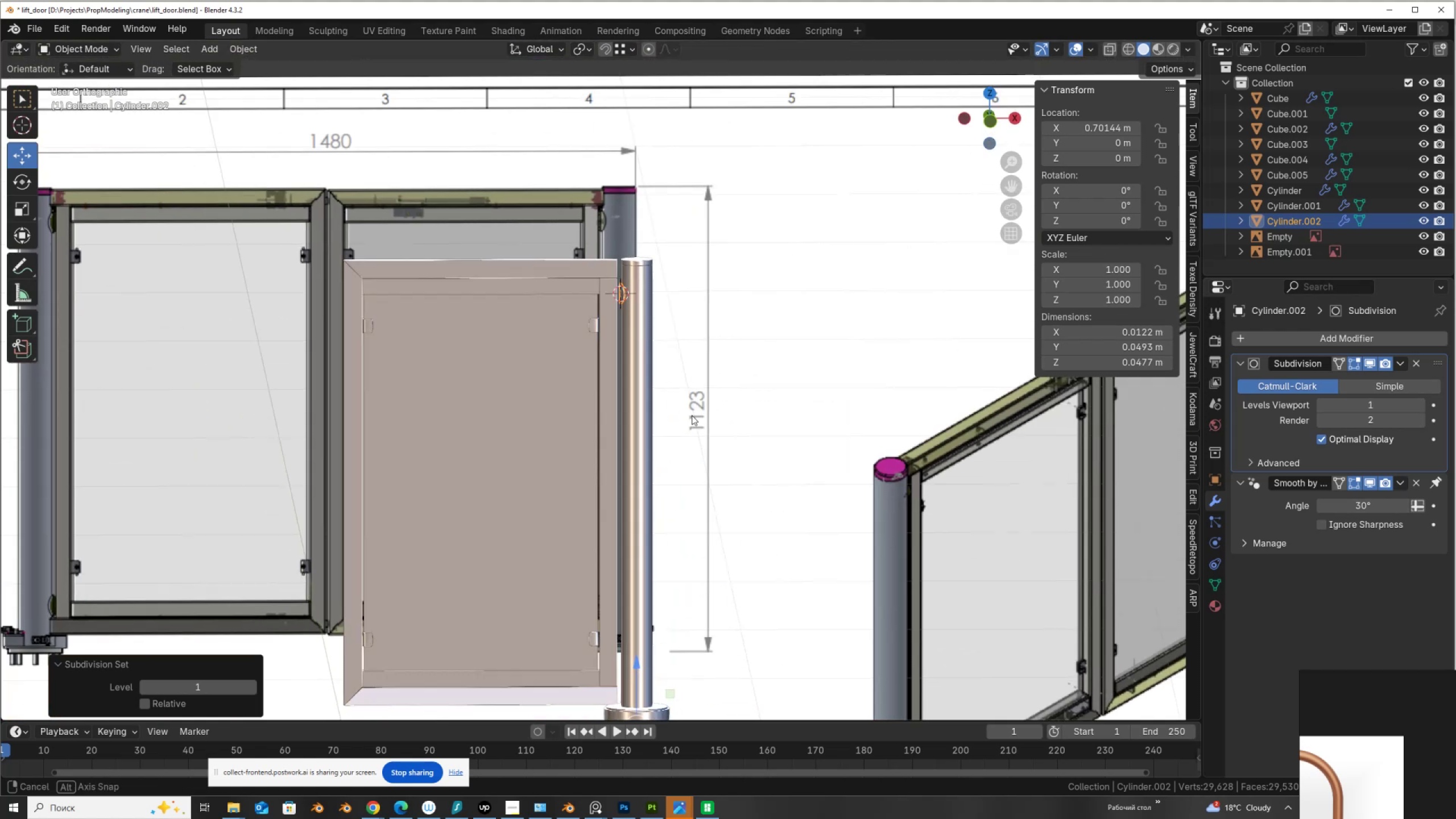 
hold_key(key=AltLeft, duration=0.47)
 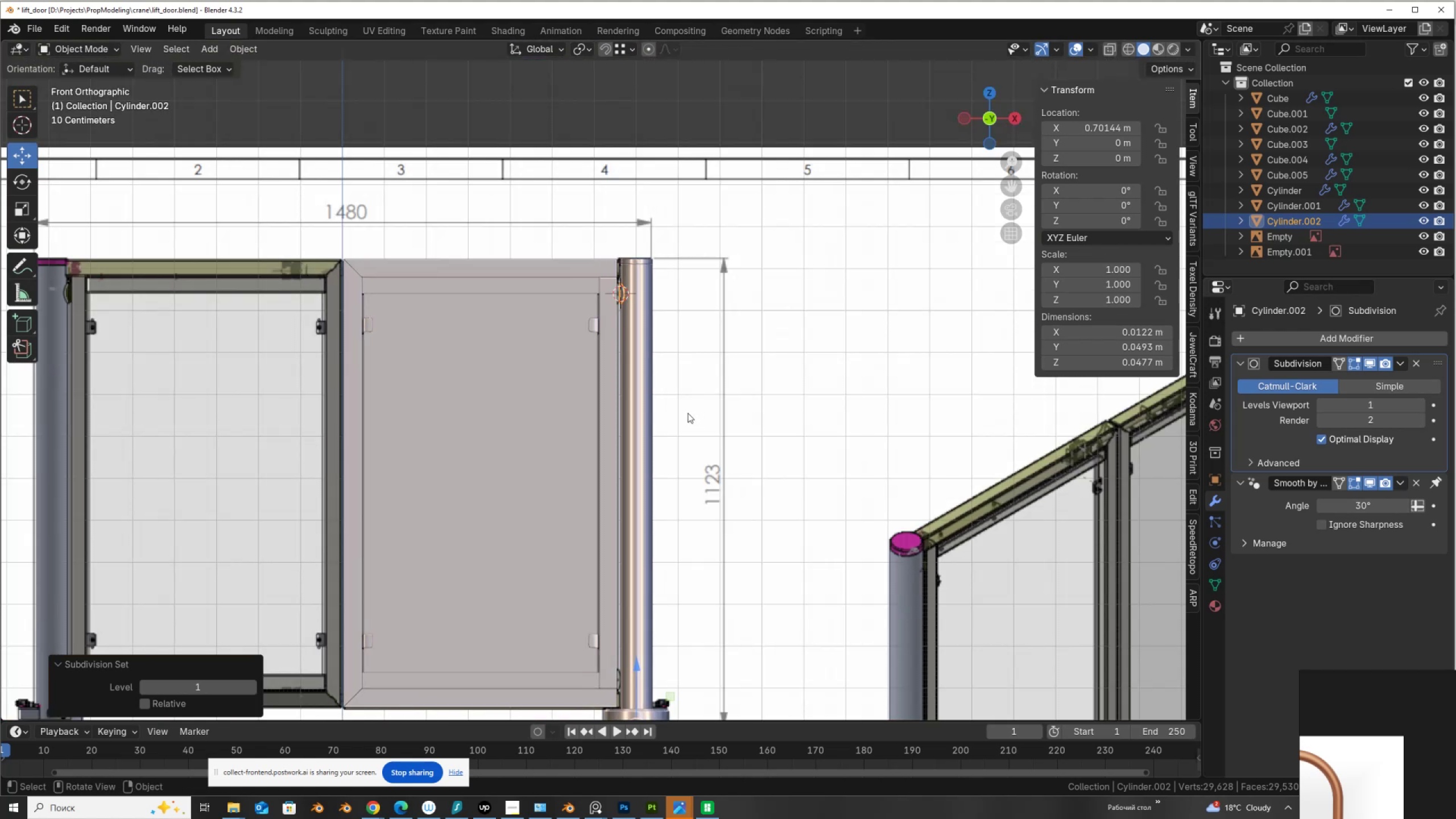 
key(Tab)
type(aD)
 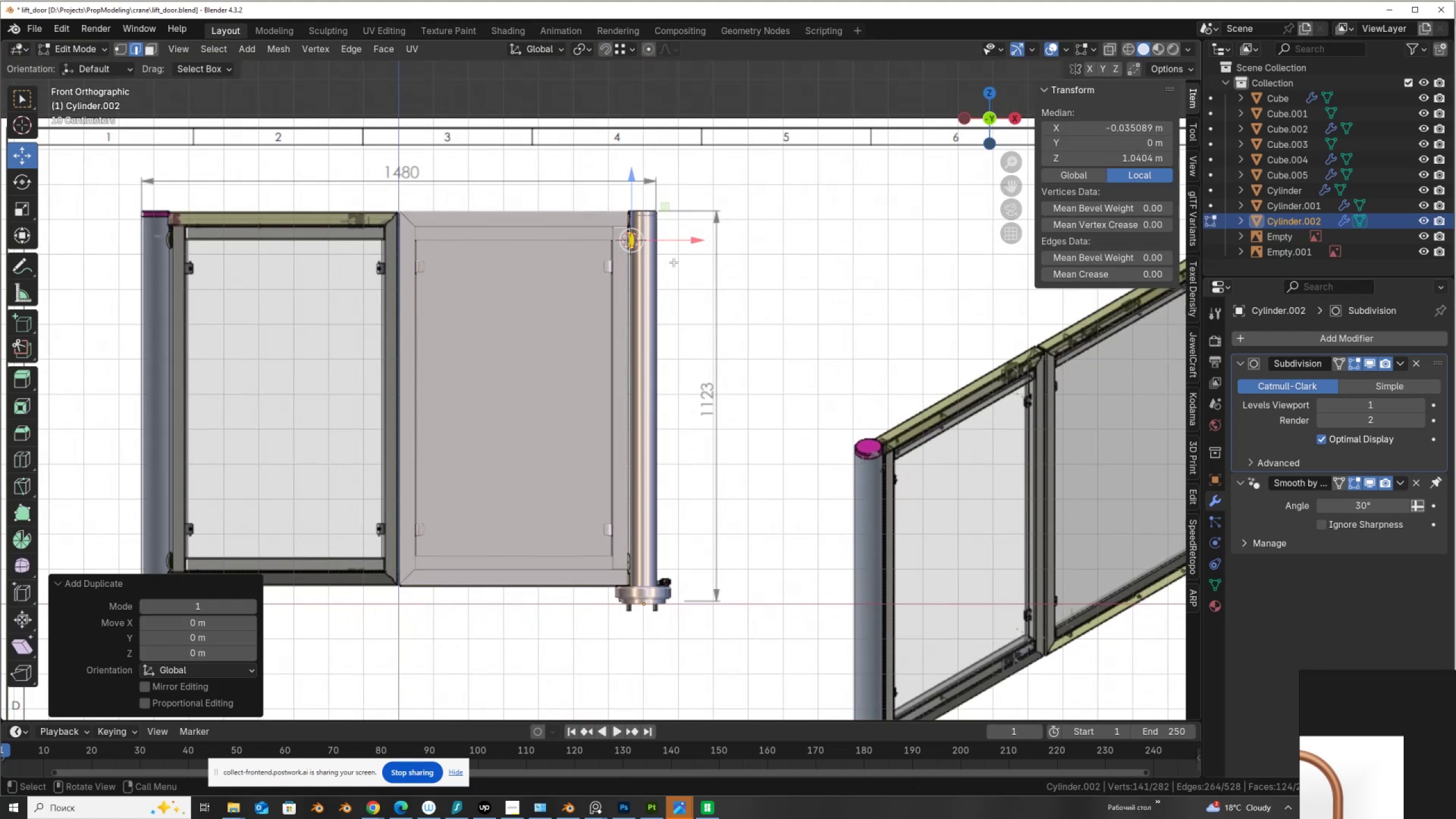 
scroll: coordinate [704, 446], scroll_direction: down, amount: 1.0
 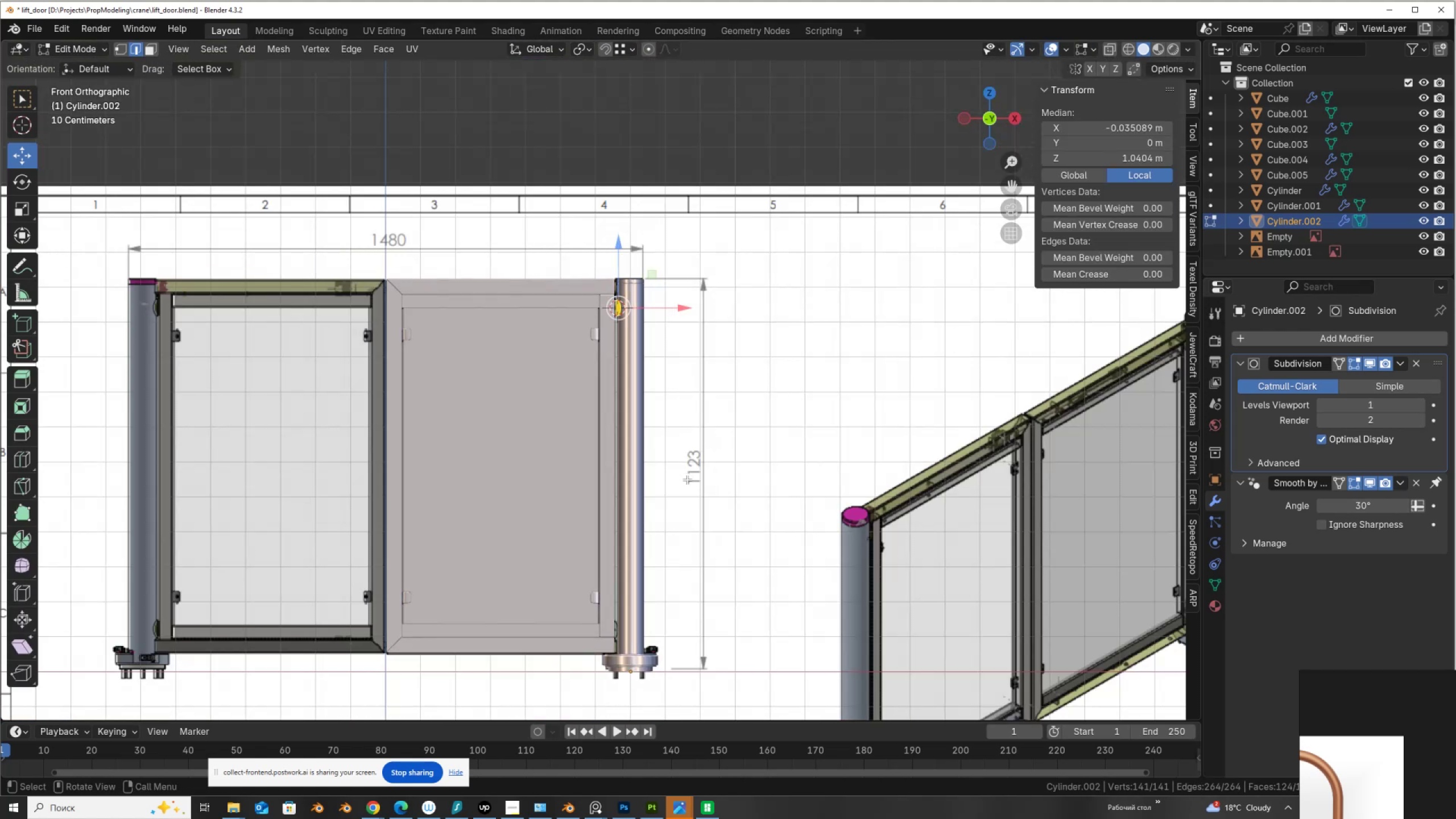 
right_click([720, 328])
 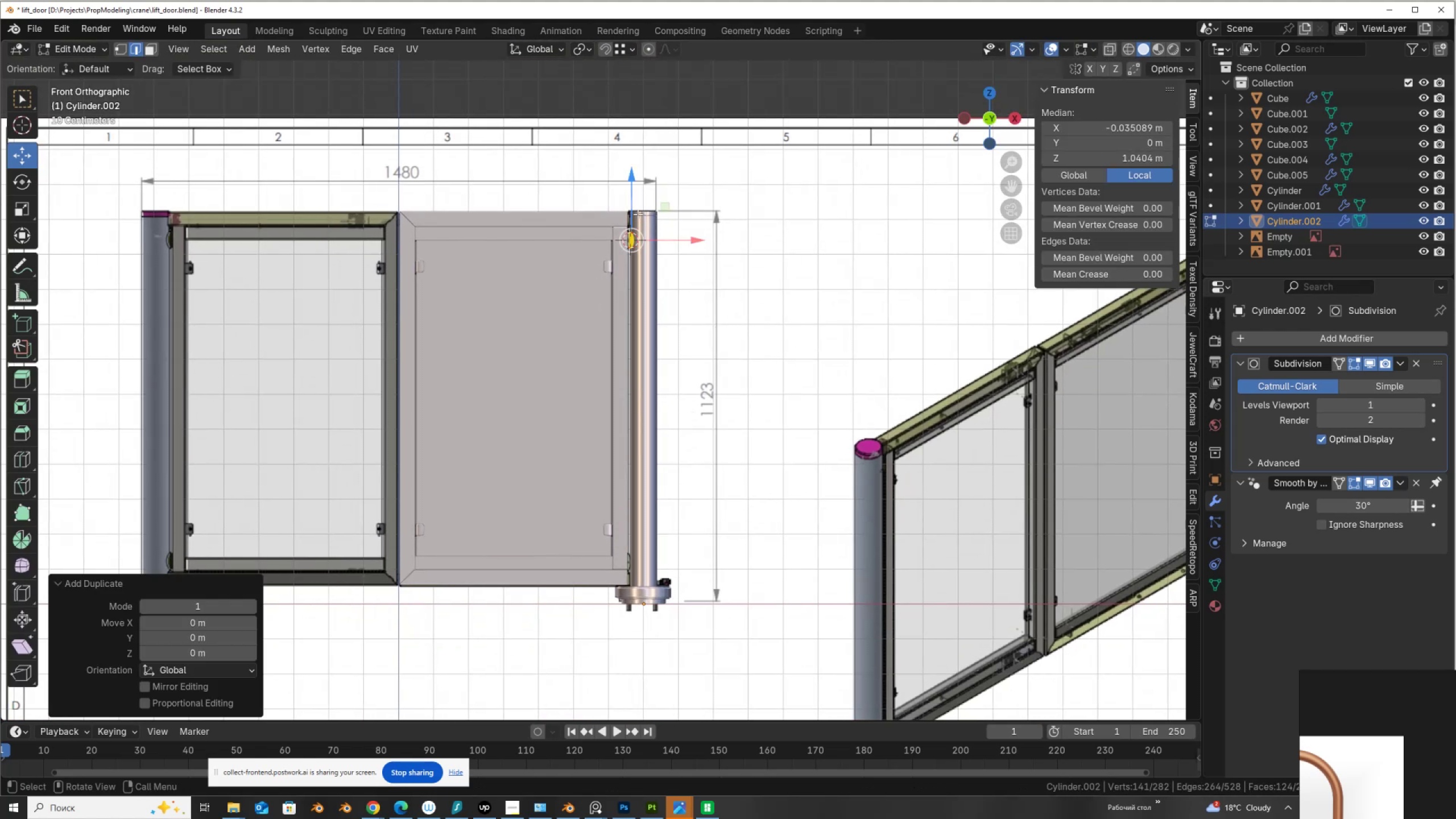 
scroll: coordinate [774, 297], scroll_direction: none, amount: 0.0
 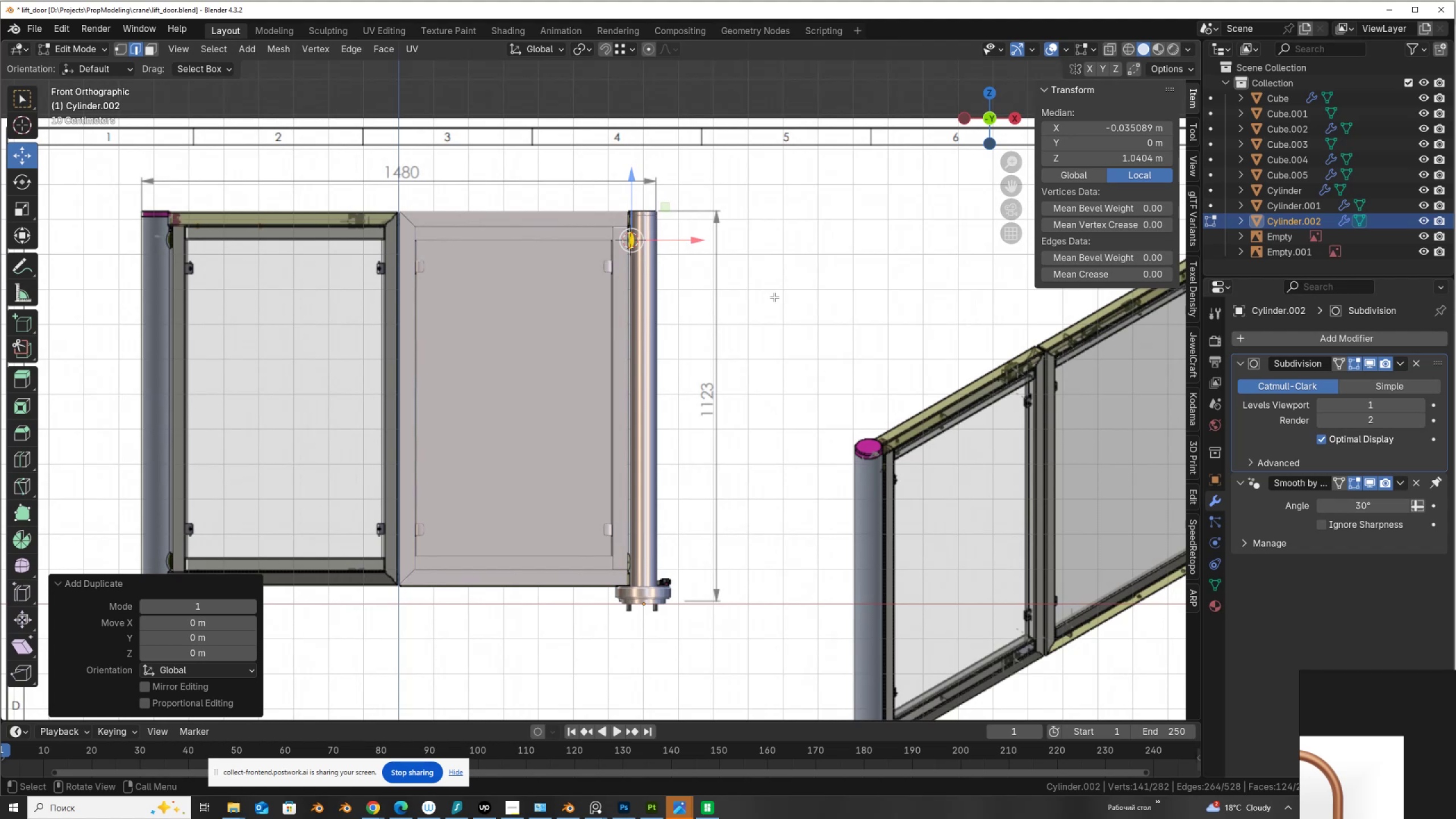 
key(Control+Z)
 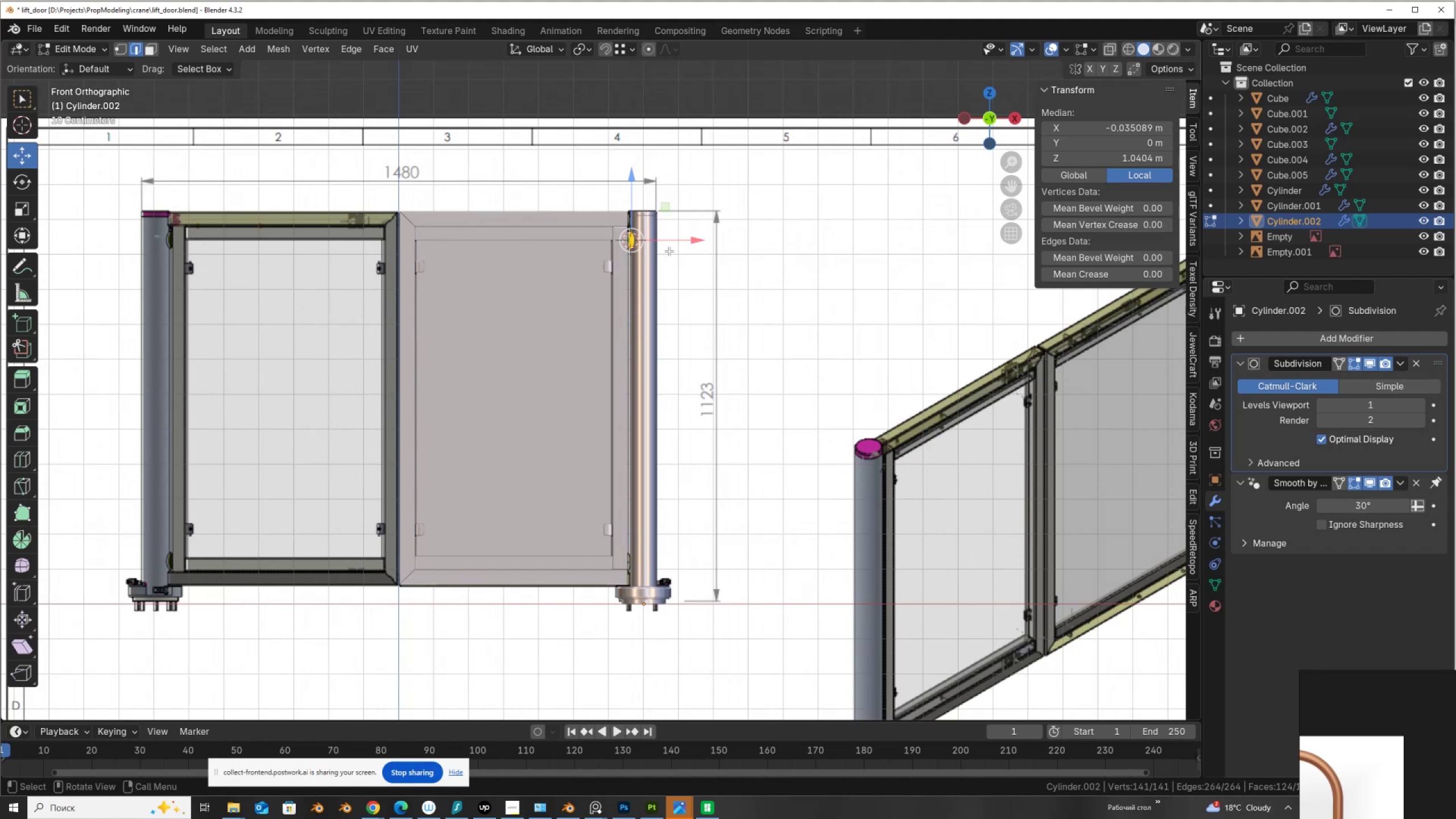 
key(Control+ControlLeft)
 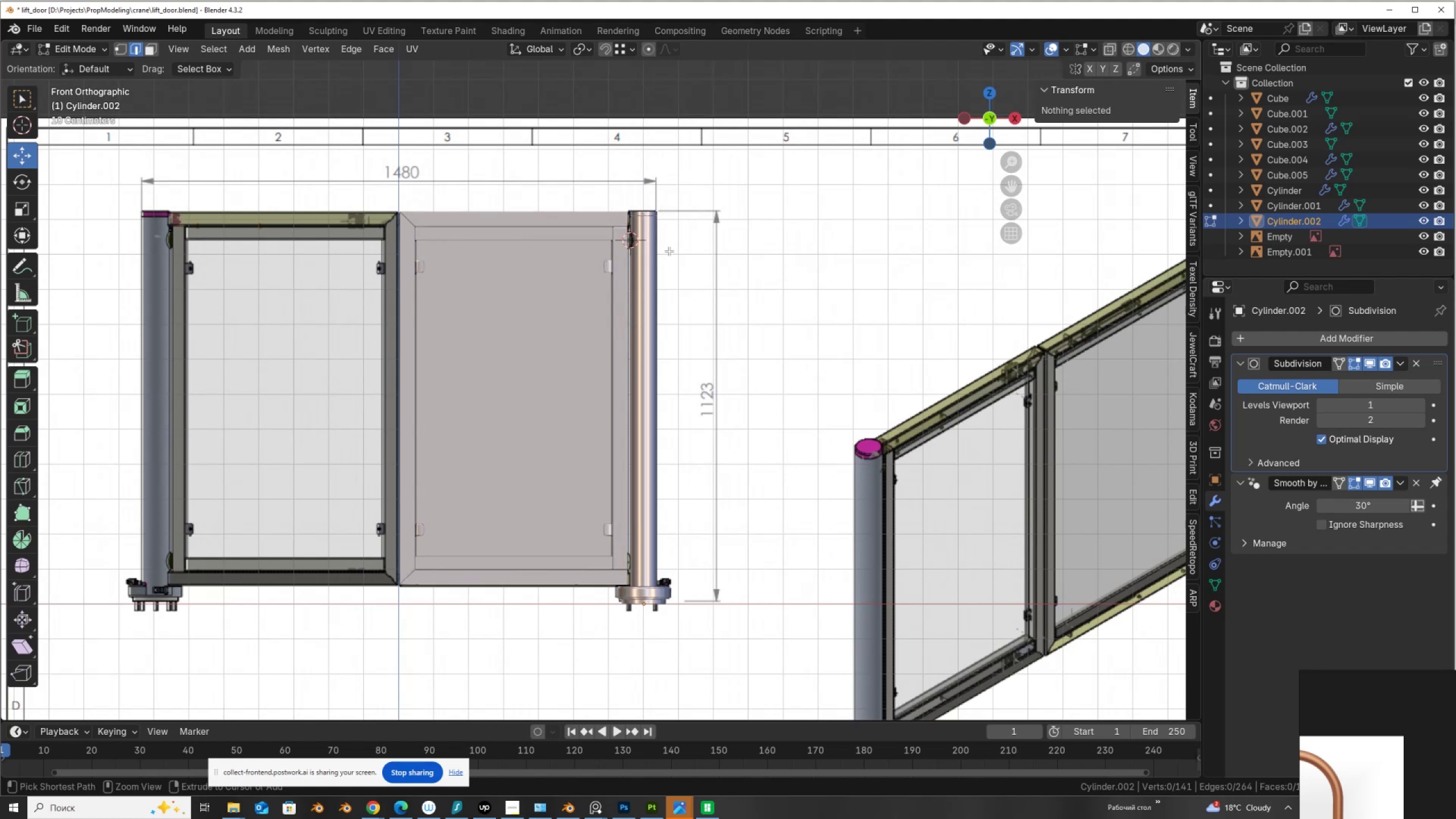 
key(Control+Z)
 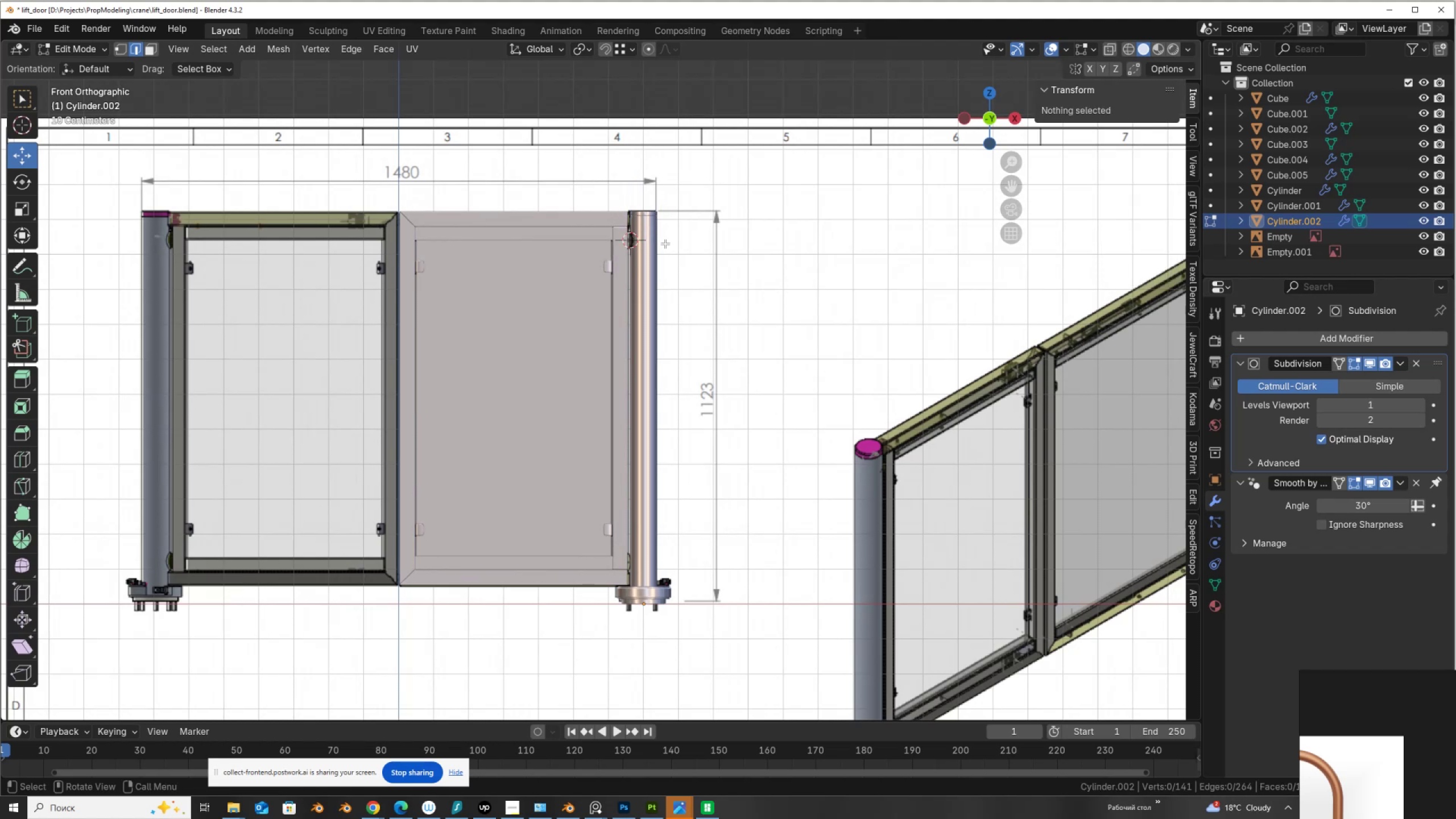 
scroll: coordinate [578, 474], scroll_direction: up, amount: 14.0
 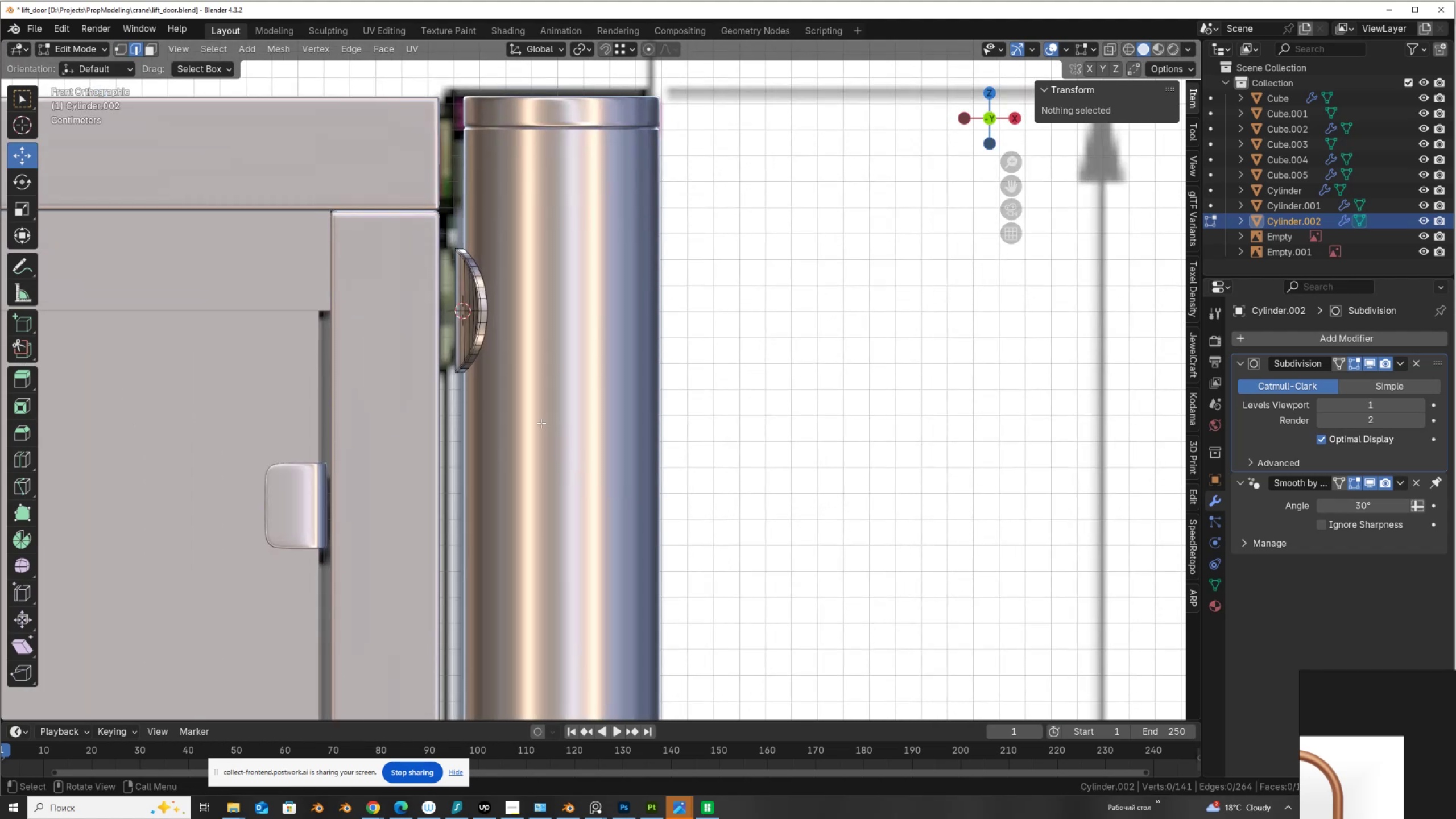 
hold_key(key=ShiftLeft, duration=0.36)
 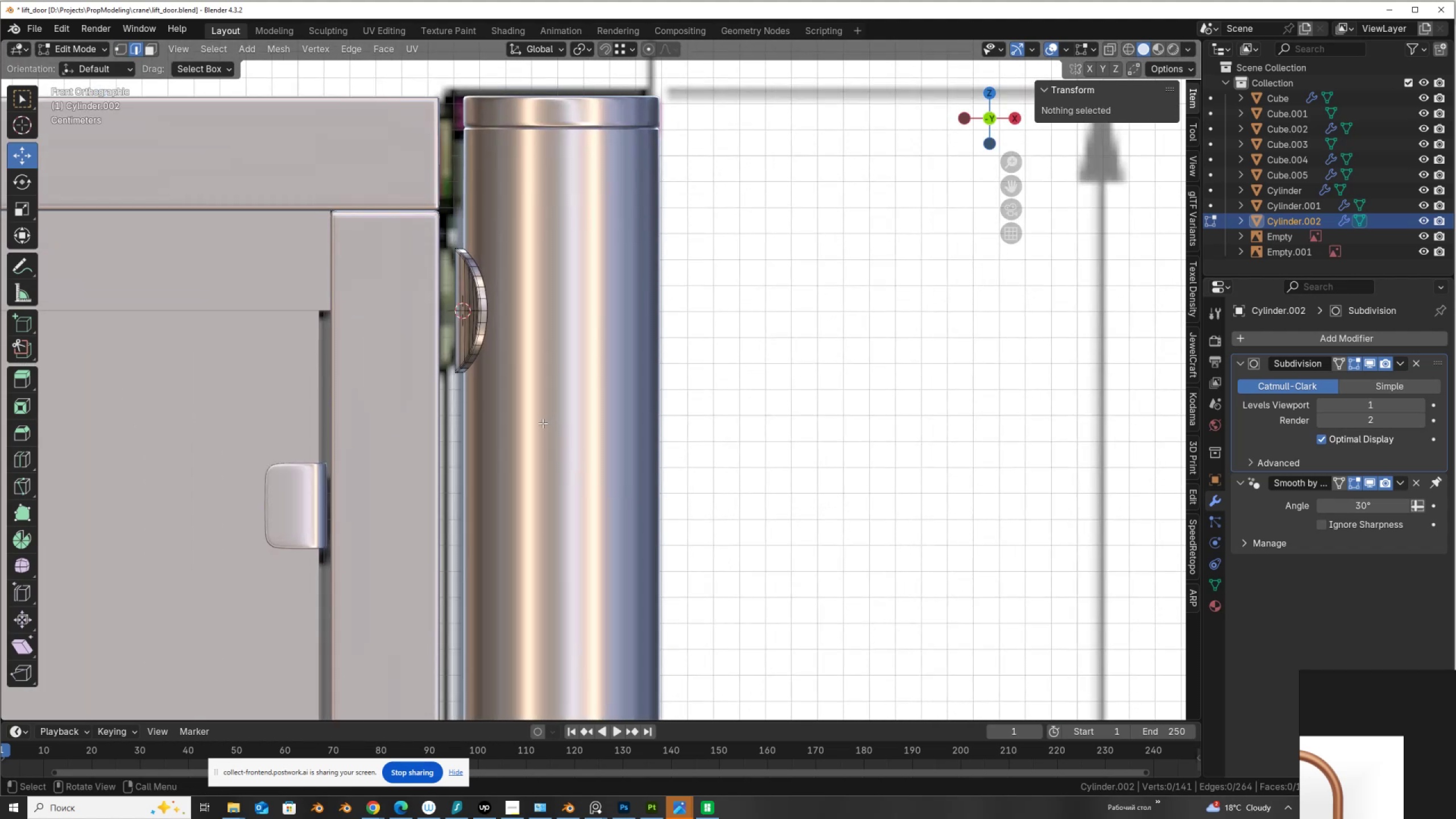 
scroll: coordinate [420, 316], scroll_direction: up, amount: 2.0
 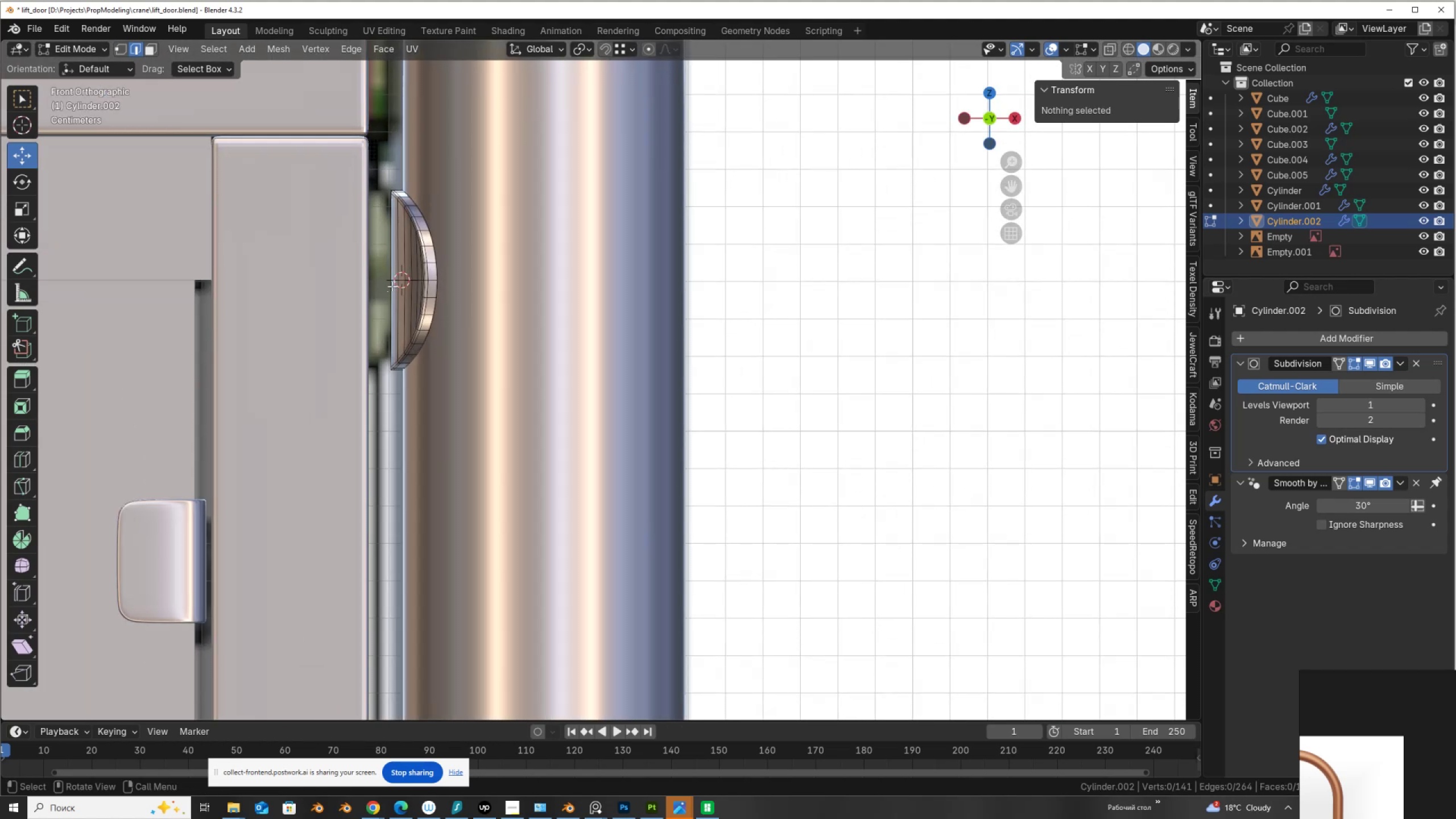 
left_click([391, 286])
 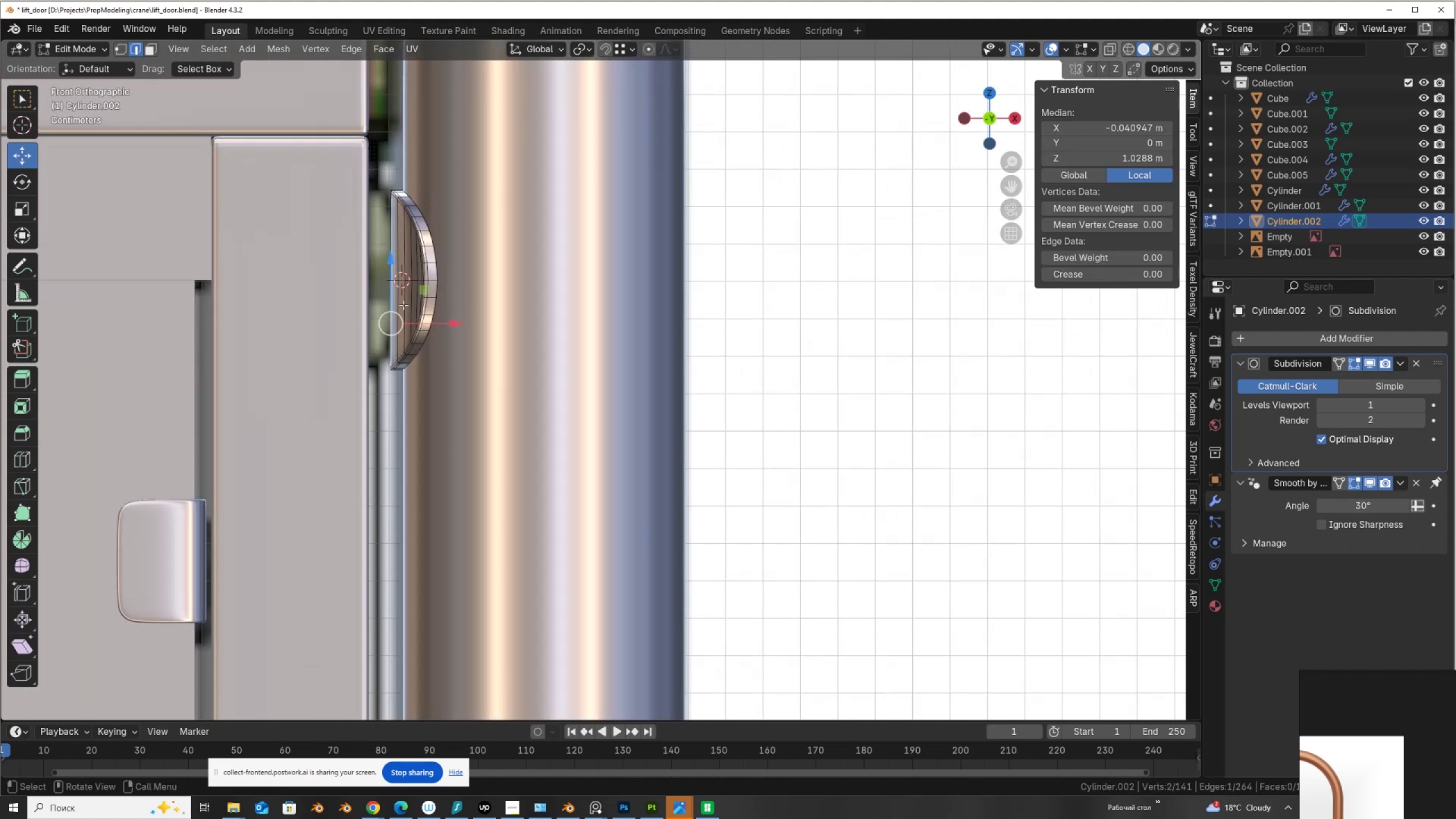 
hold_key(key=ShiftLeft, duration=0.37)
 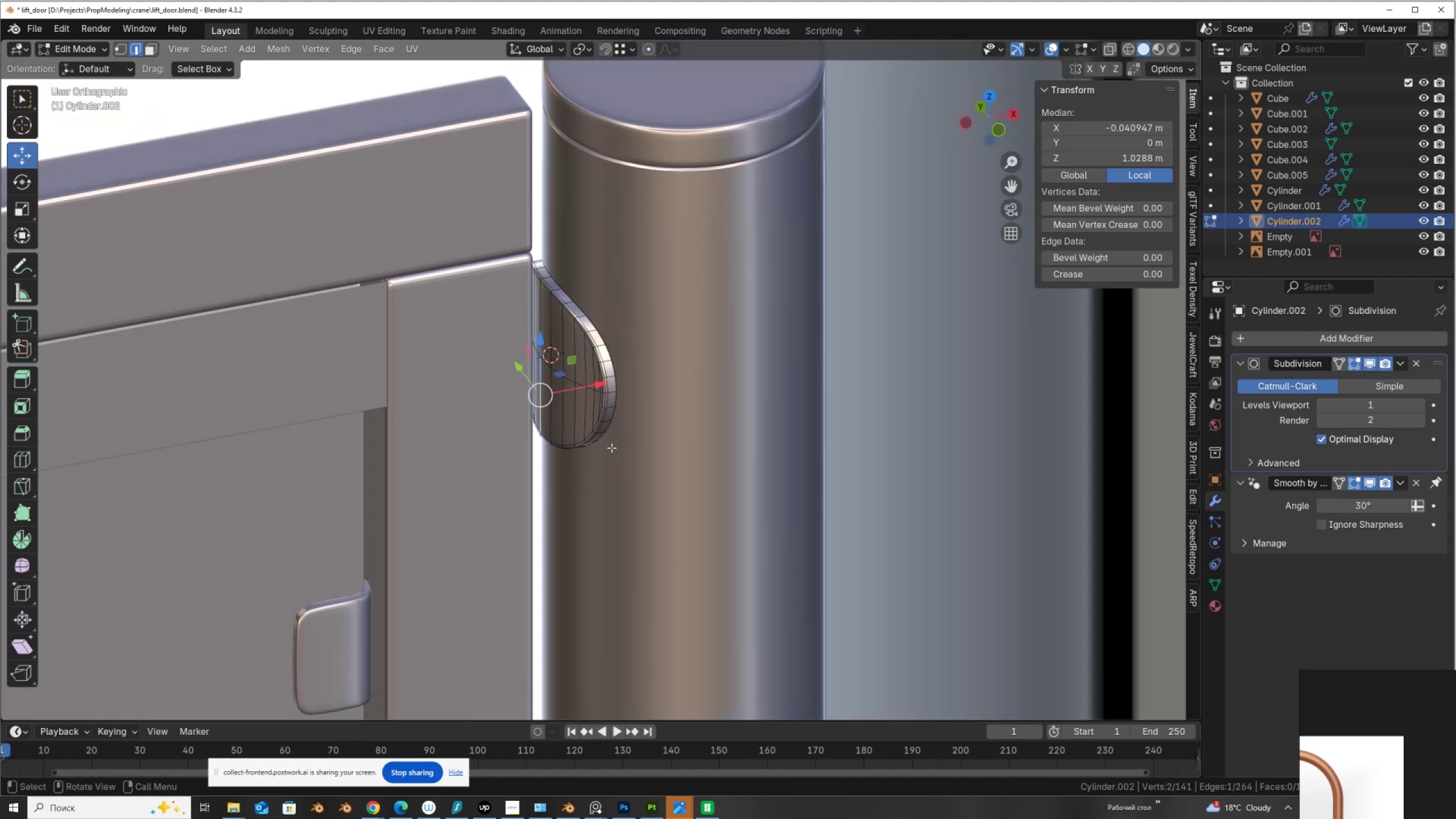 
key(1)
 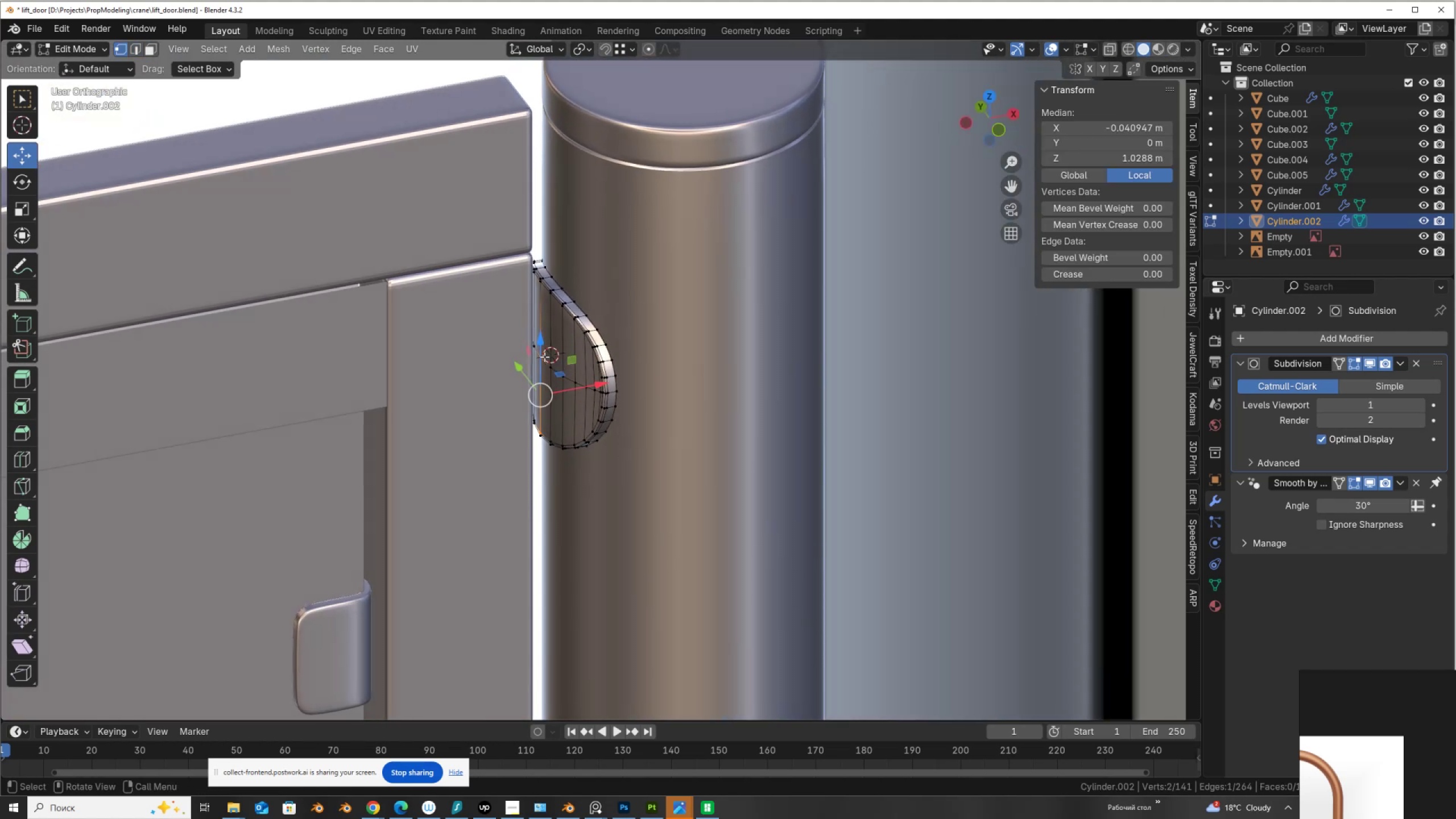 
left_click([544, 356])
 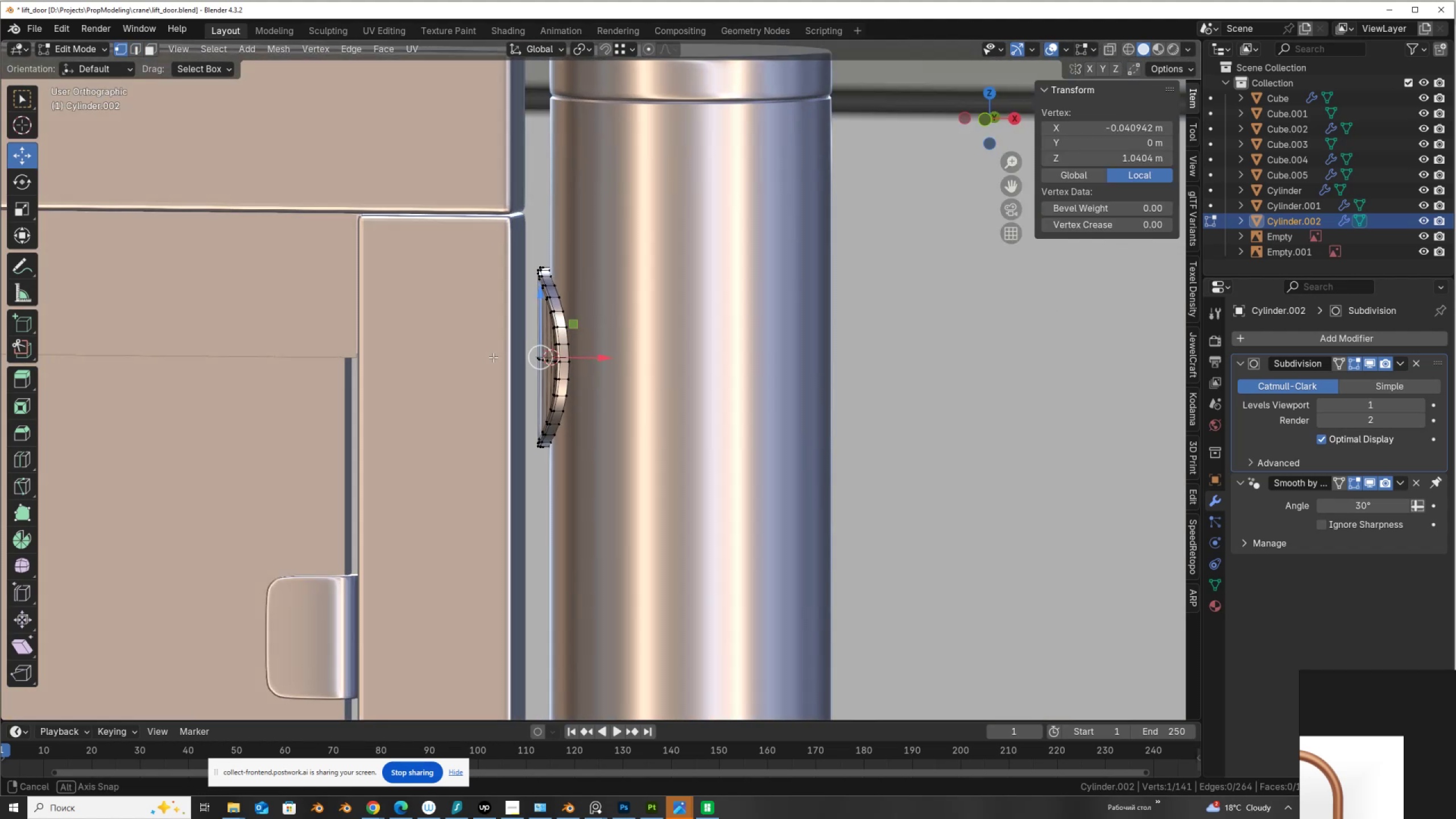 
hold_key(key=AltLeft, duration=0.41)
 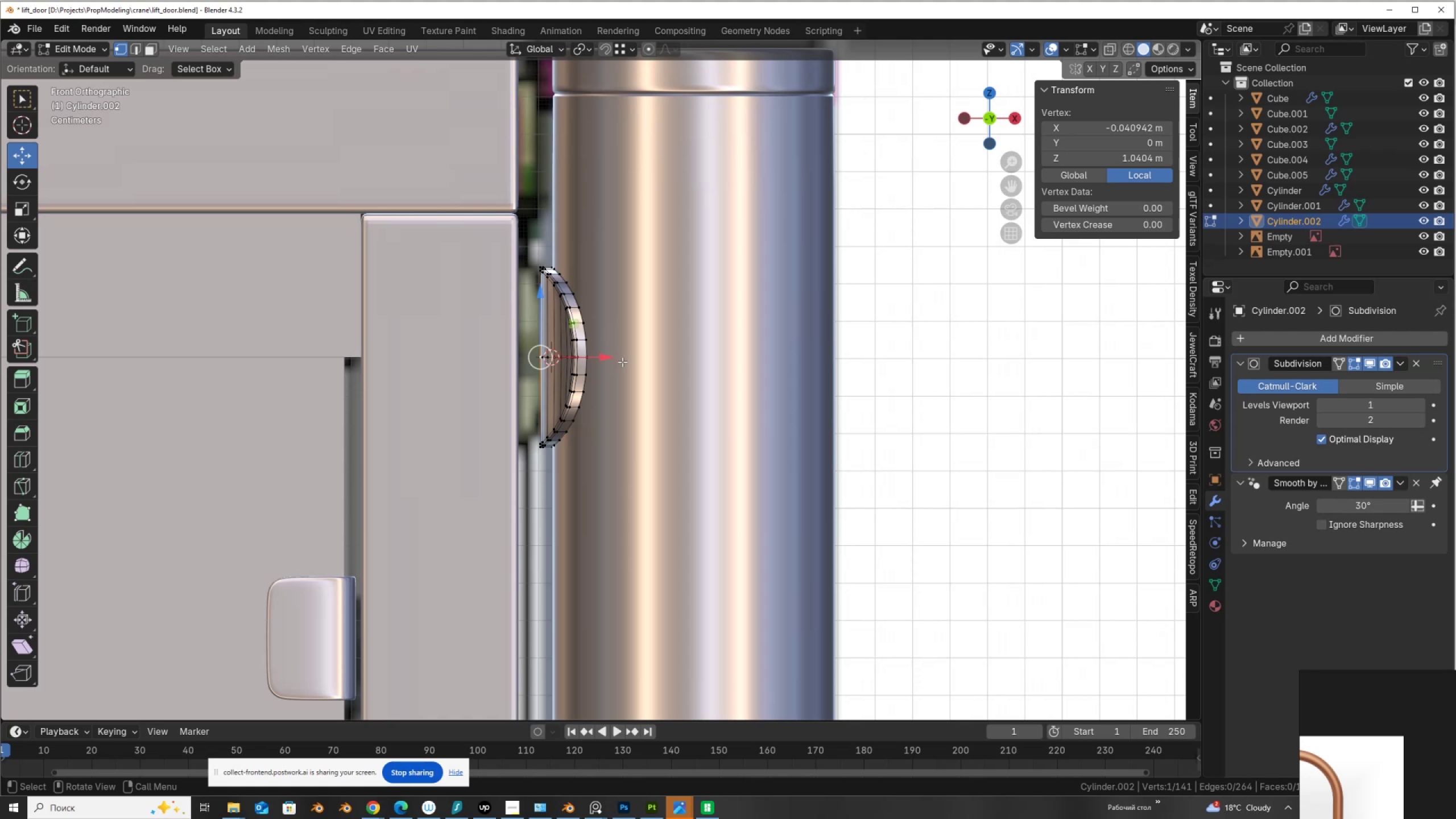 
key(E)
 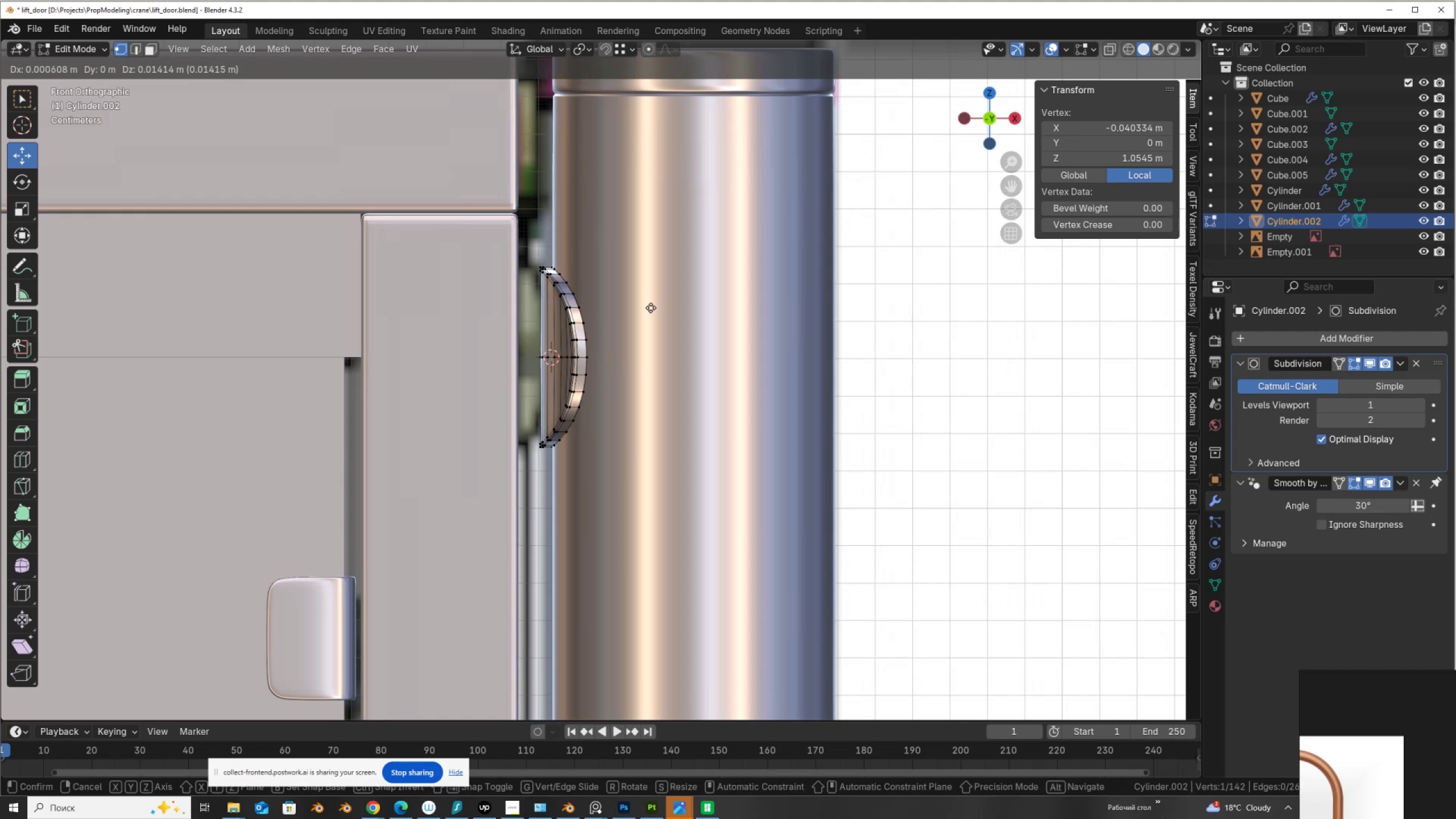 
right_click([651, 308])
 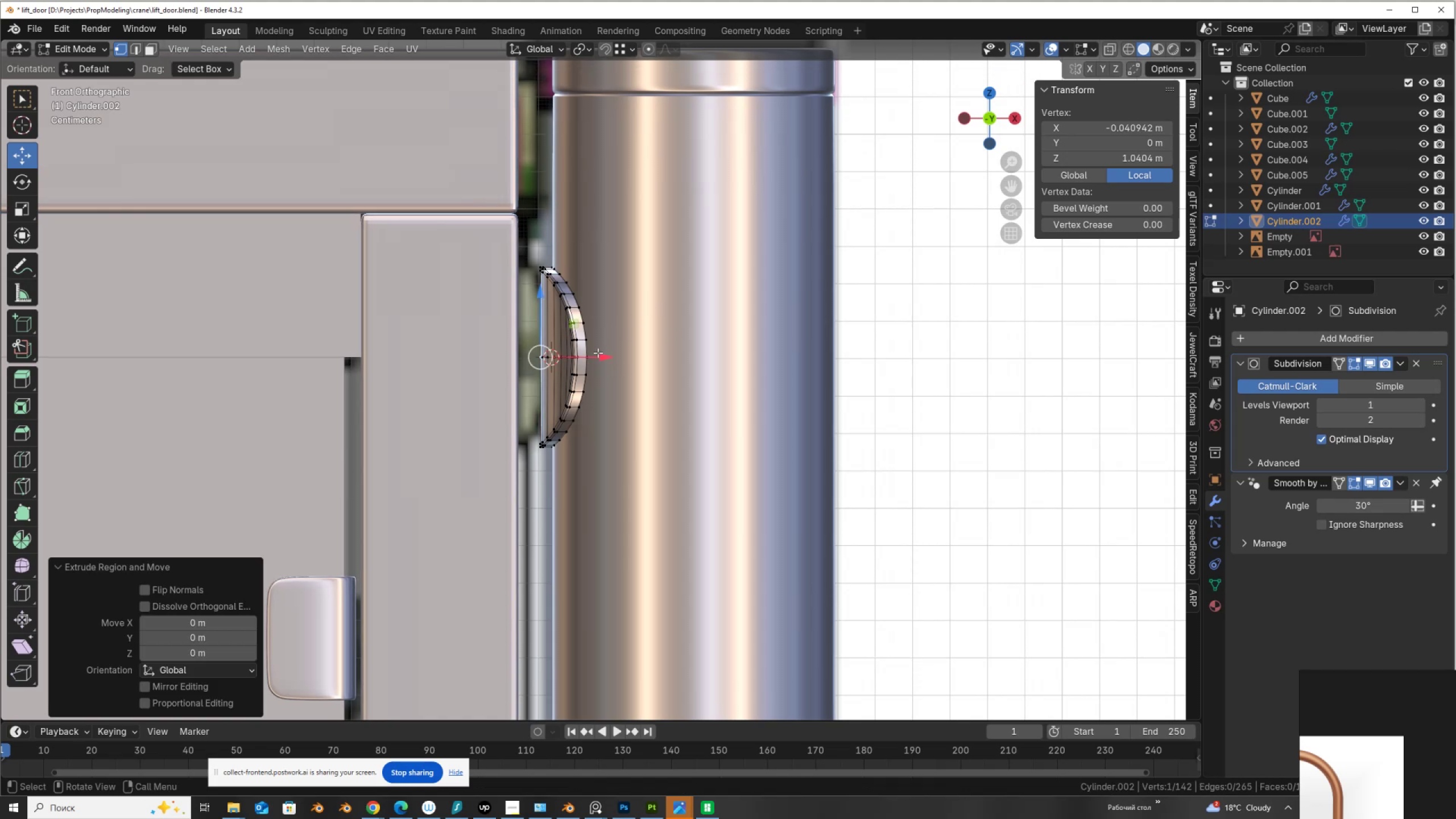 
left_click_drag(start_coordinate=[597, 353], to_coordinate=[523, 366])
 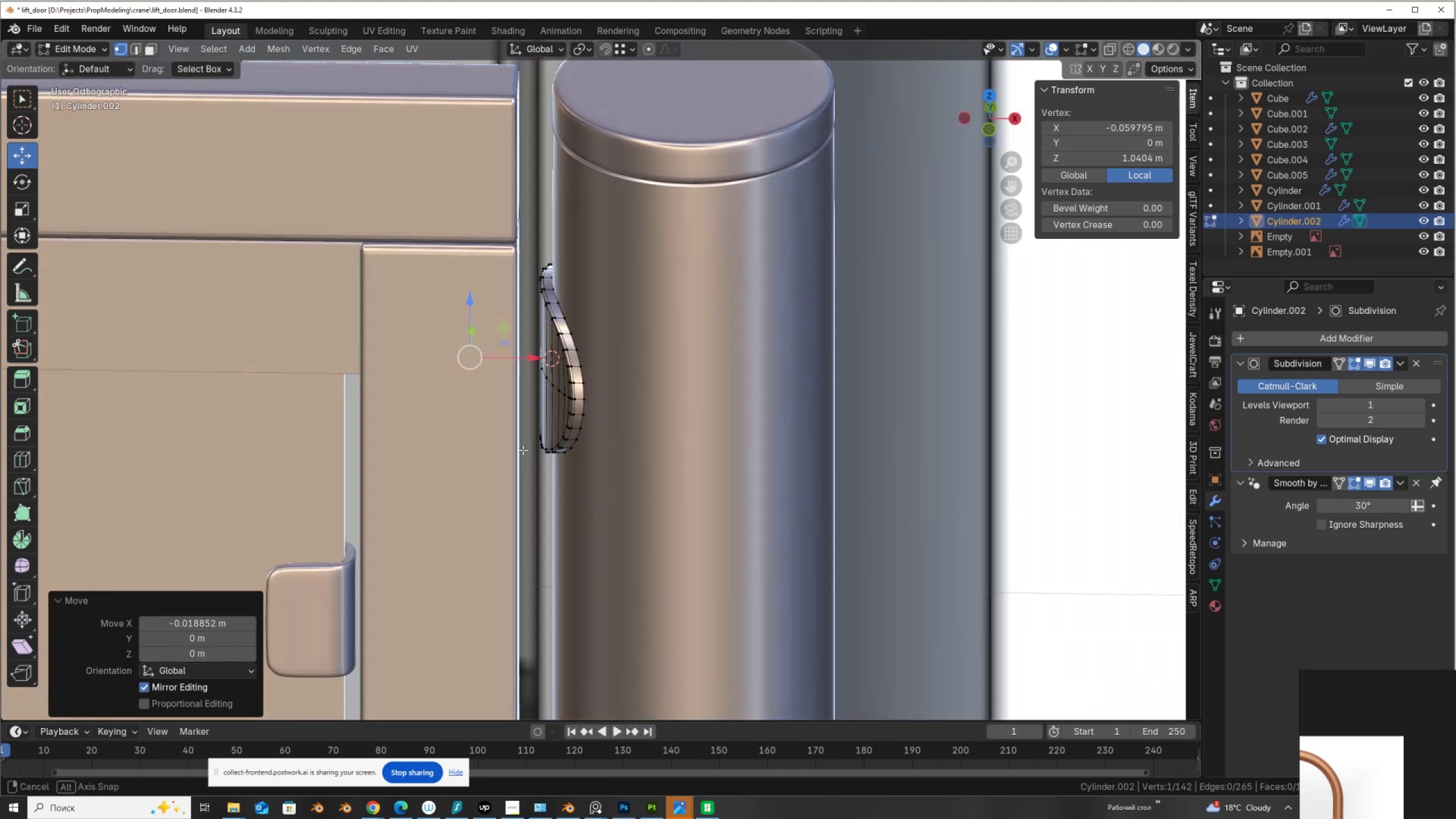 
scroll: coordinate [559, 439], scroll_direction: up, amount: 4.0
 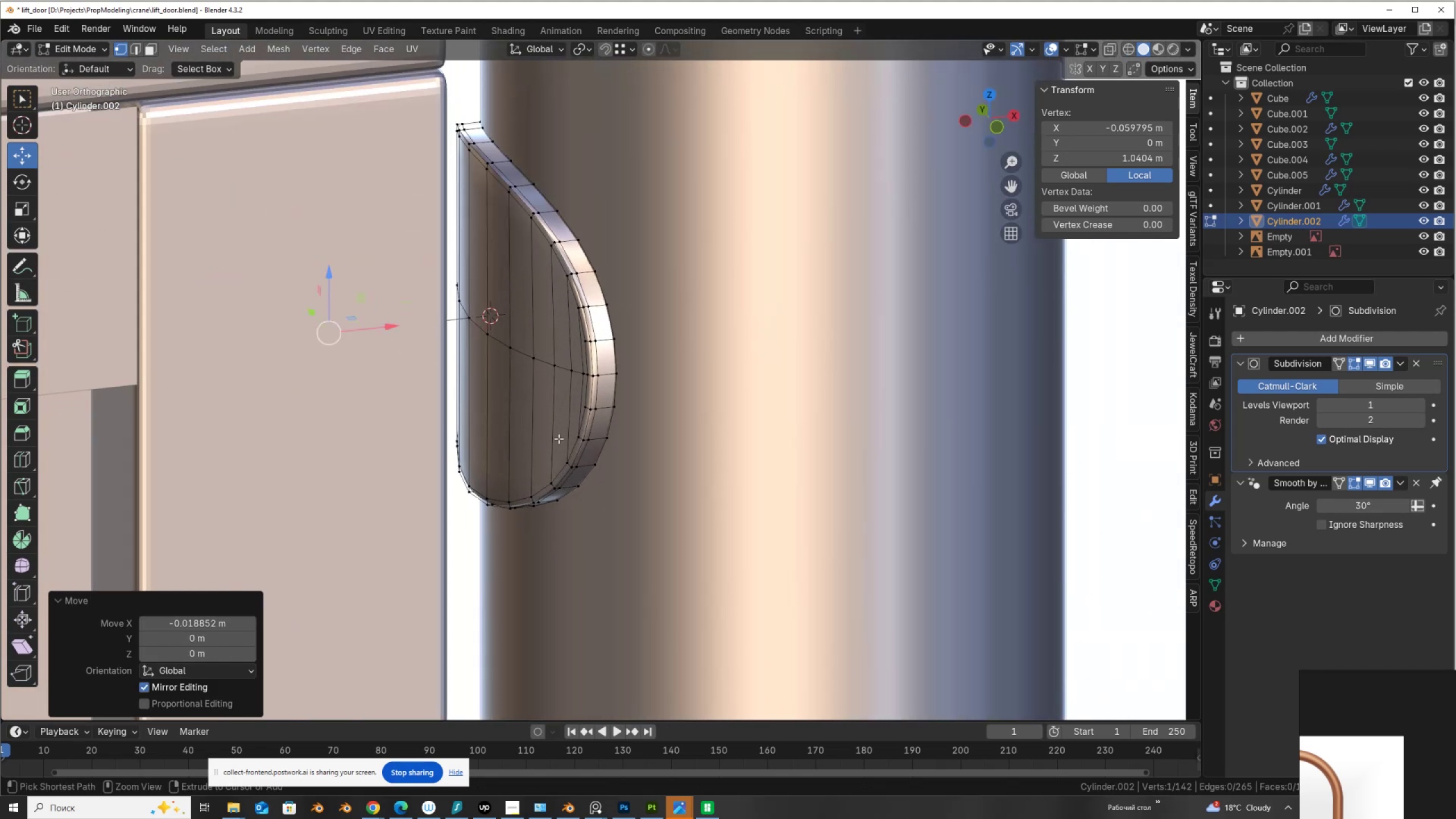 
key(Control+Z)
 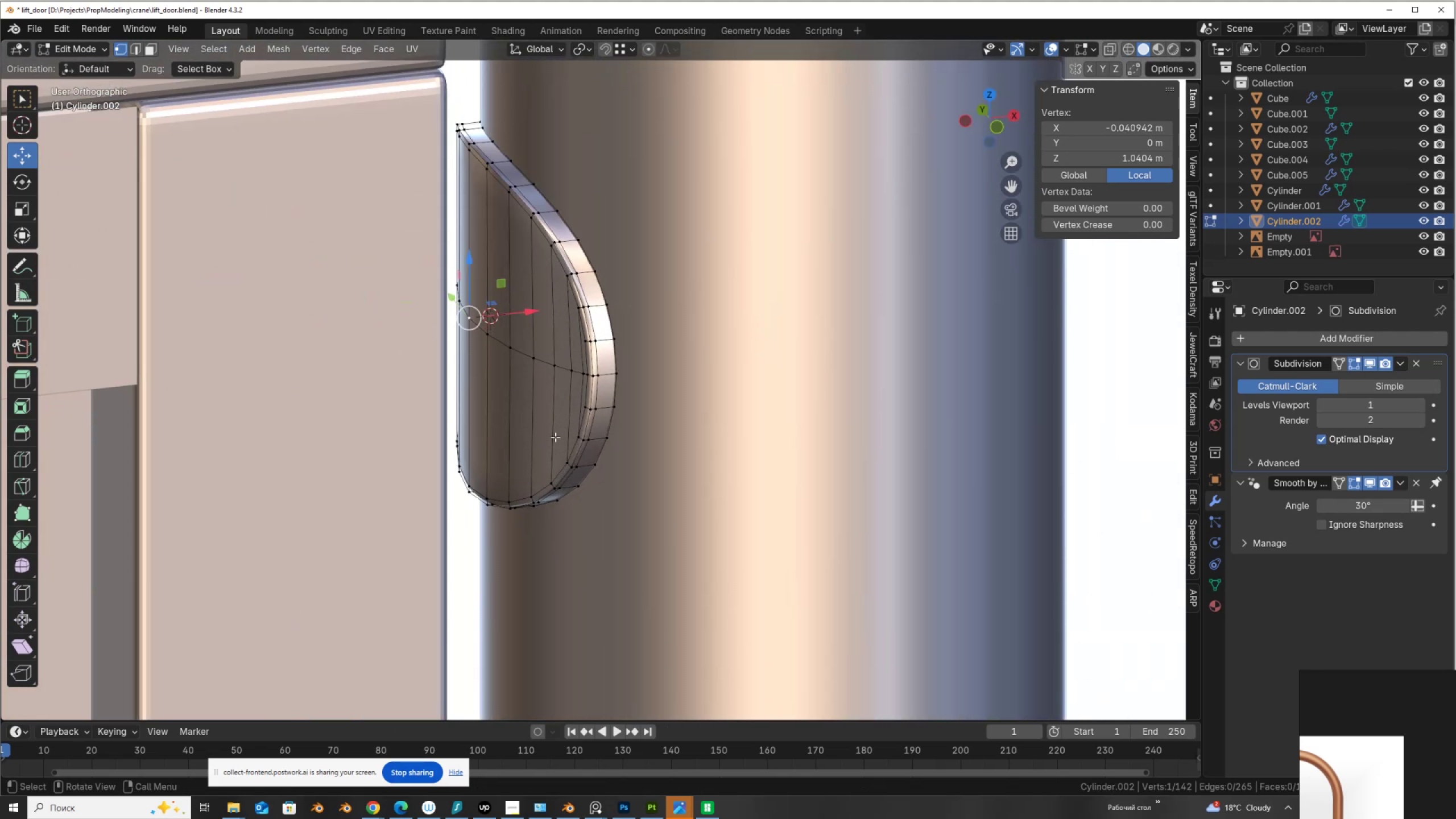 
key(Control+Shift+ShiftLeft)
 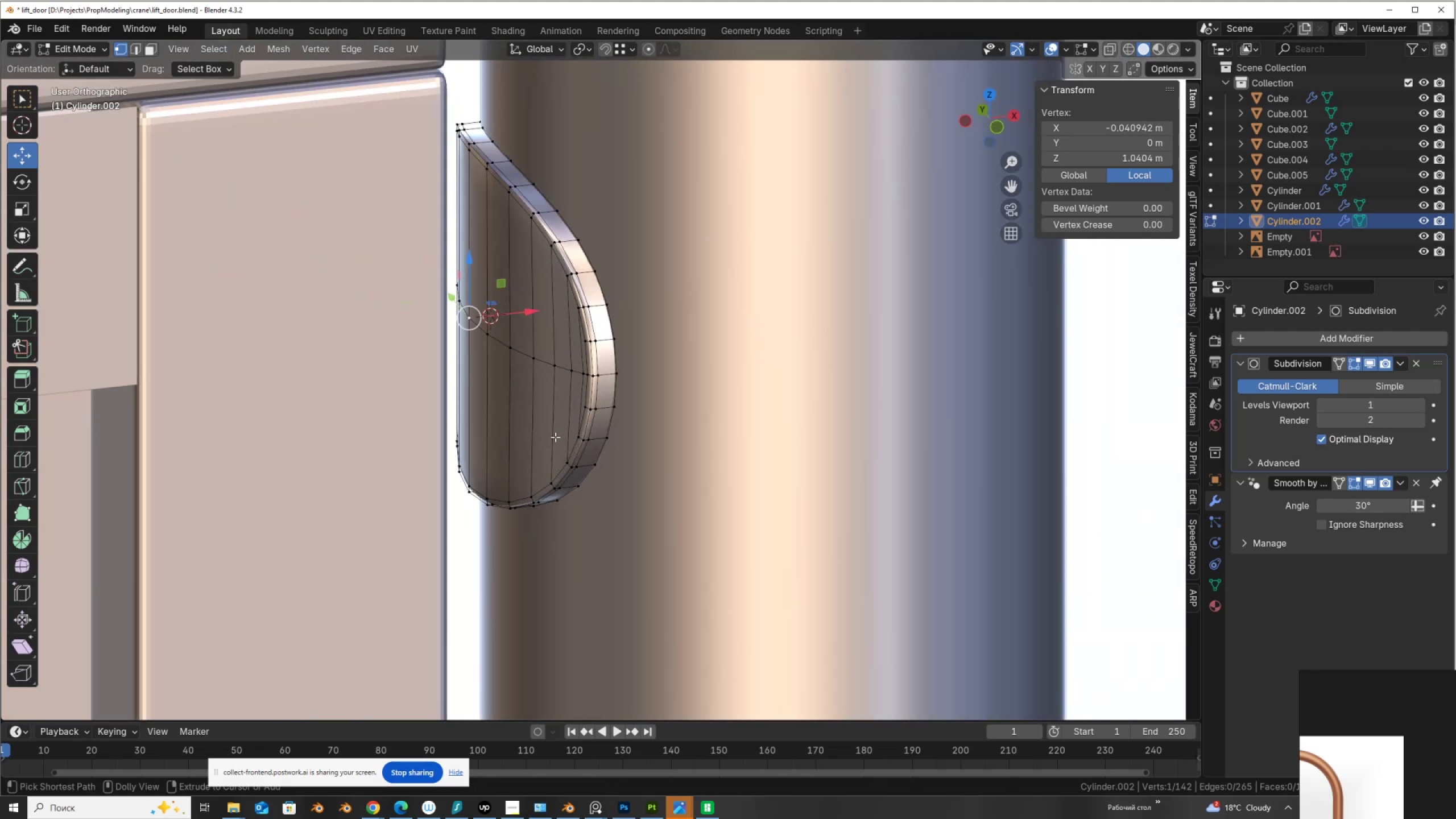 
key(Control+Shift+ControlLeft)
 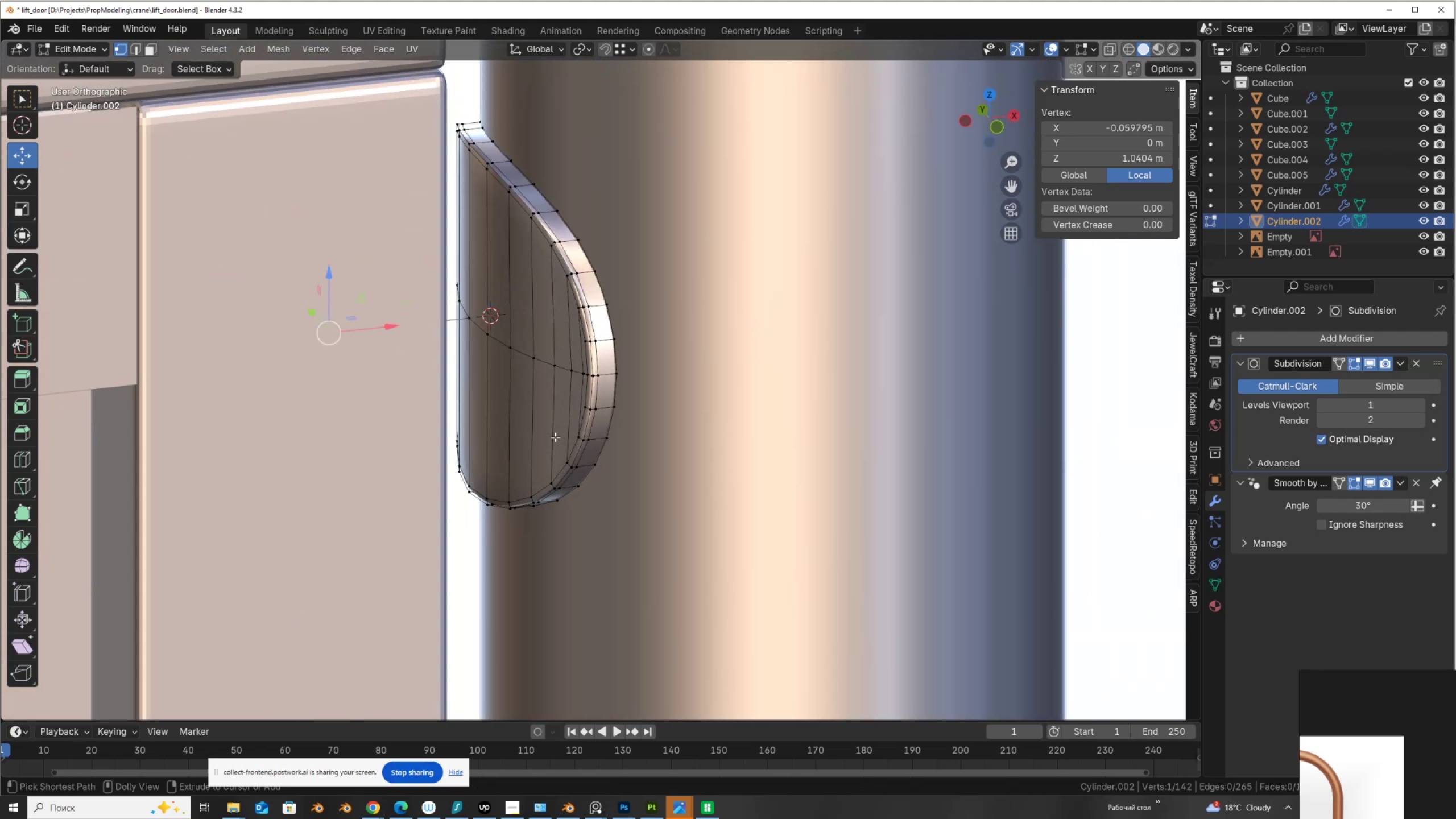 
key(Control+Shift+Z)
 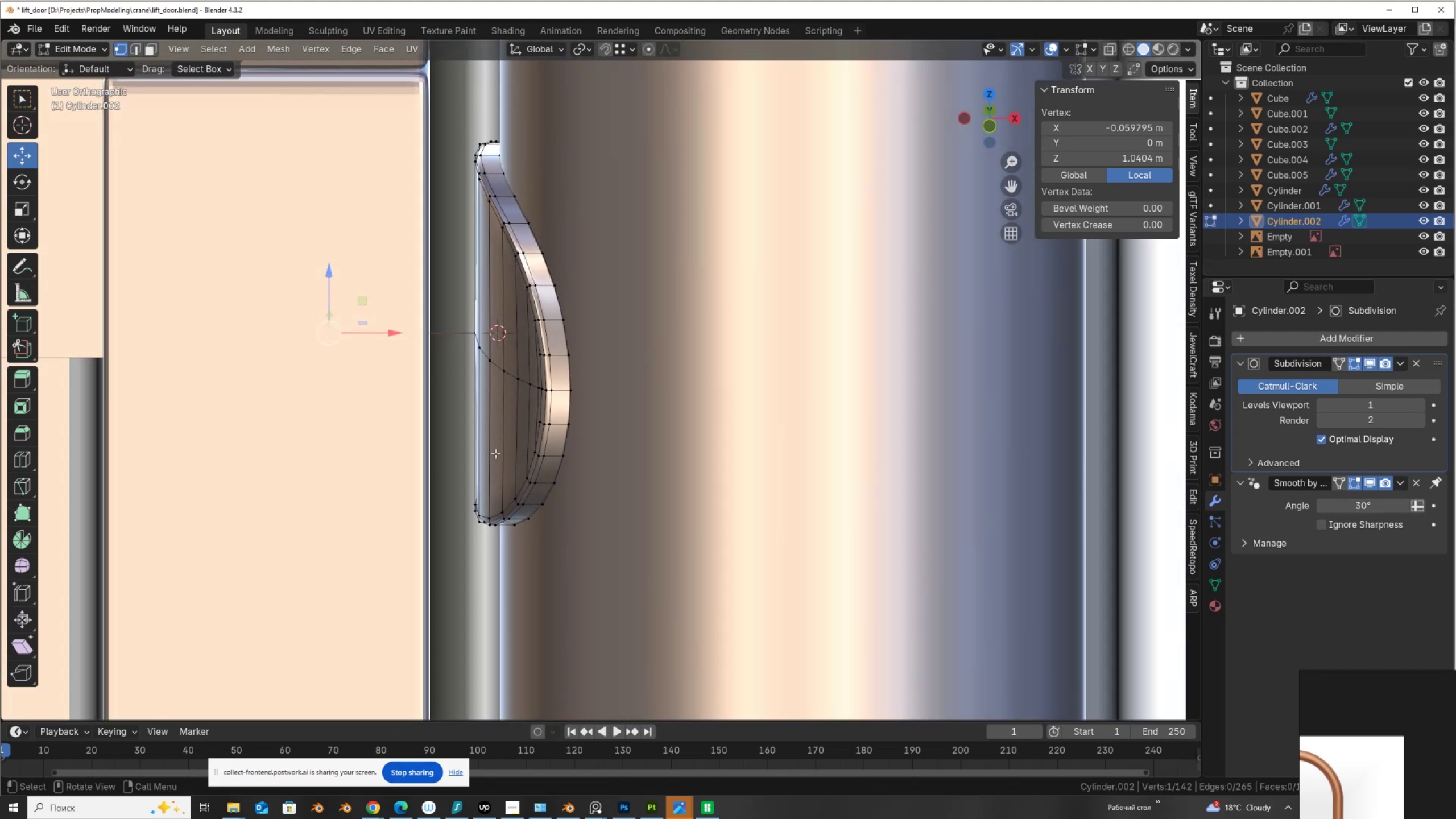 
hold_key(key=ControlLeft, duration=0.53)
 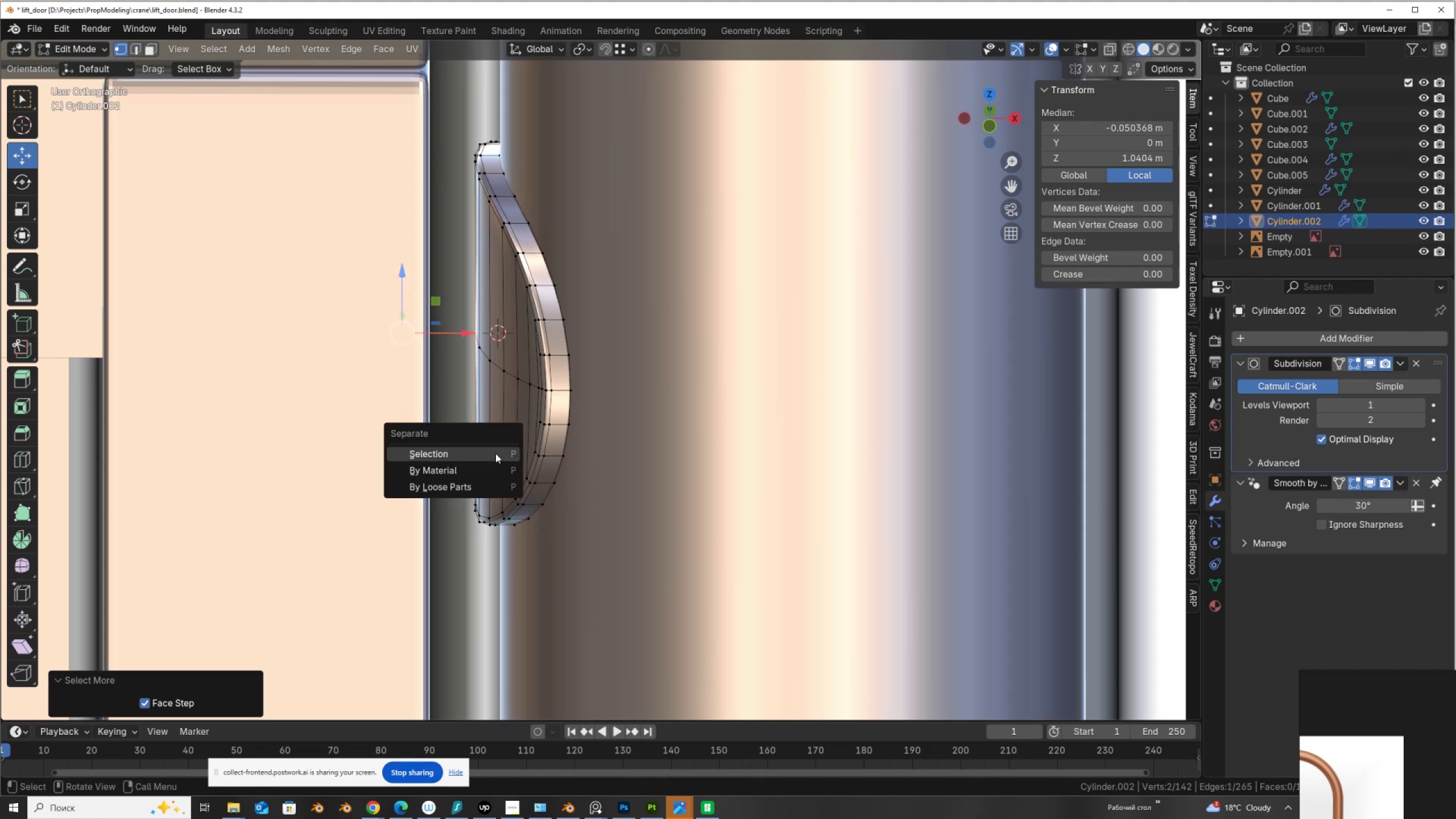 
key(NumpadAdd)
 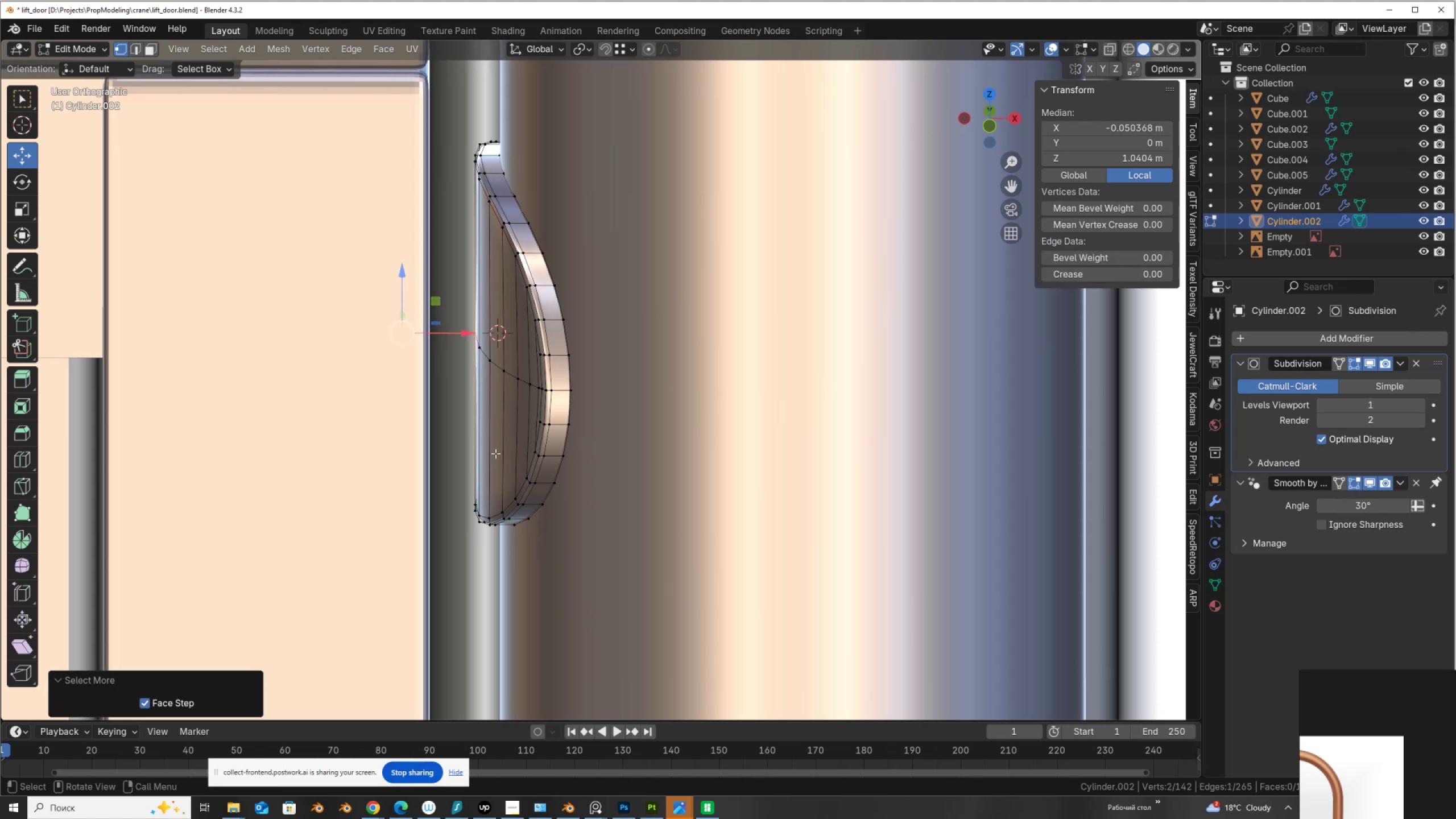 
key(P)
 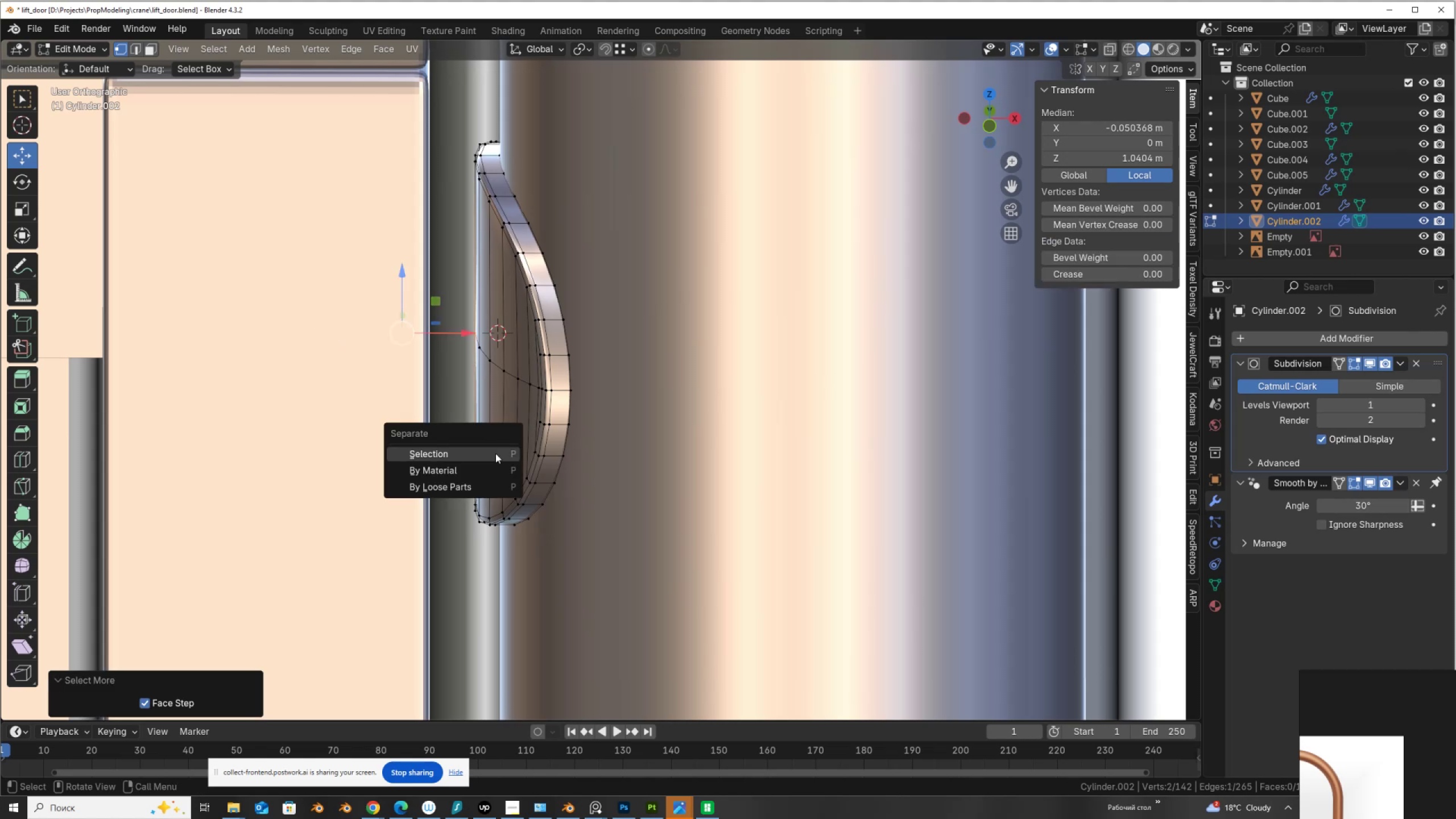 
left_click([495, 453])
 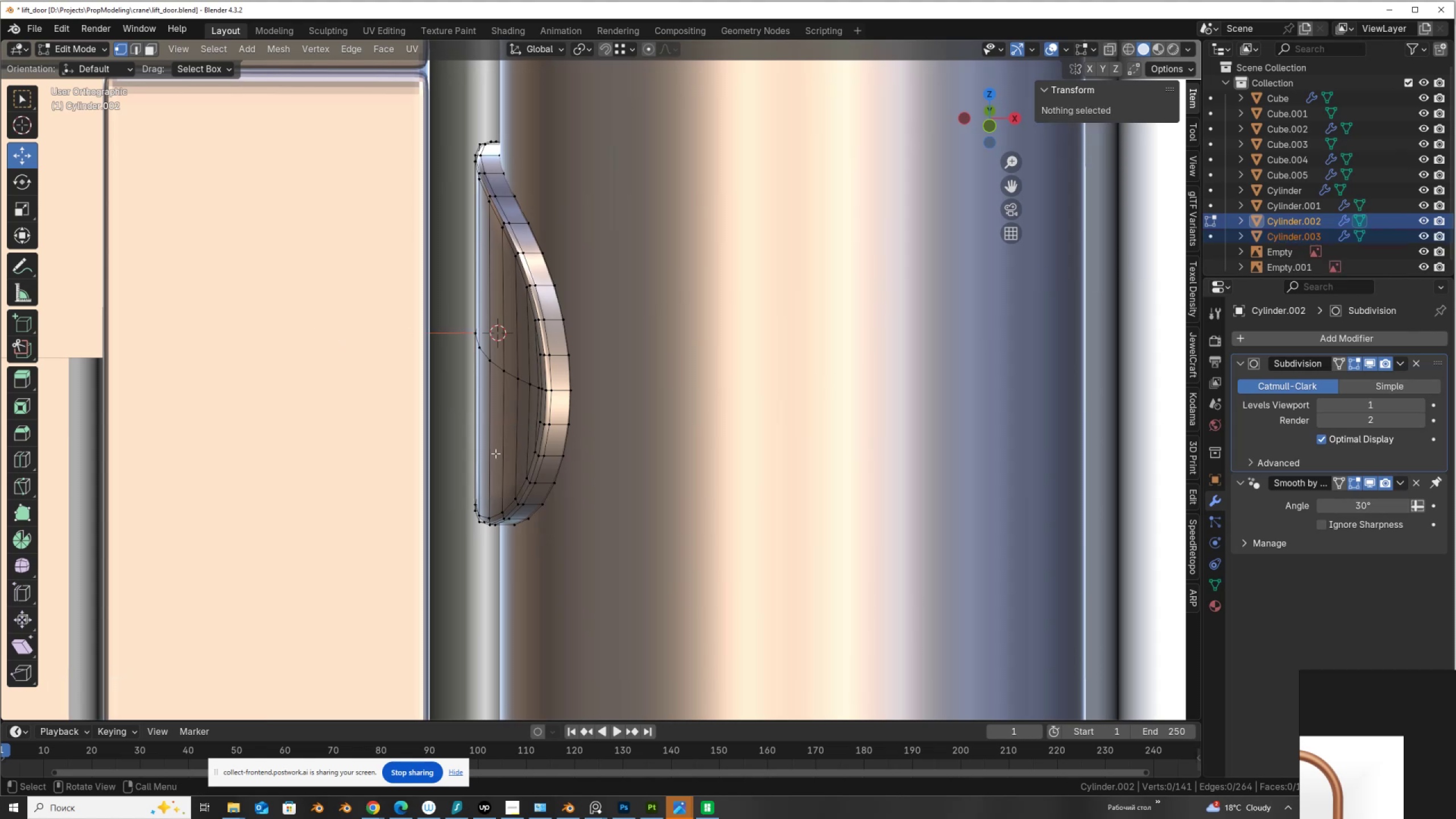 
key(Tab)
 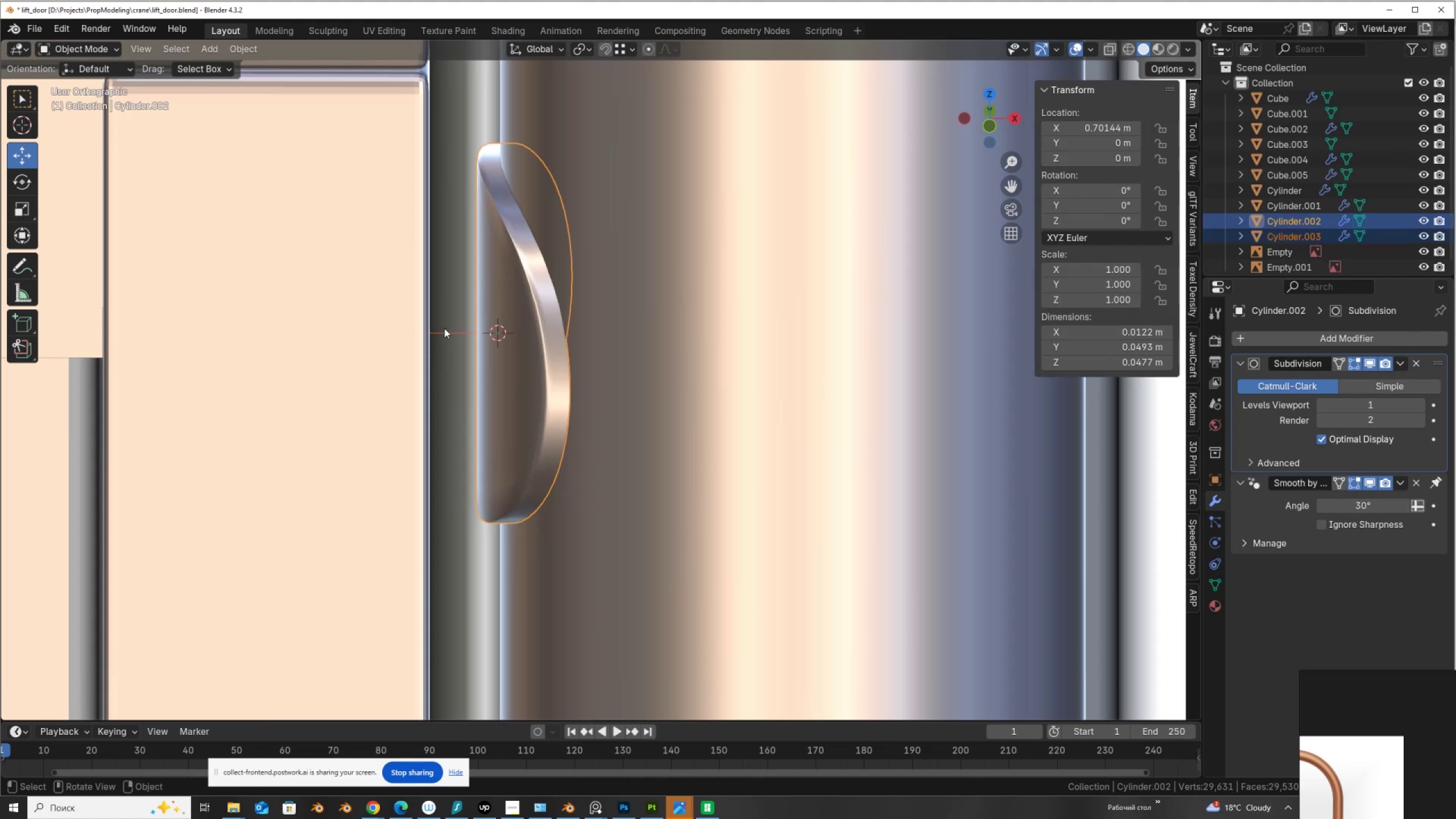 
left_click([444, 328])
 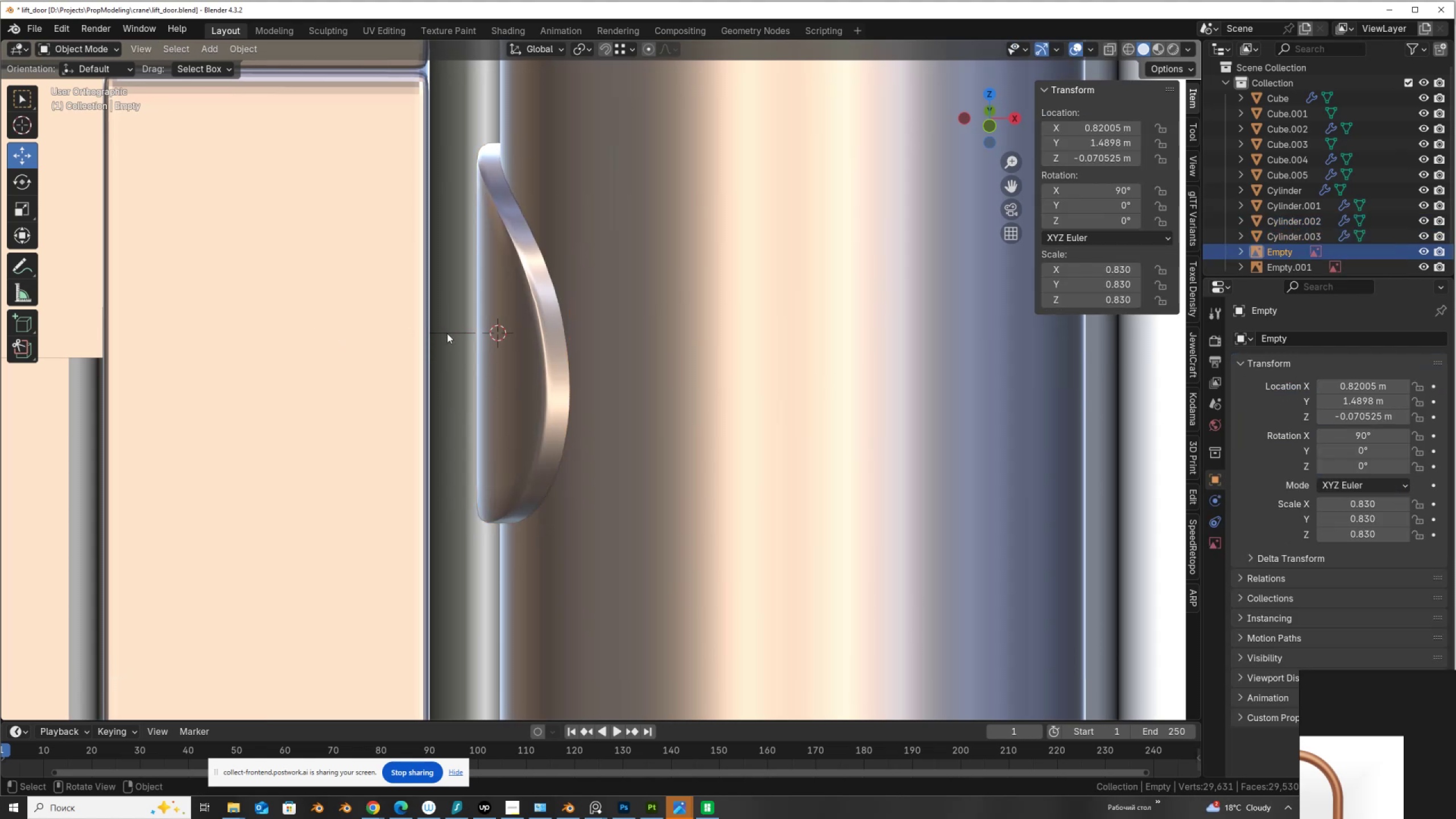 
double_click([447, 333])
 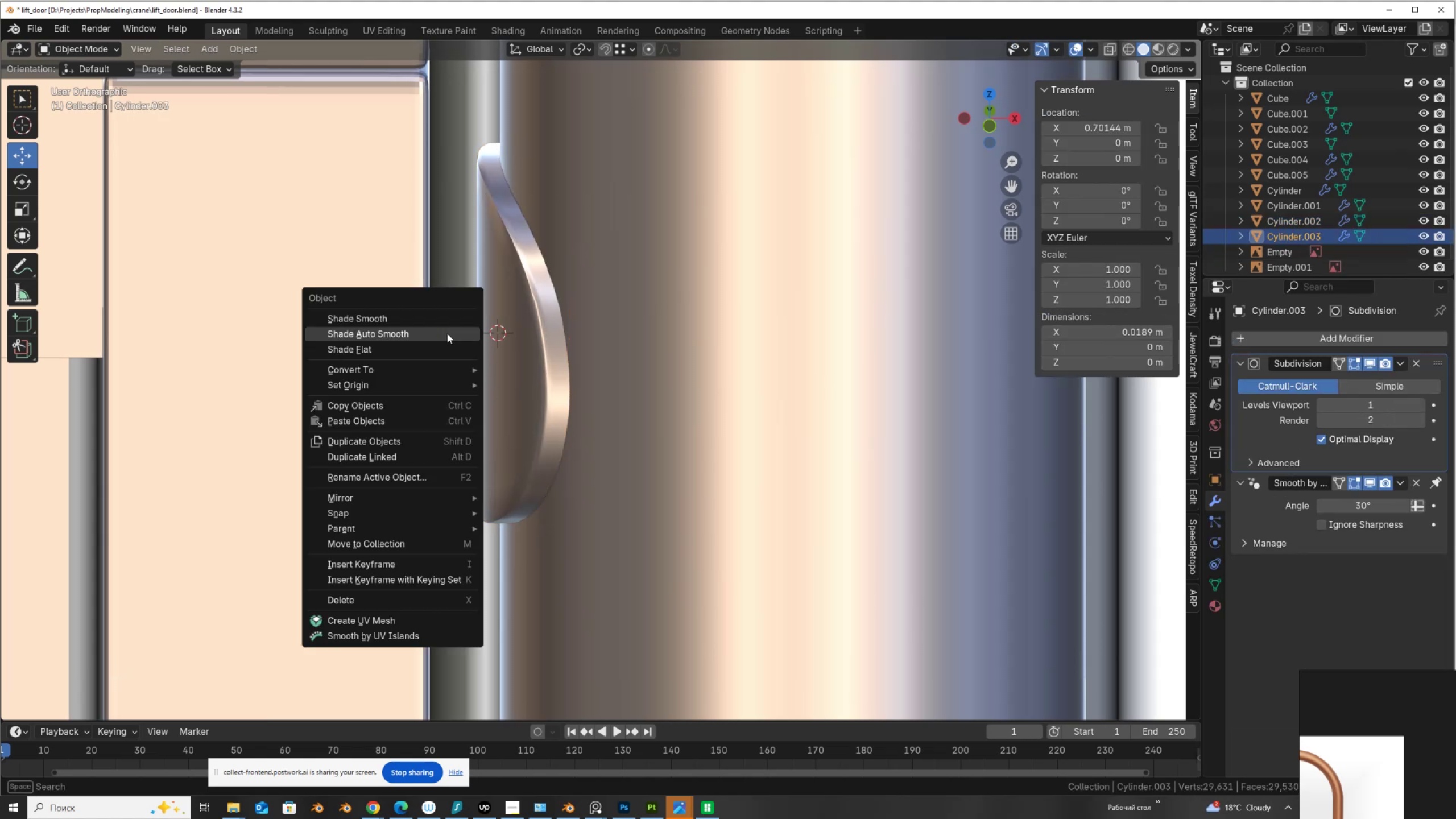 
right_click([447, 333])
 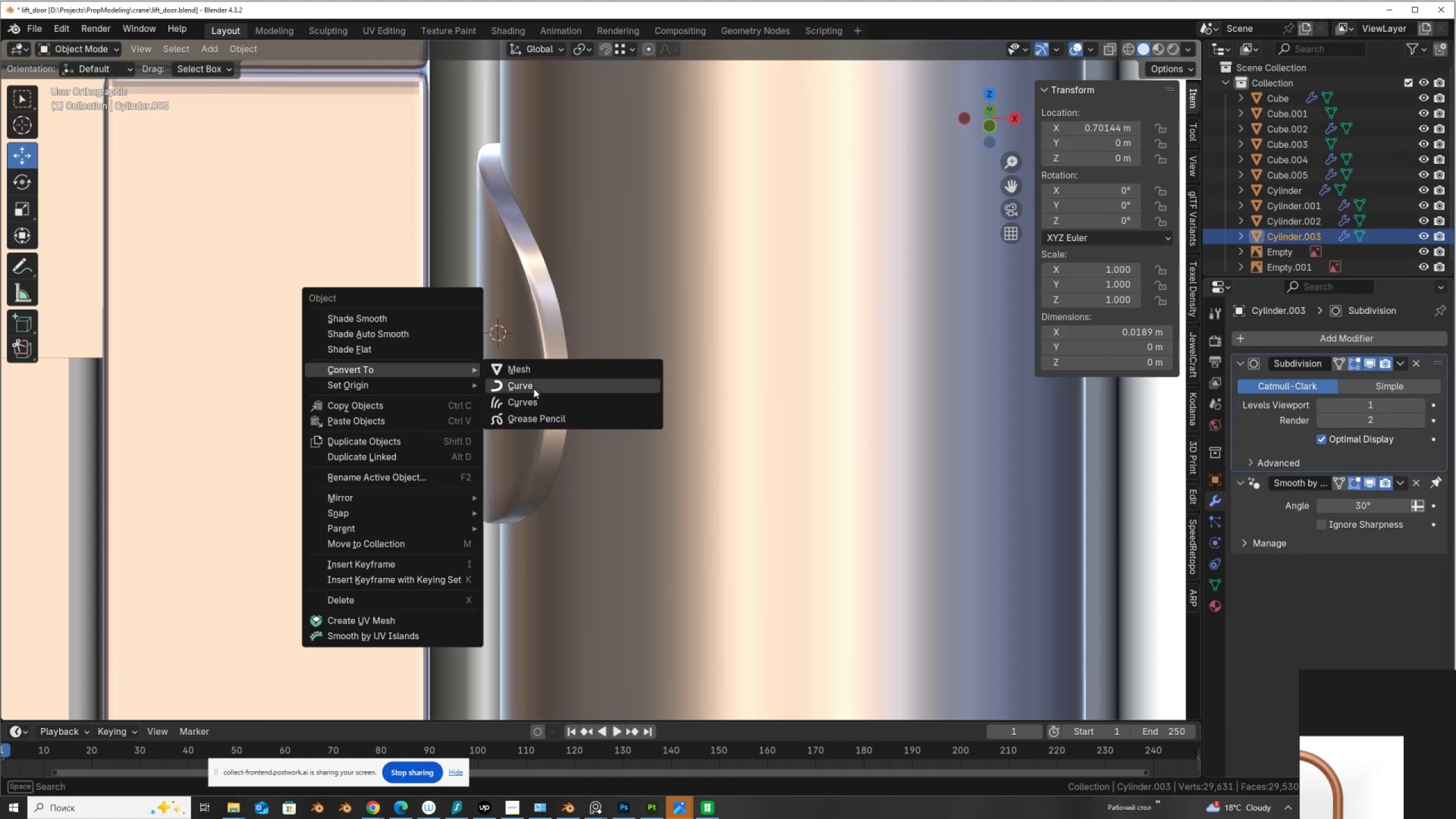 
left_click([533, 389])
 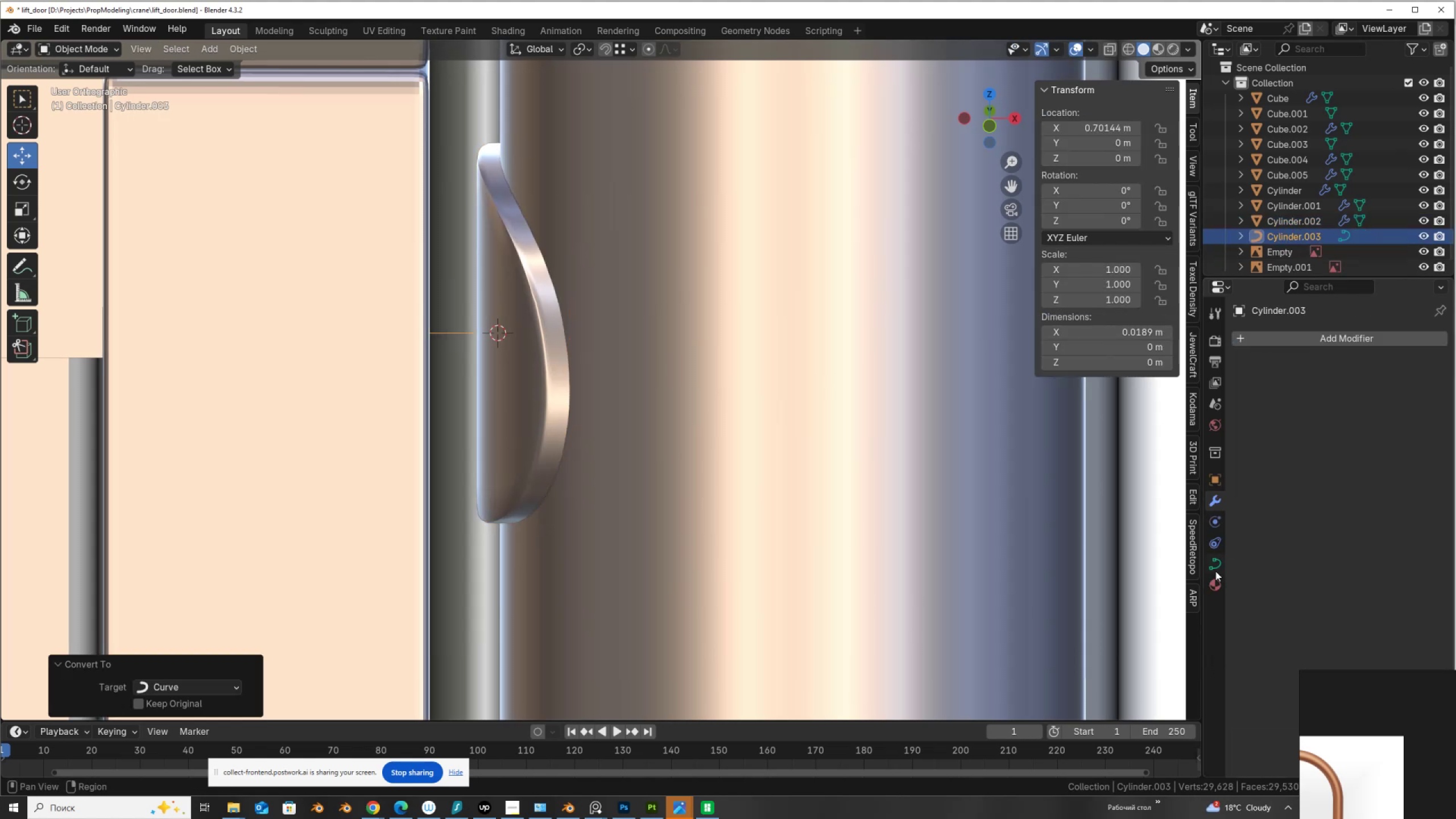 
left_click([1215, 571])
 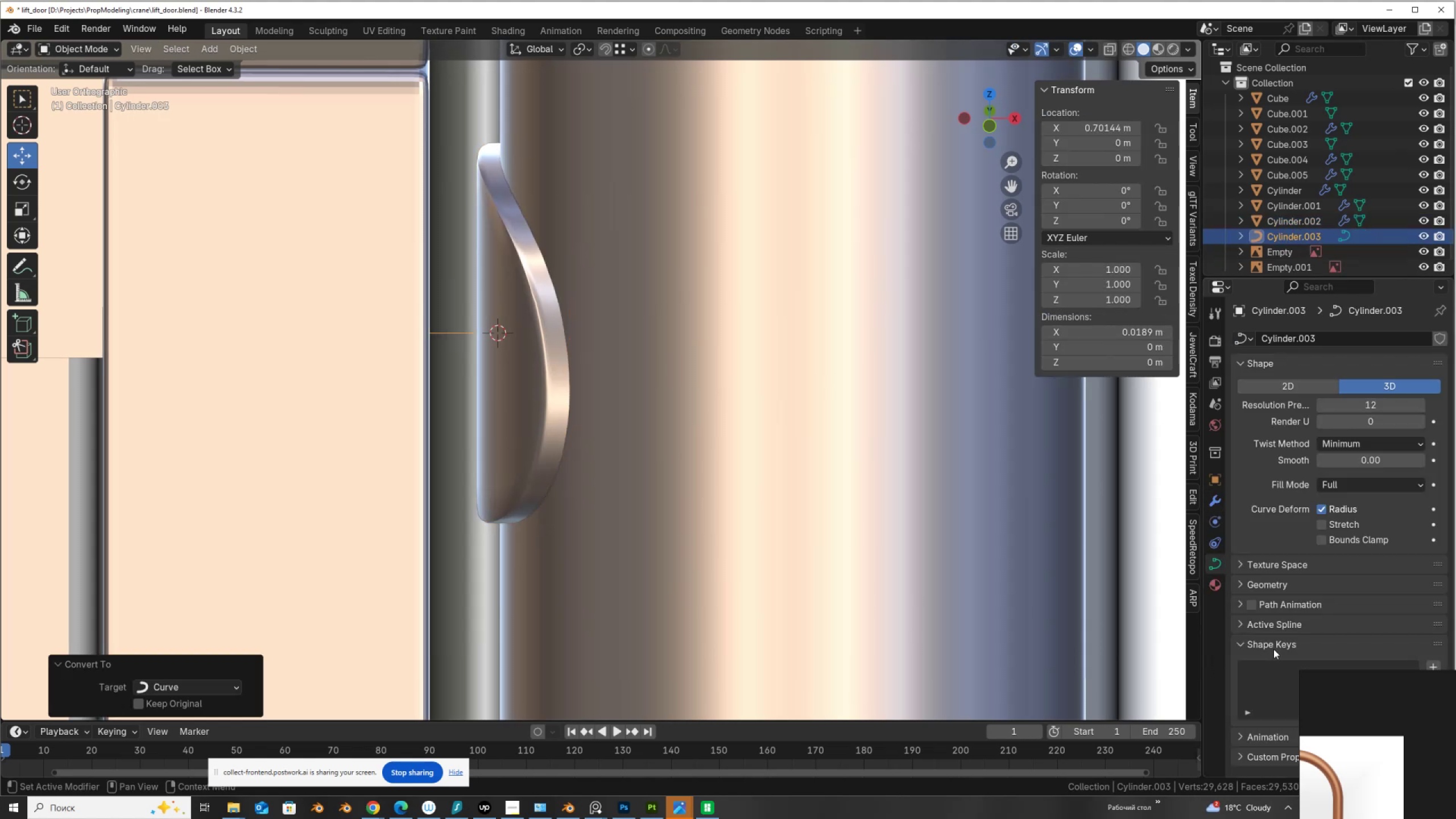 
scroll: coordinate [1334, 632], scroll_direction: down, amount: 9.0
 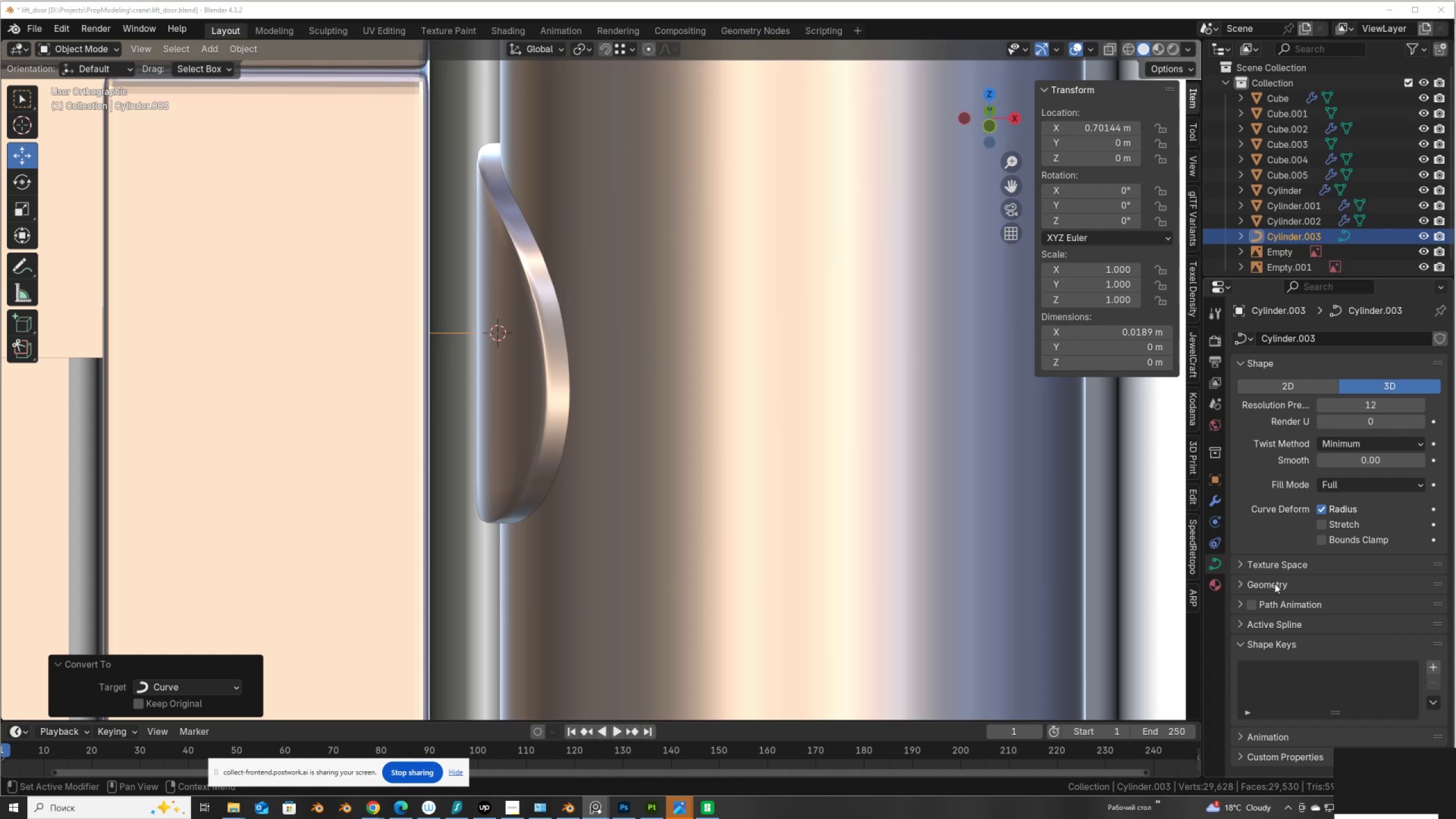 
left_click([1275, 584])
 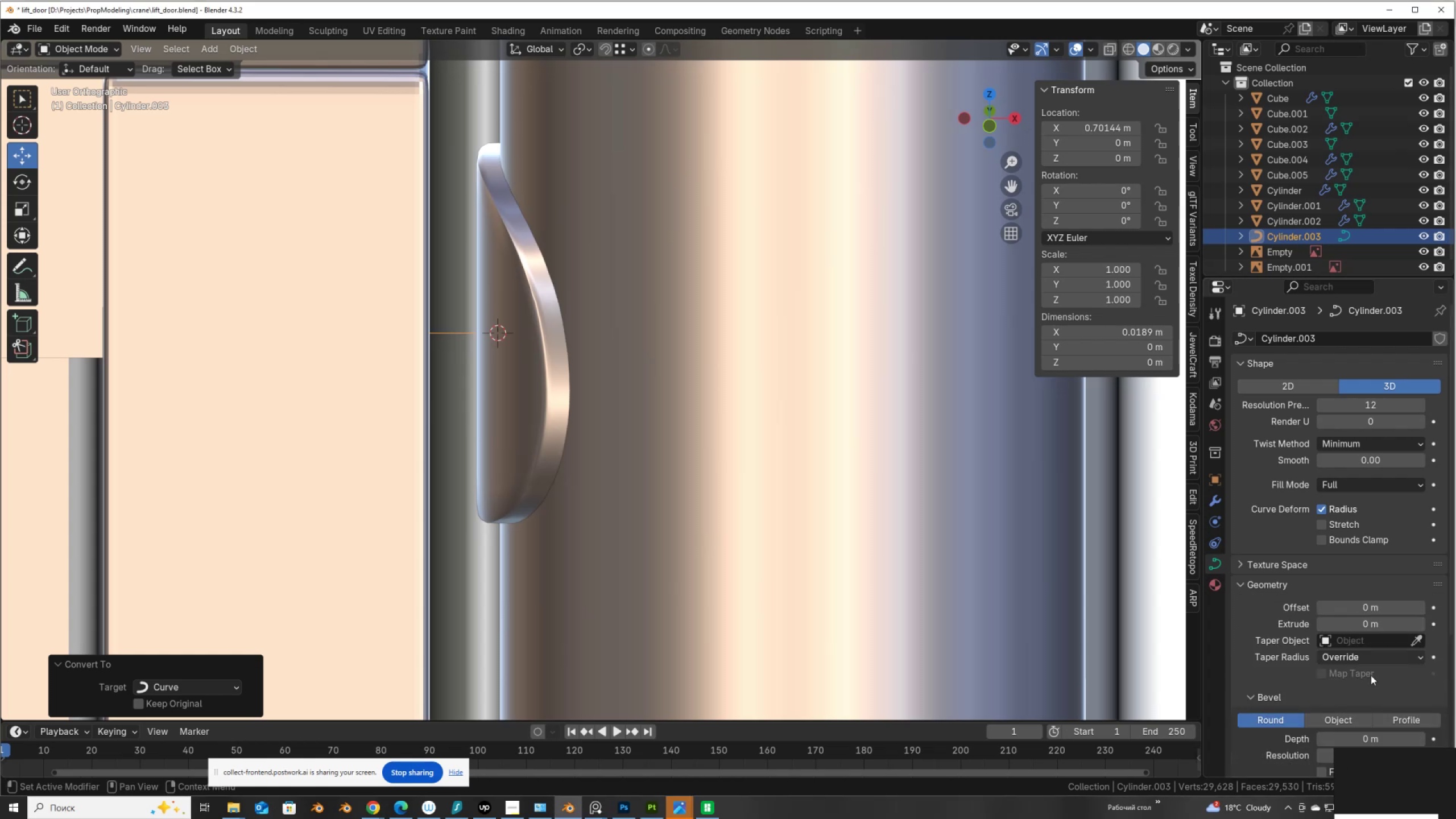 
scroll: coordinate [1370, 693], scroll_direction: down, amount: 3.0
 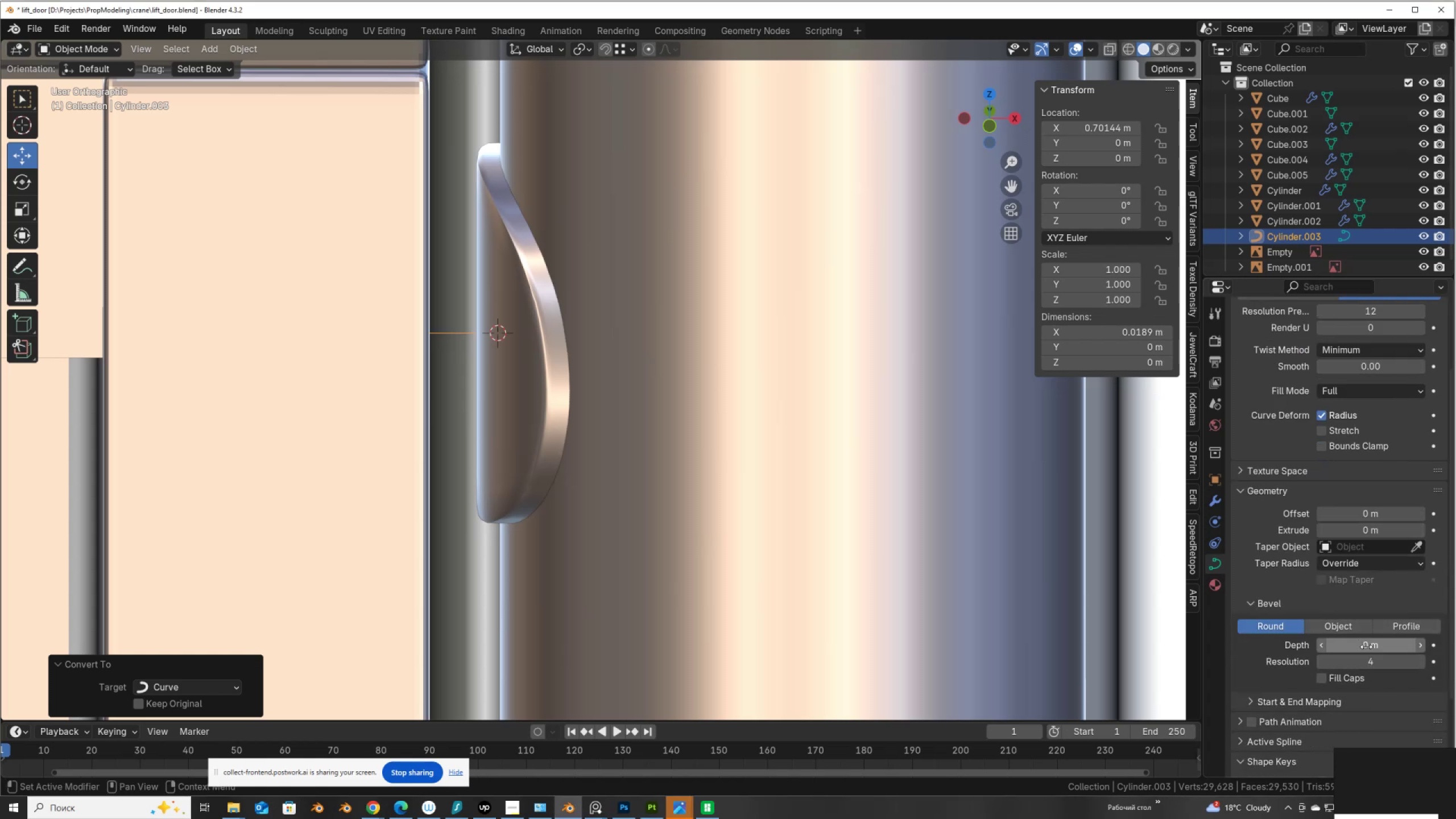 
left_click_drag(start_coordinate=[1366, 647], to_coordinate=[208, 642])
 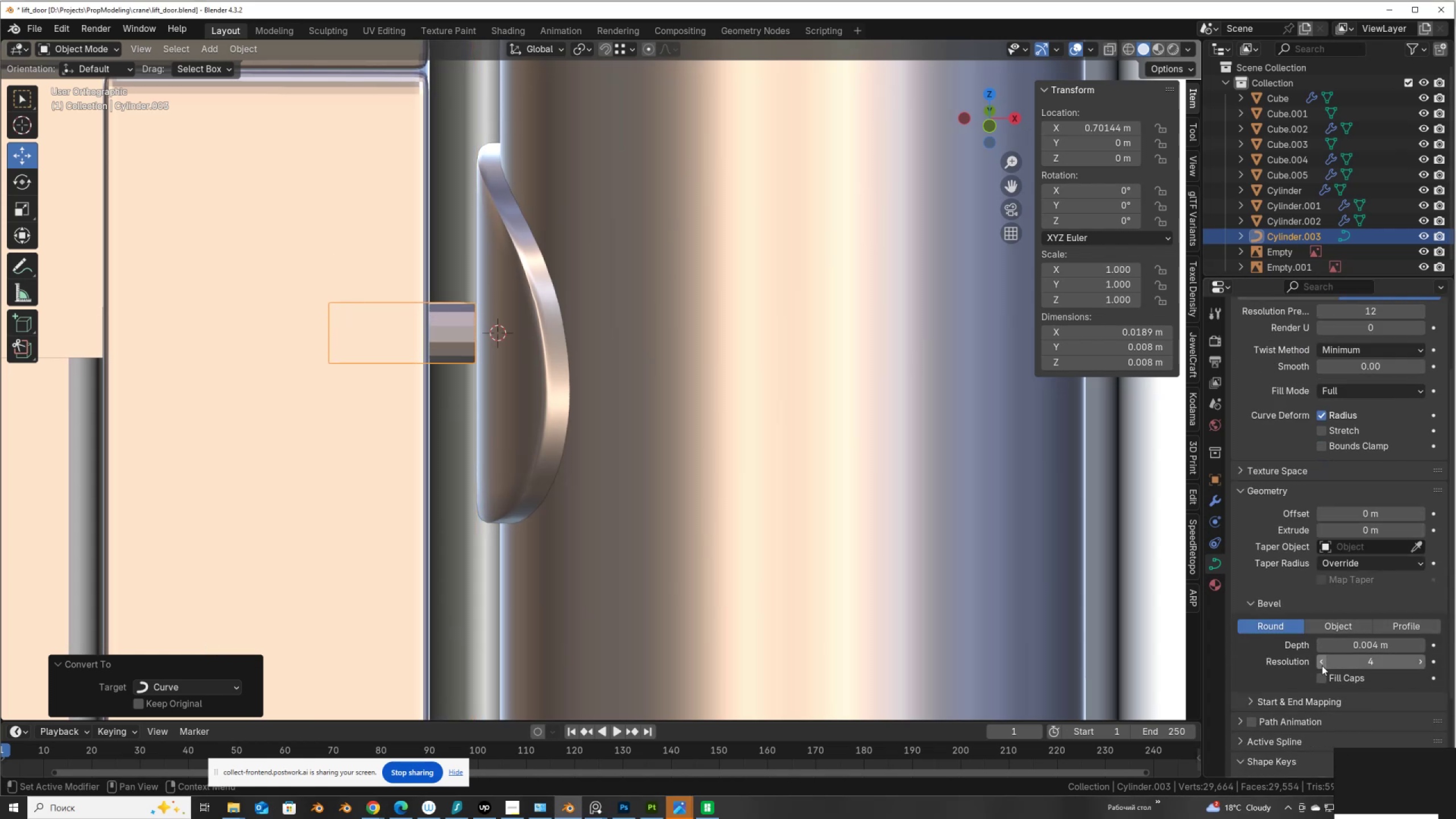 
hold_key(key=ShiftLeft, duration=1.5)
 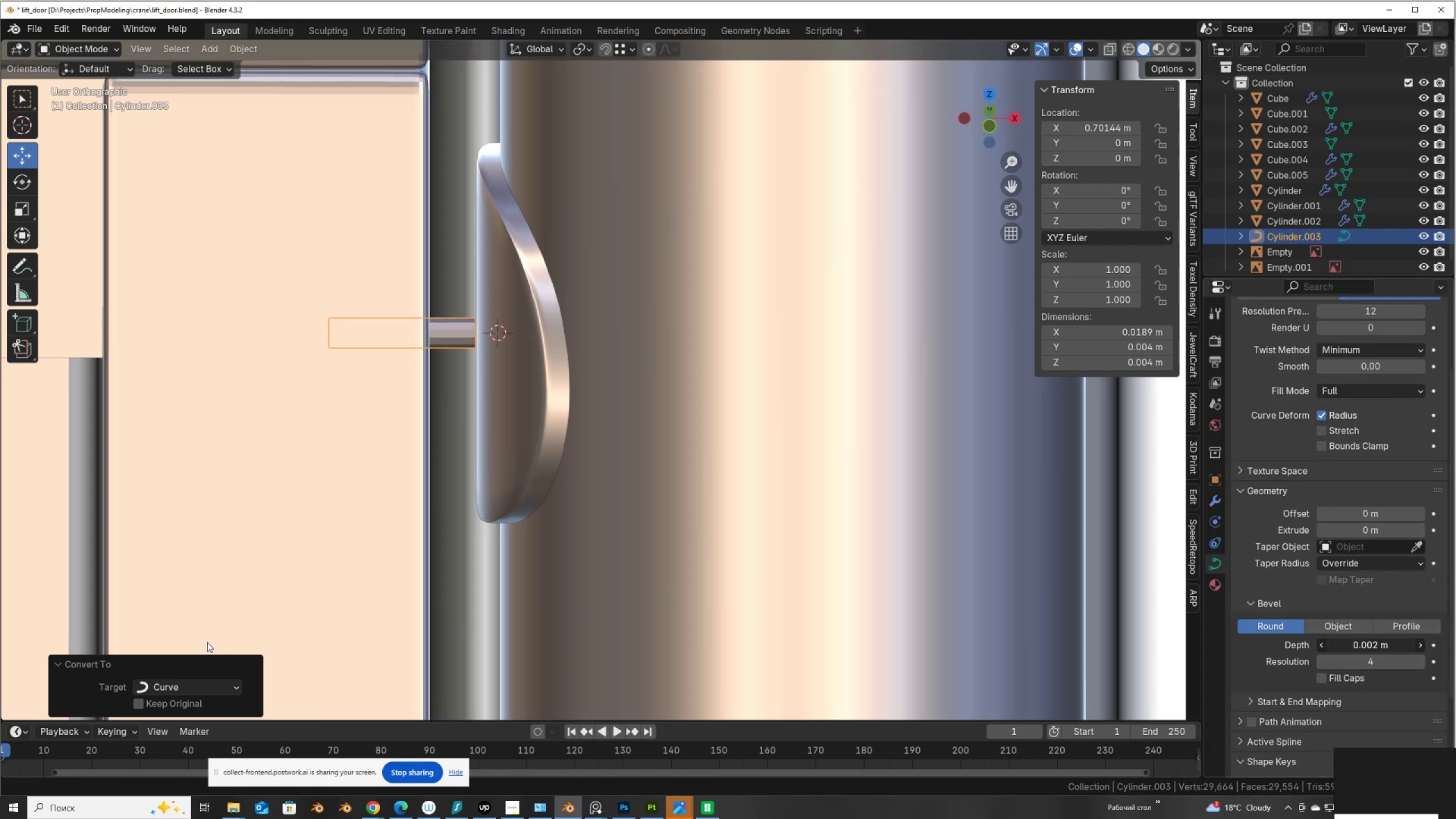 
hold_key(key=ShiftLeft, duration=1.22)
 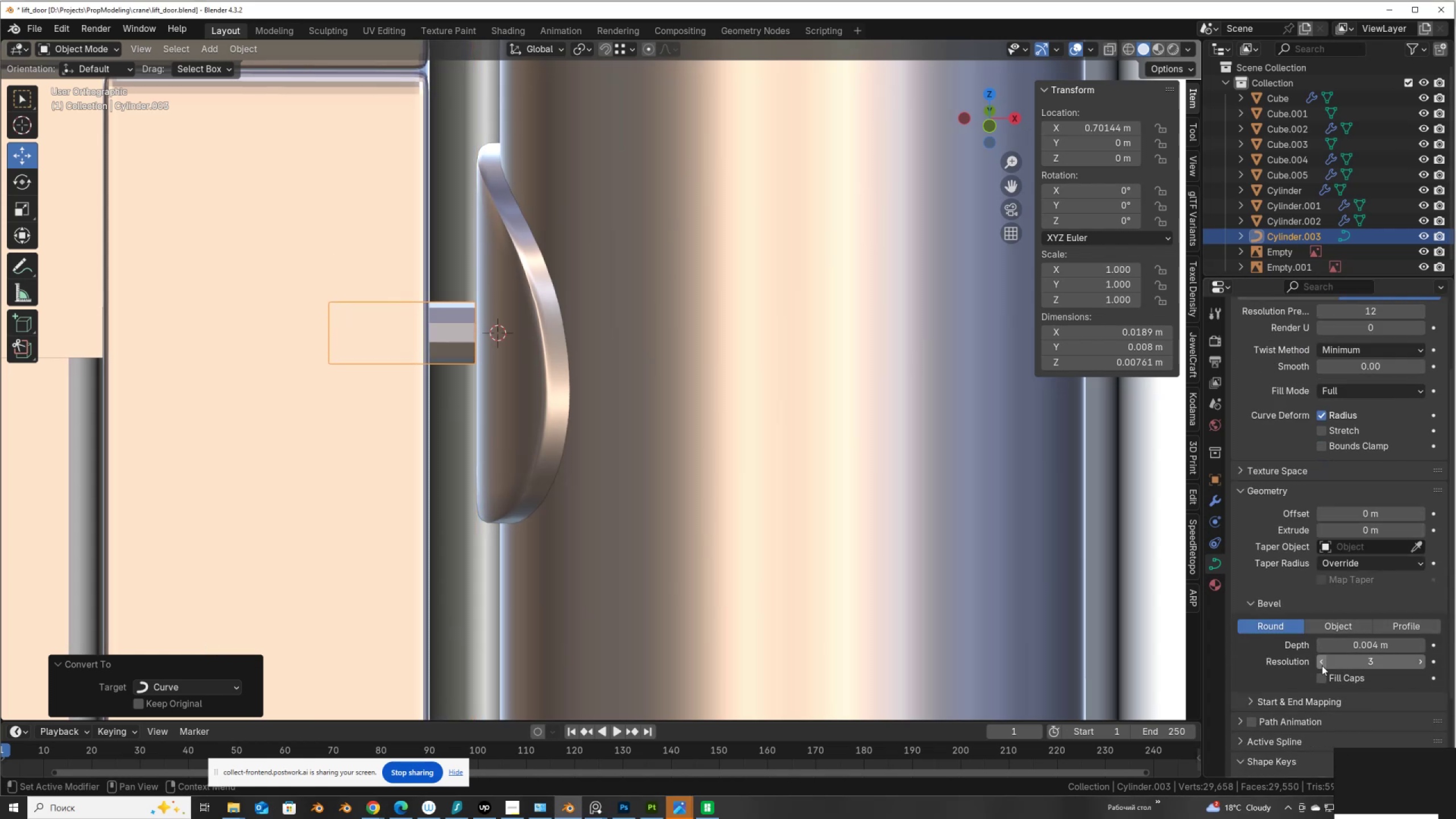 
double_click([1322, 665])
 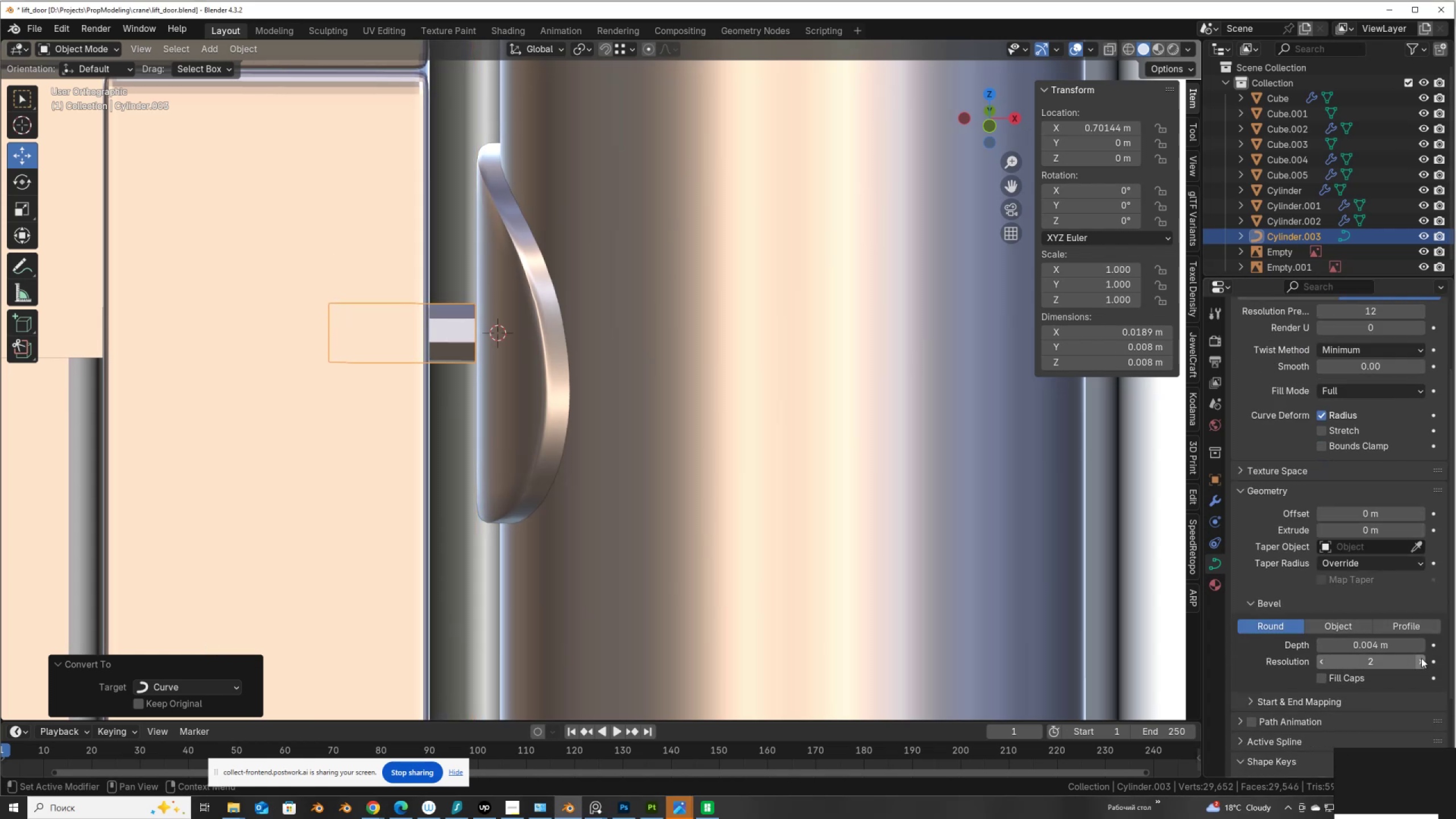 
double_click([1421, 659])
 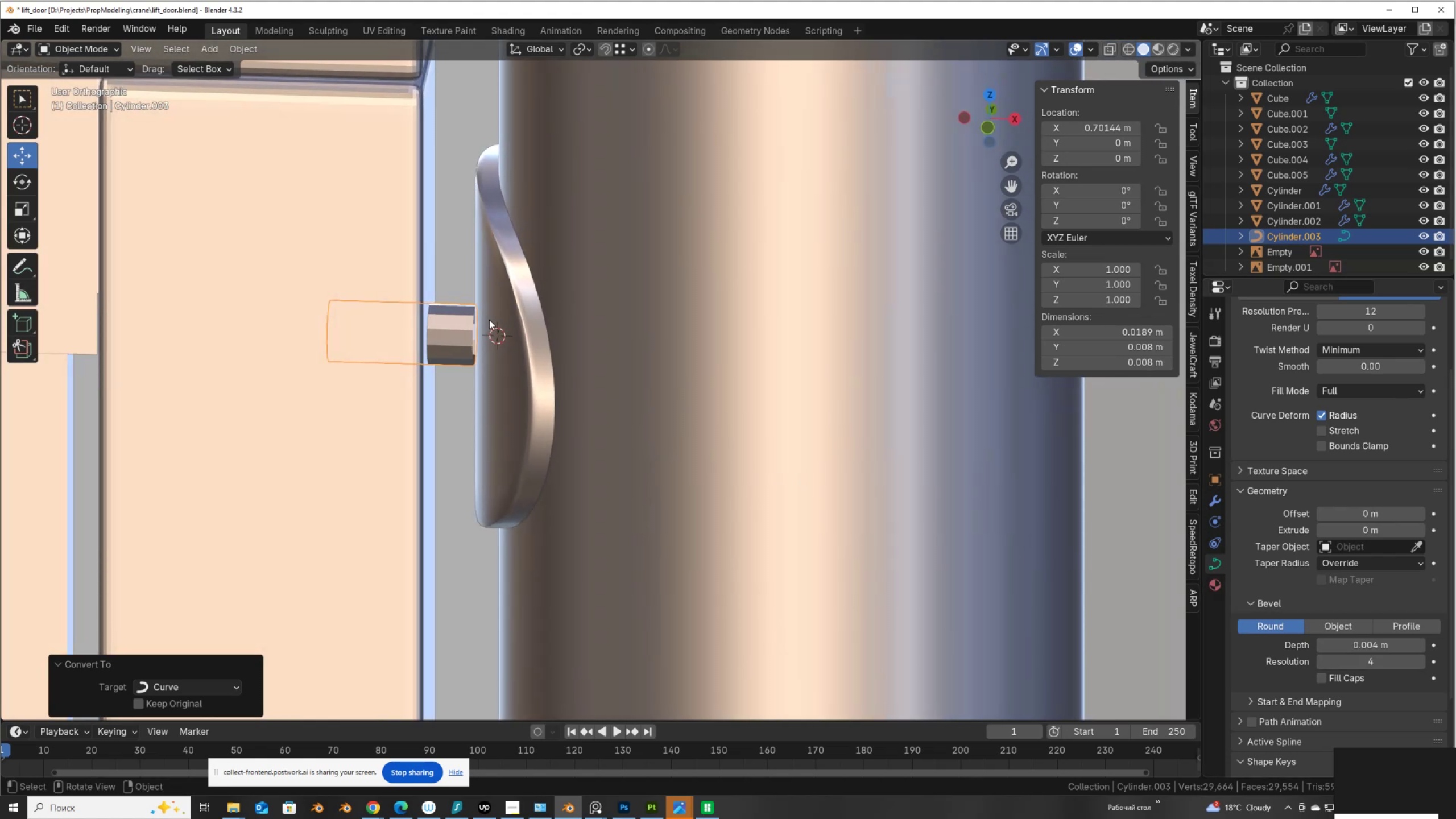 
hold_key(key=AltLeft, duration=0.42)
 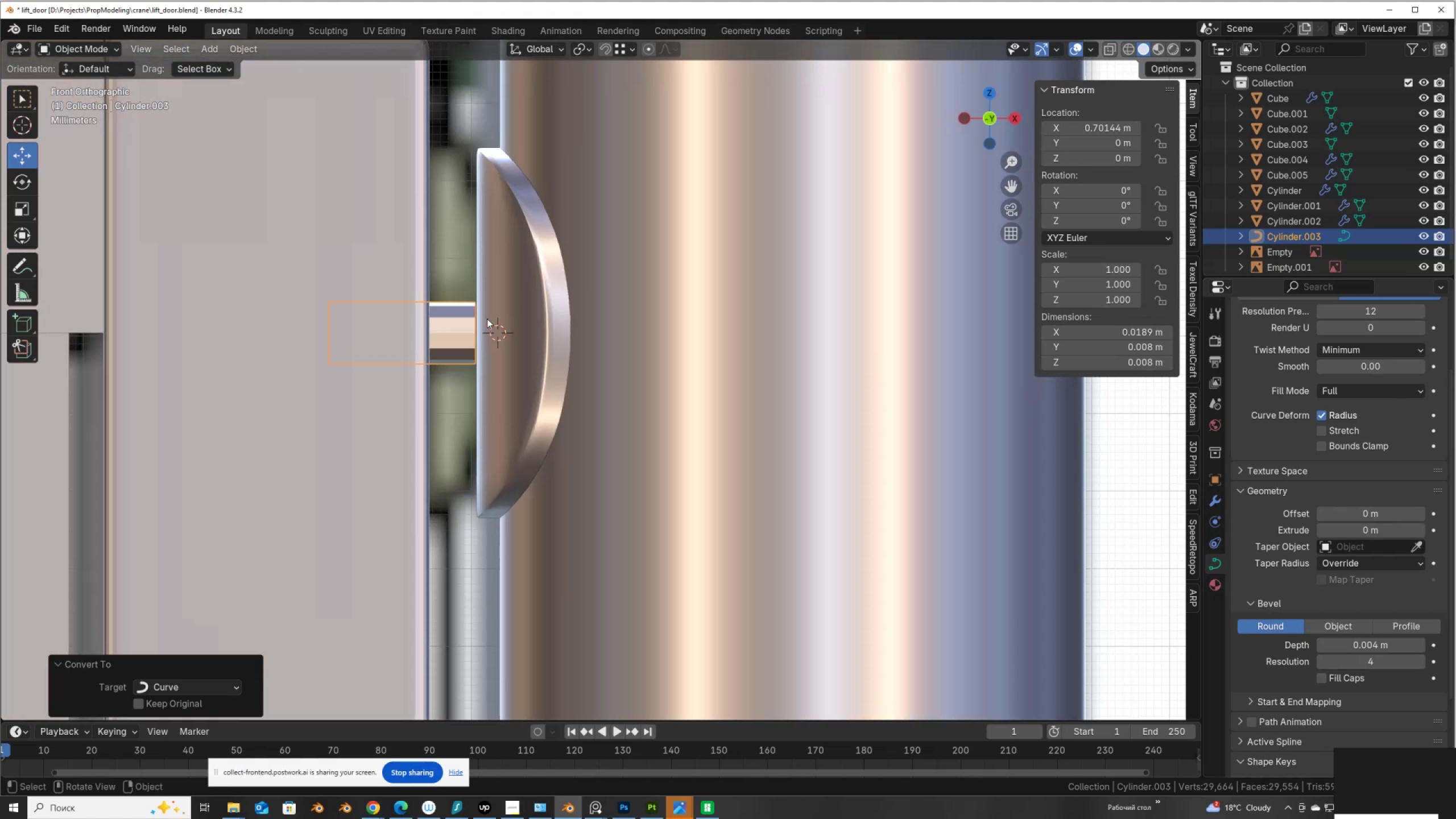 
right_click([487, 318])
 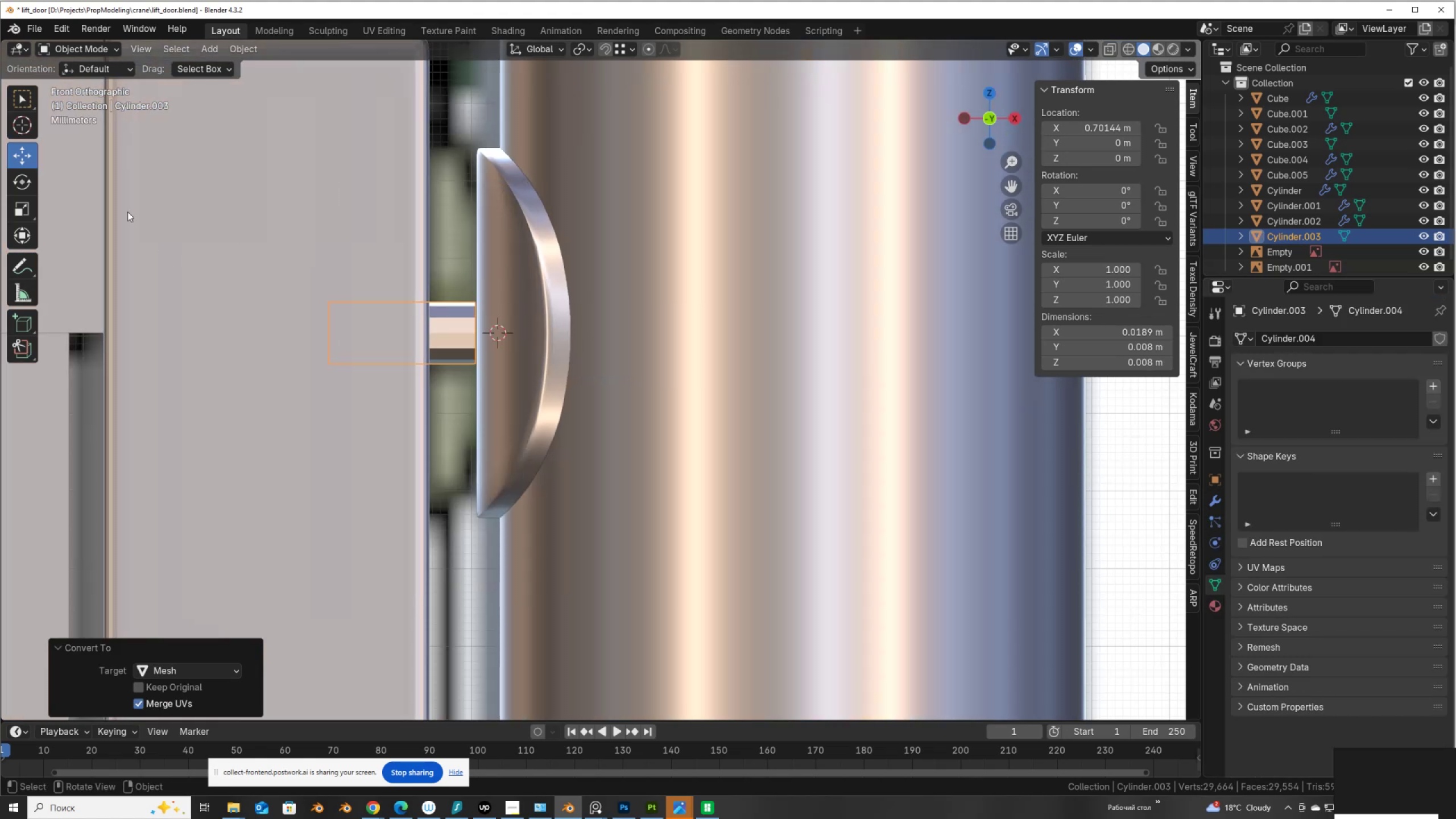 
key(Tab)
 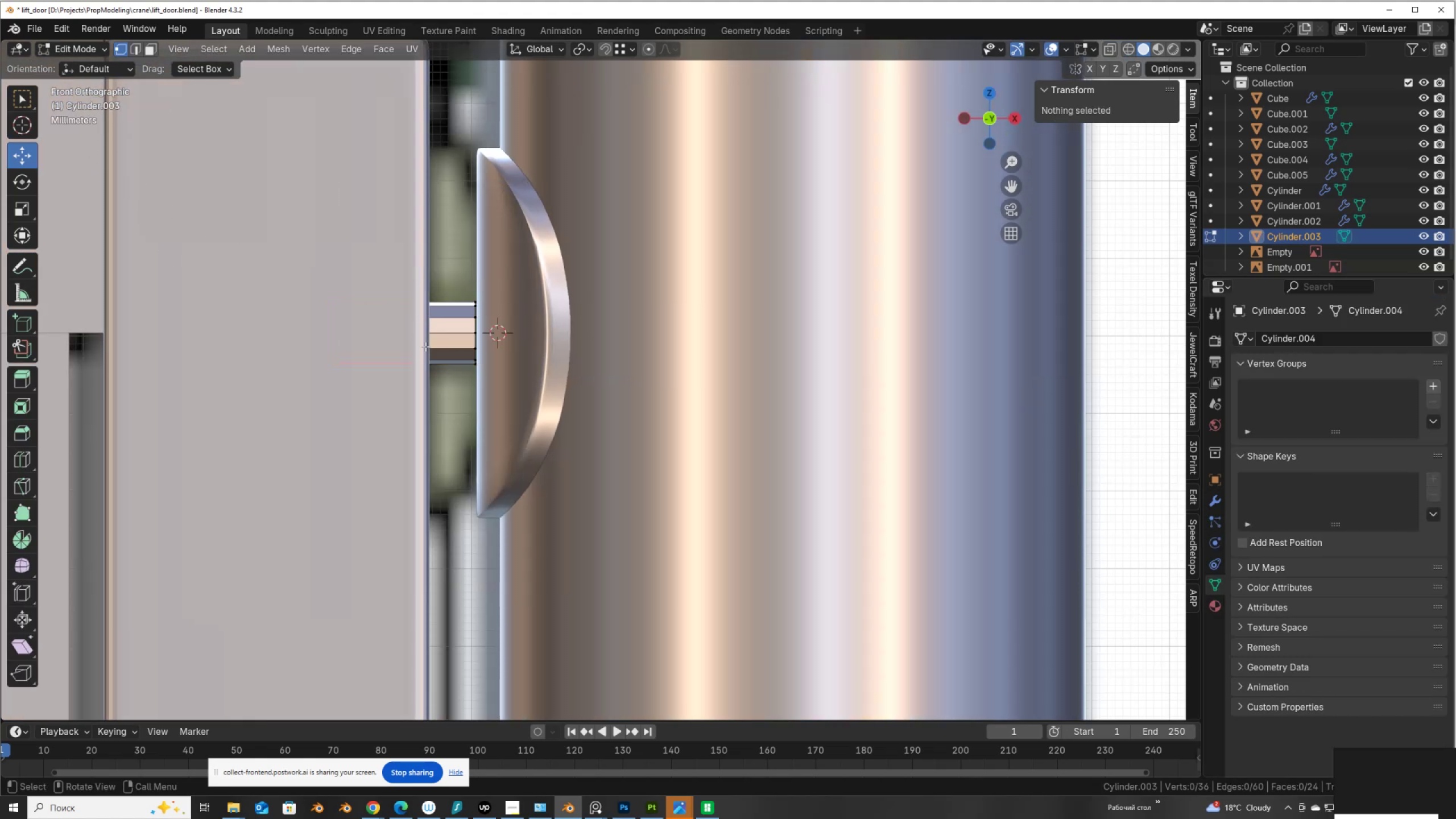 
key(Alt+AltLeft)
 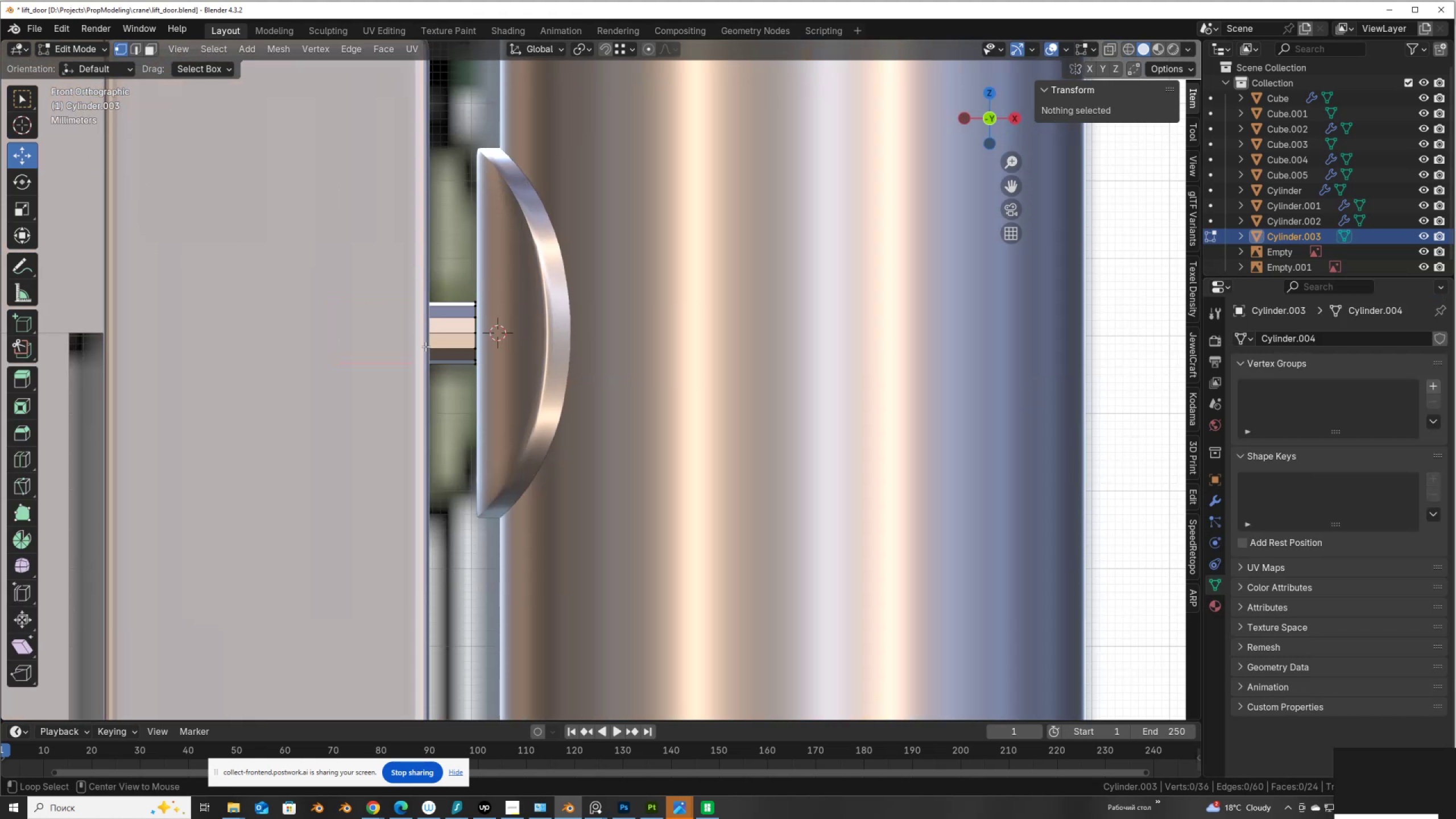 
key(Alt+Z)
 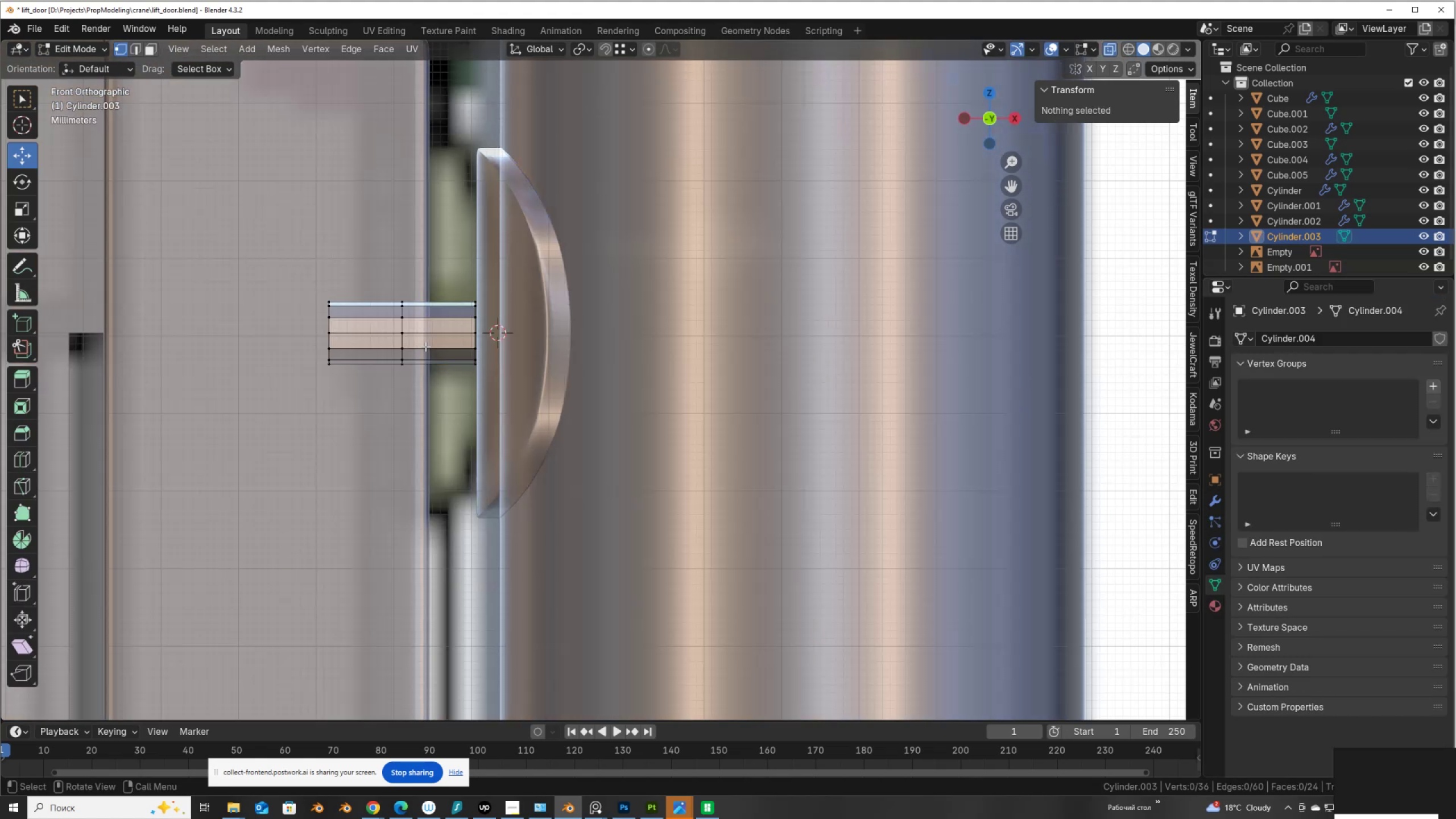 
key(A)
 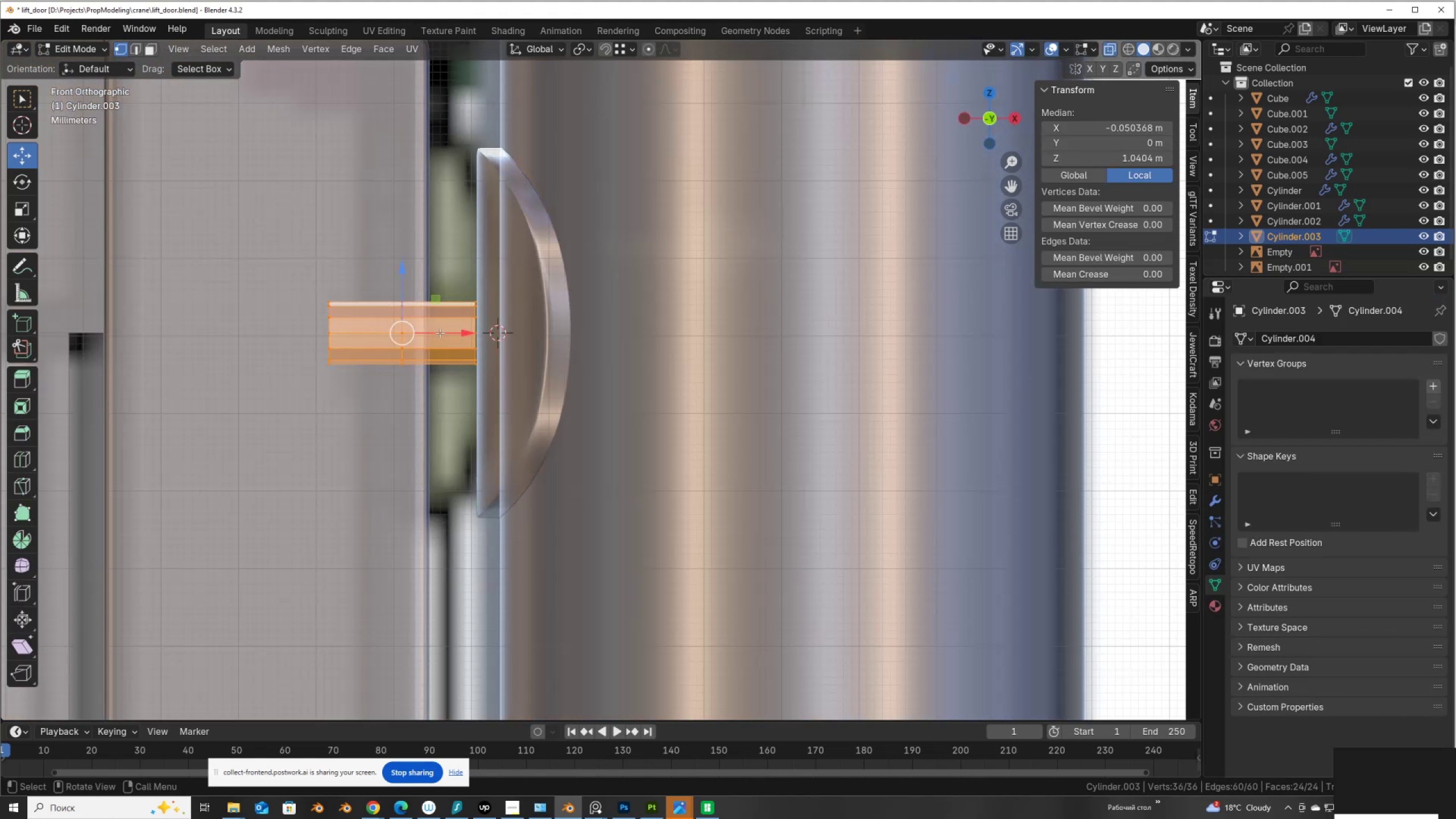 
left_click_drag(start_coordinate=[440, 330], to_coordinate=[486, 352])
 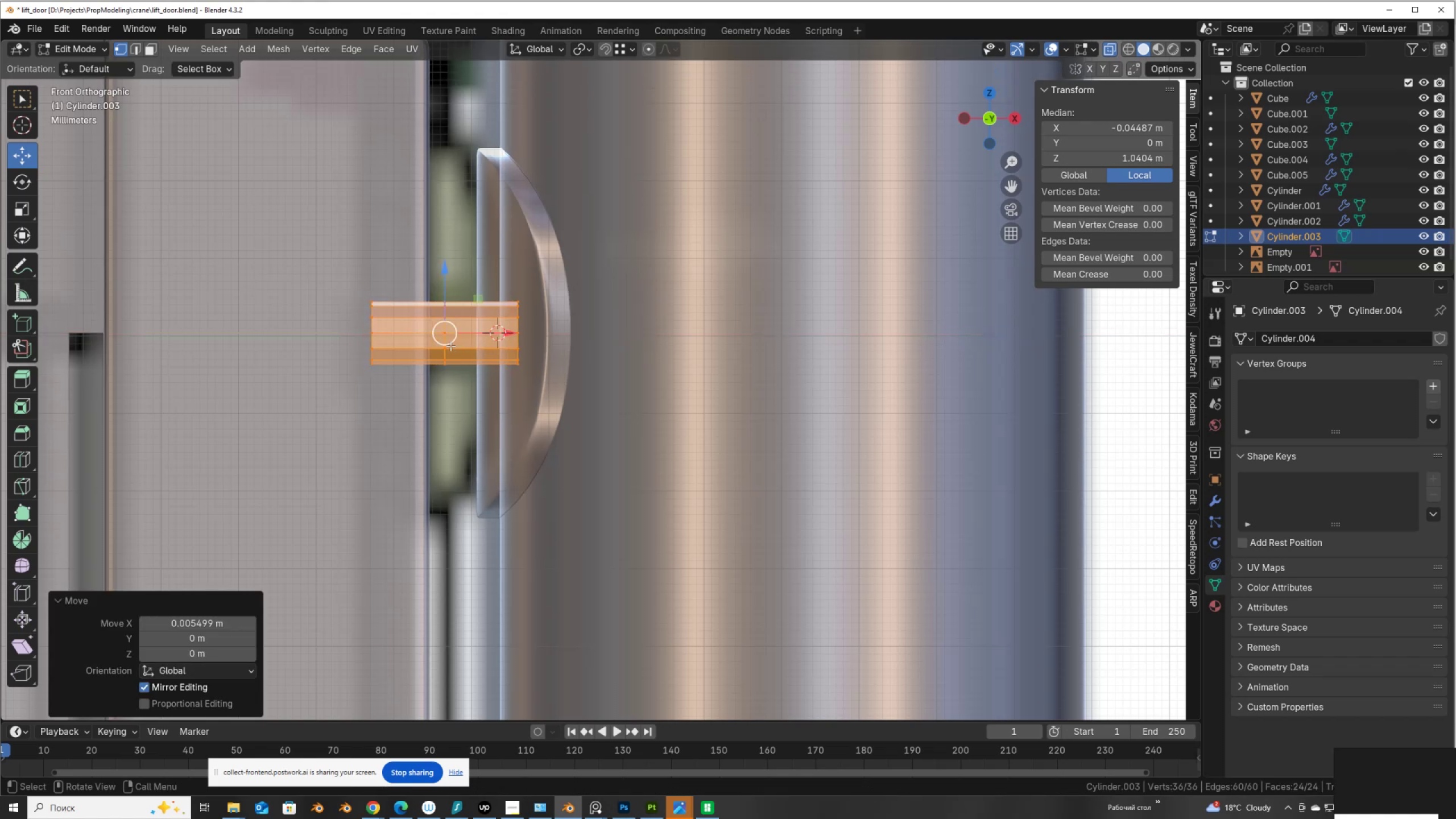 
key(2)
 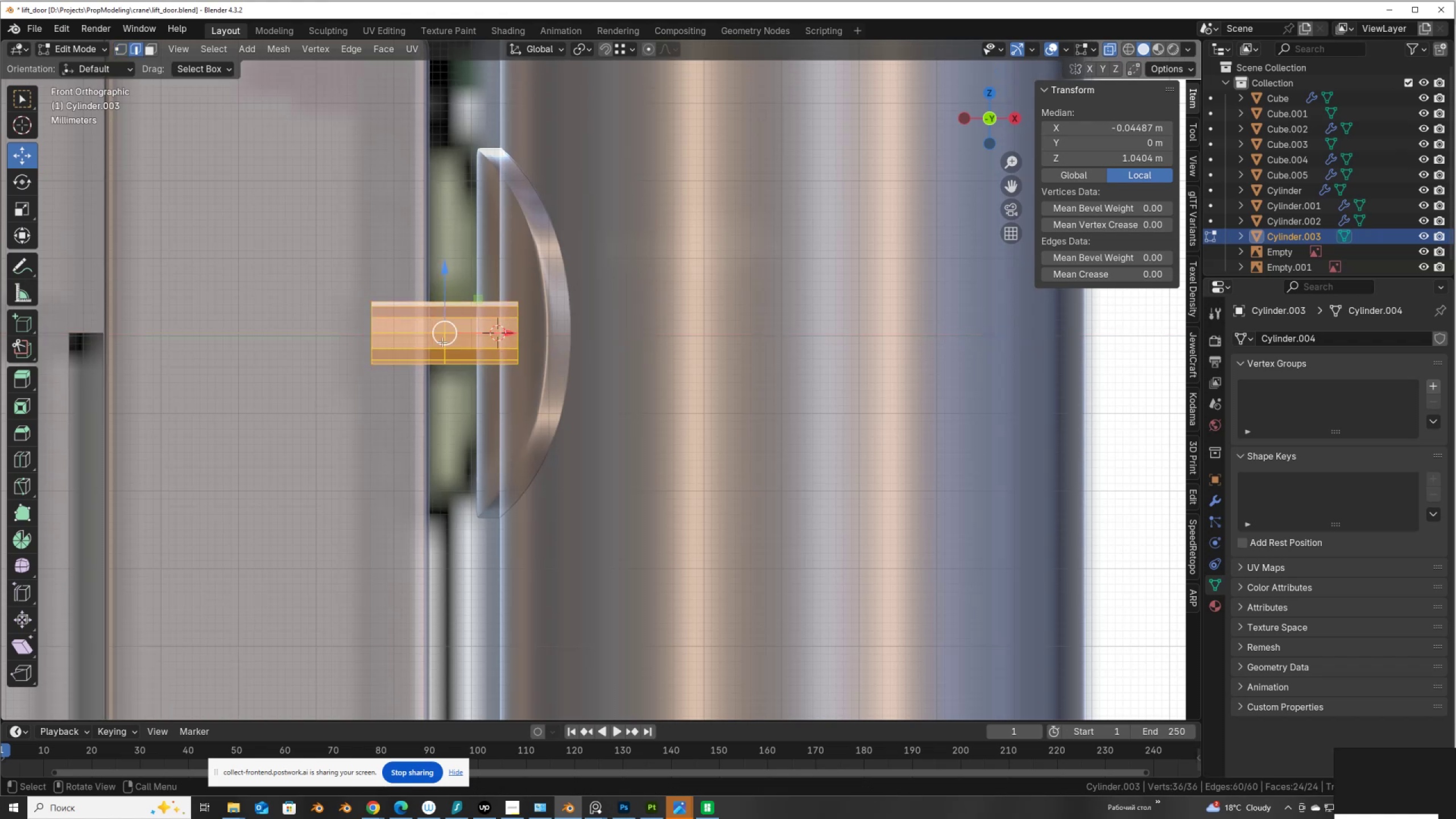 
hold_key(key=AltLeft, duration=0.43)
left_click([446, 345])
 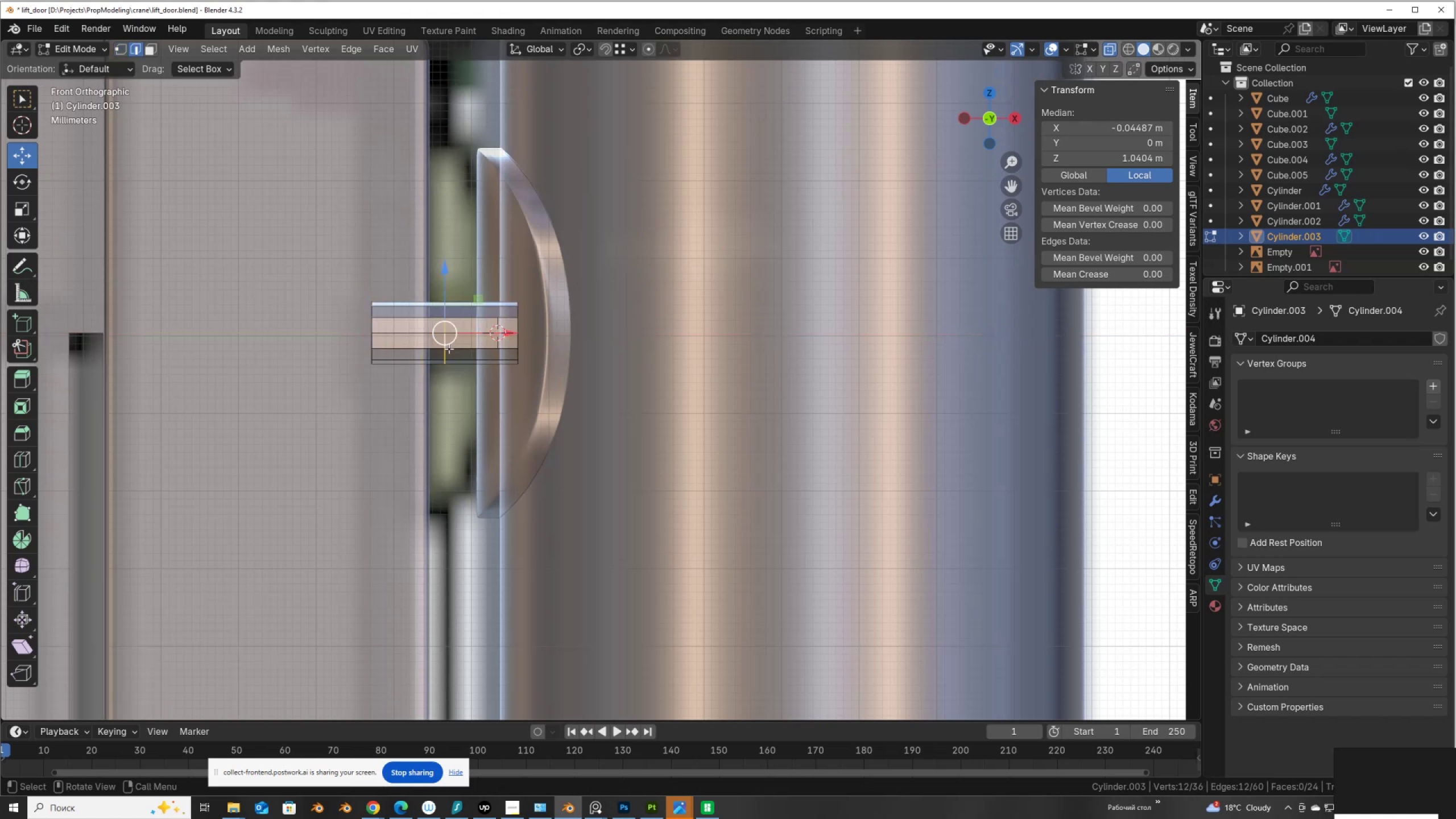 
key(Control+X)
 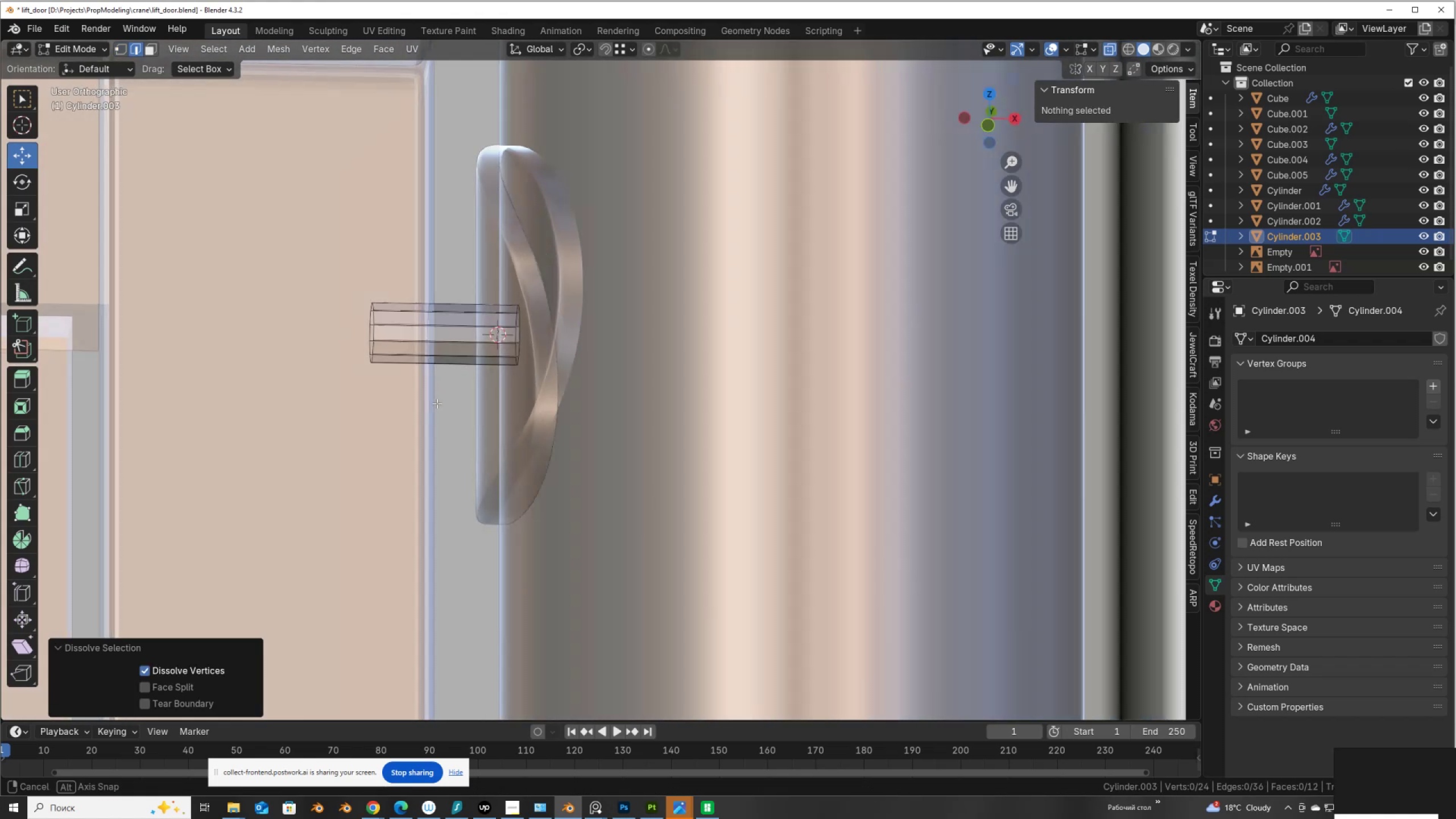 
key(Tab)
 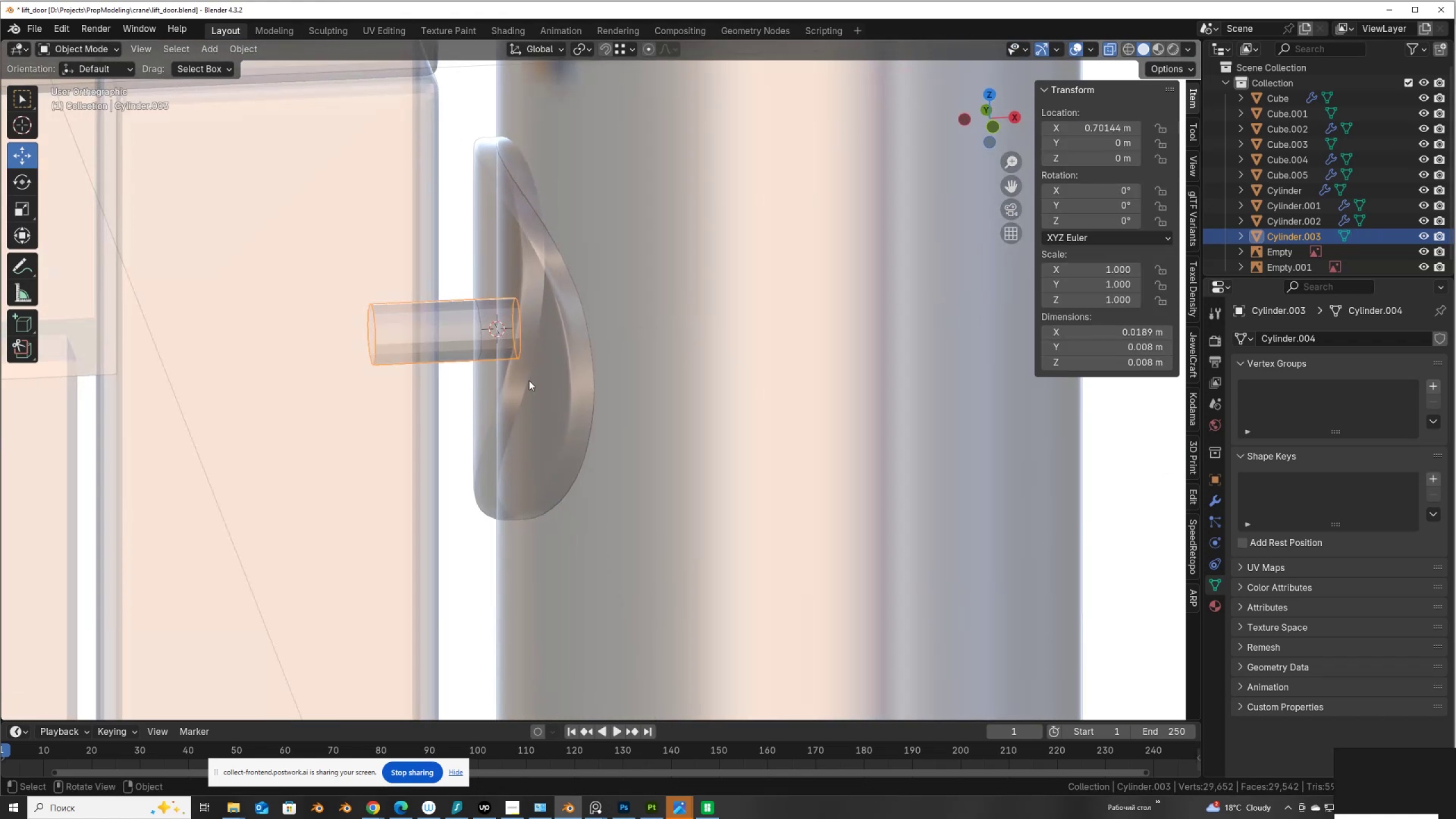 
right_click([529, 380])
 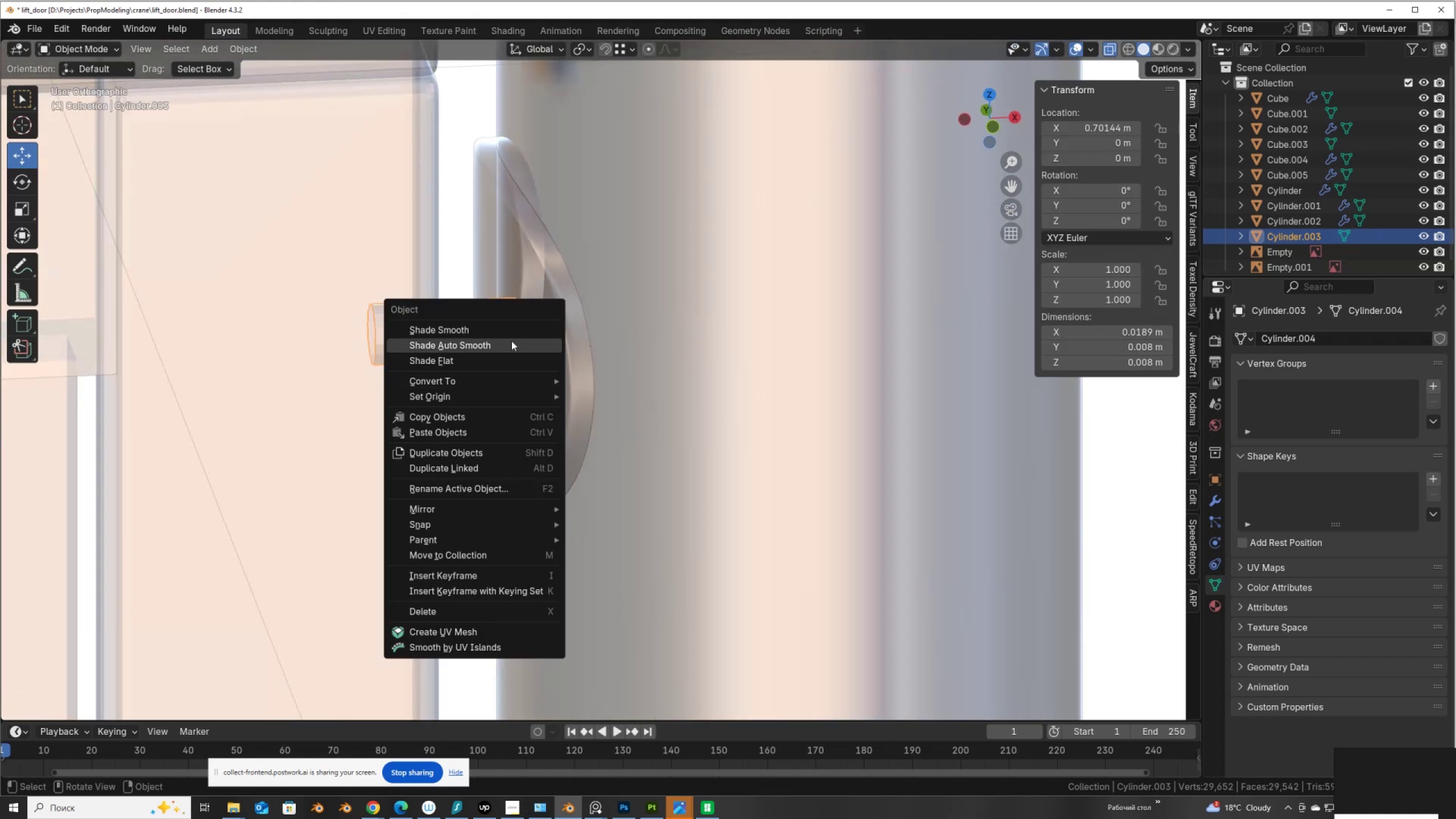 
left_click([511, 341])
 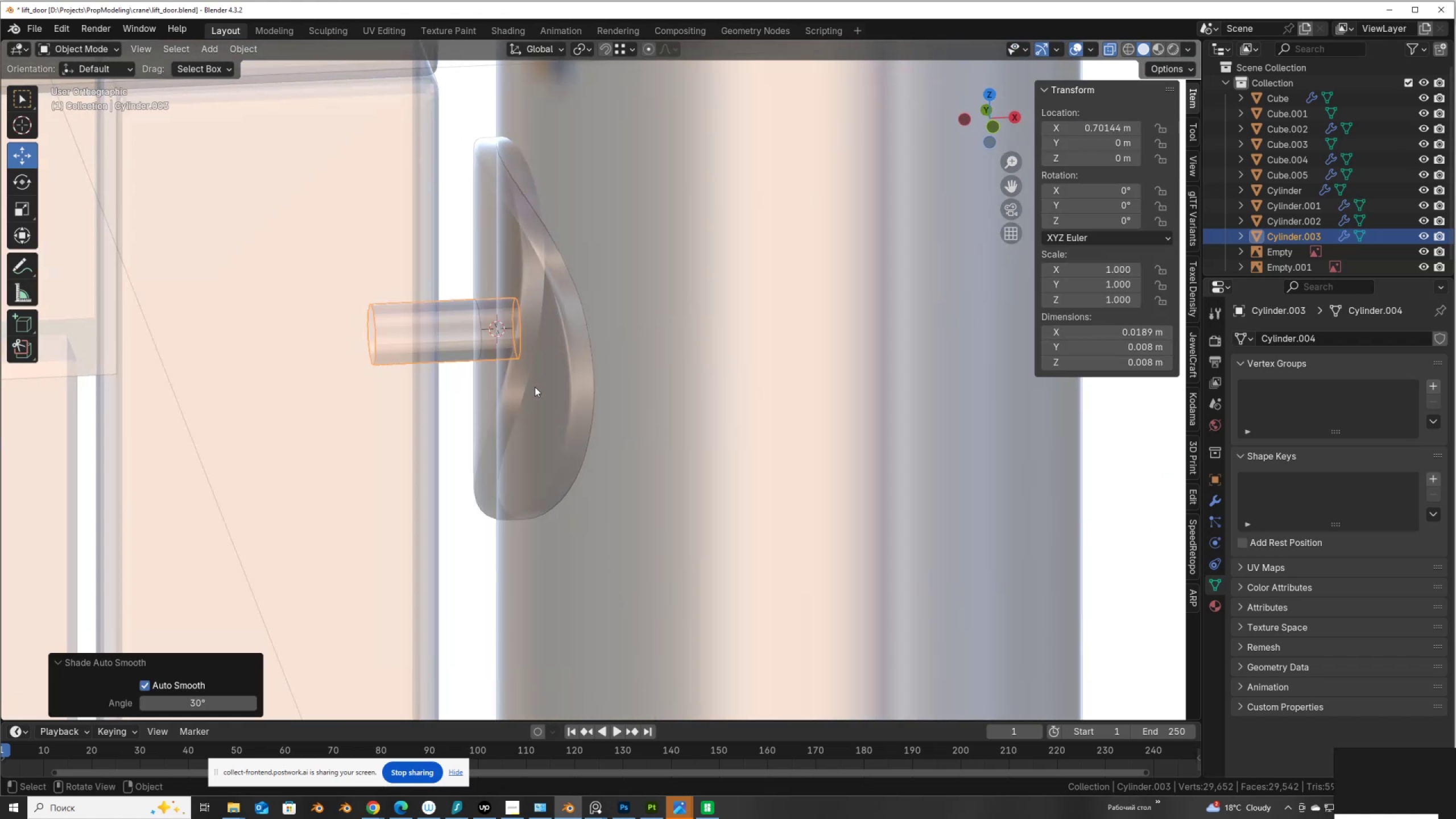 
key(Alt+AltLeft)
 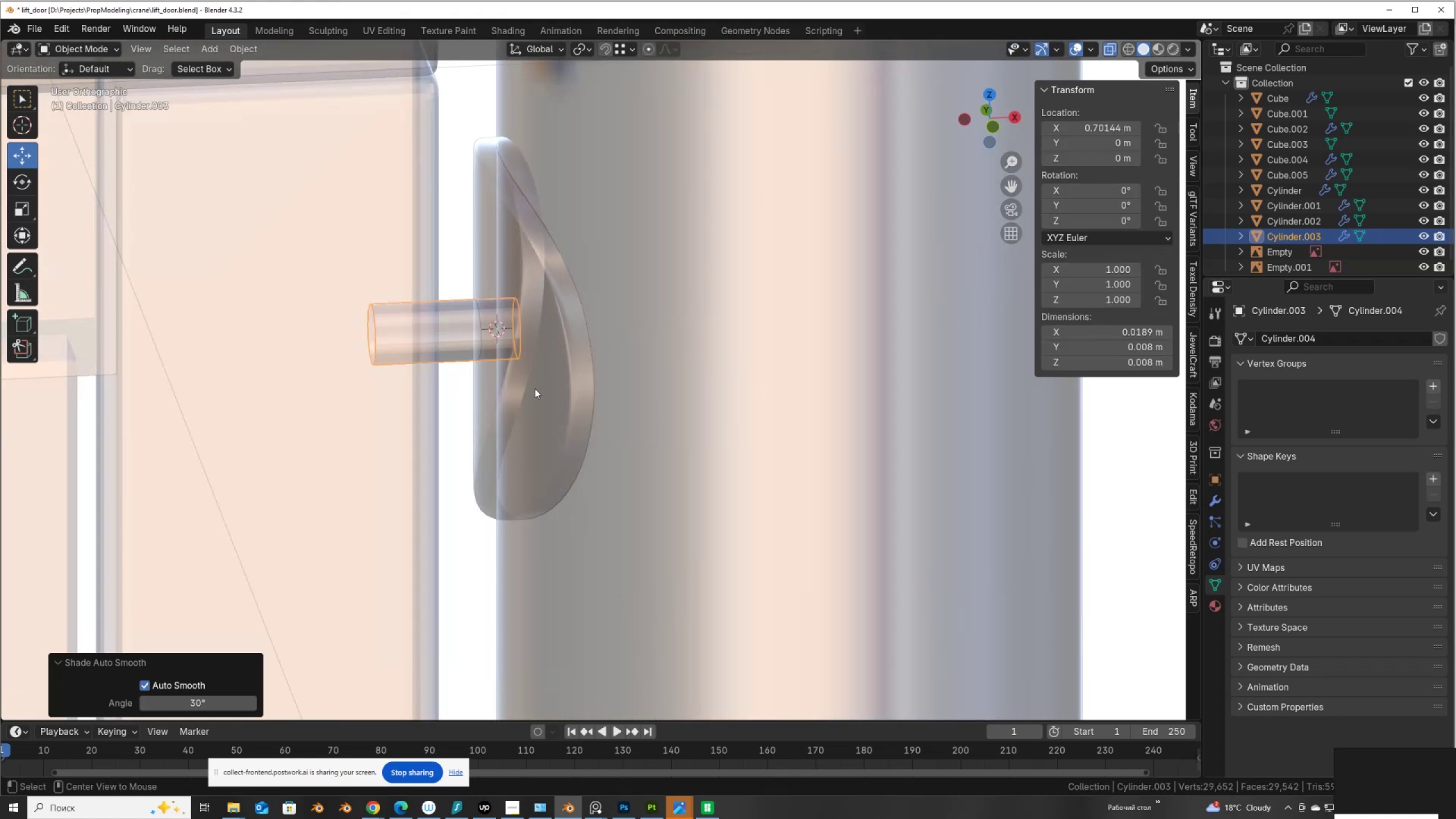 
key(Alt+Z)
 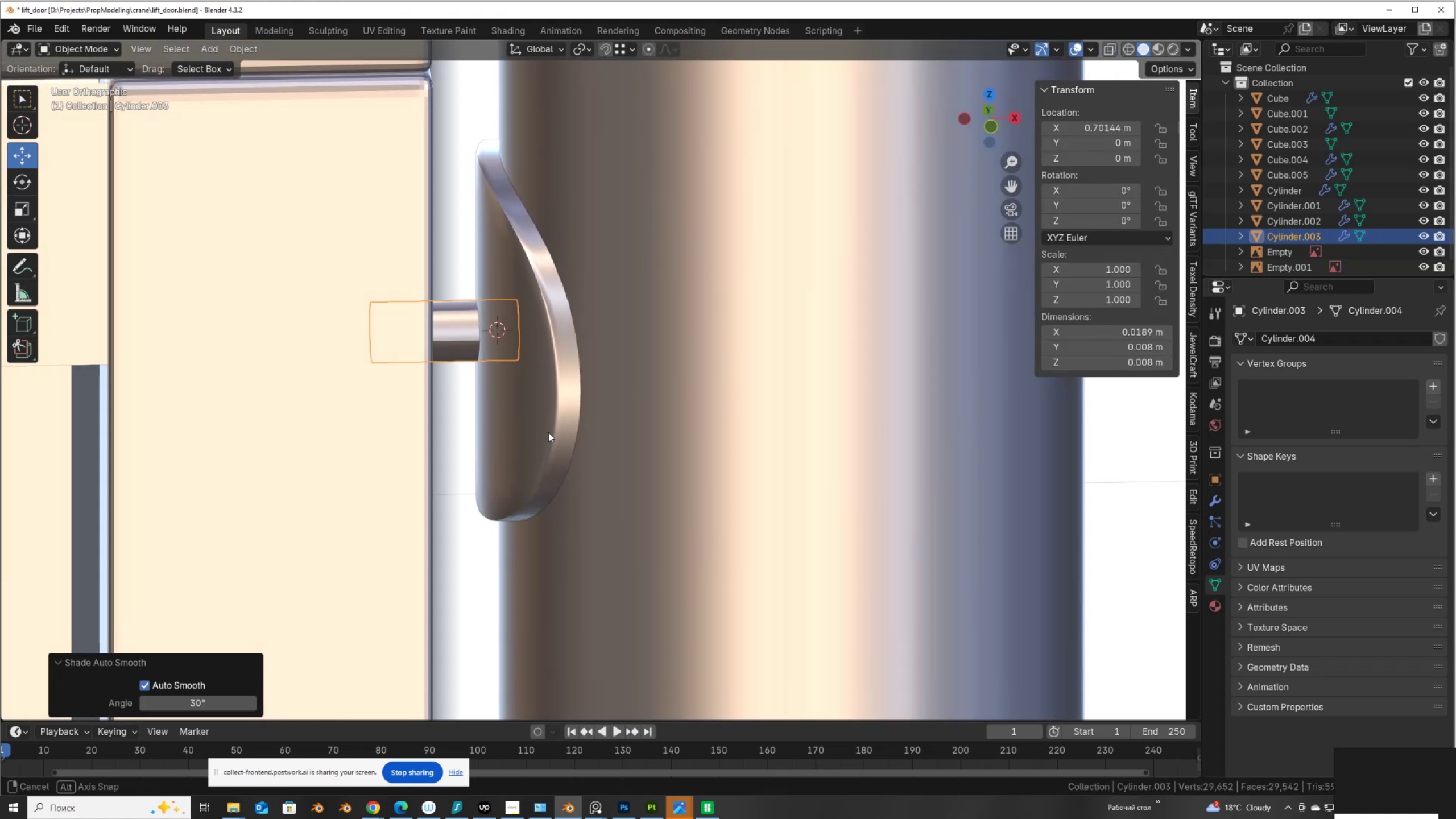 
right_click([549, 432])
 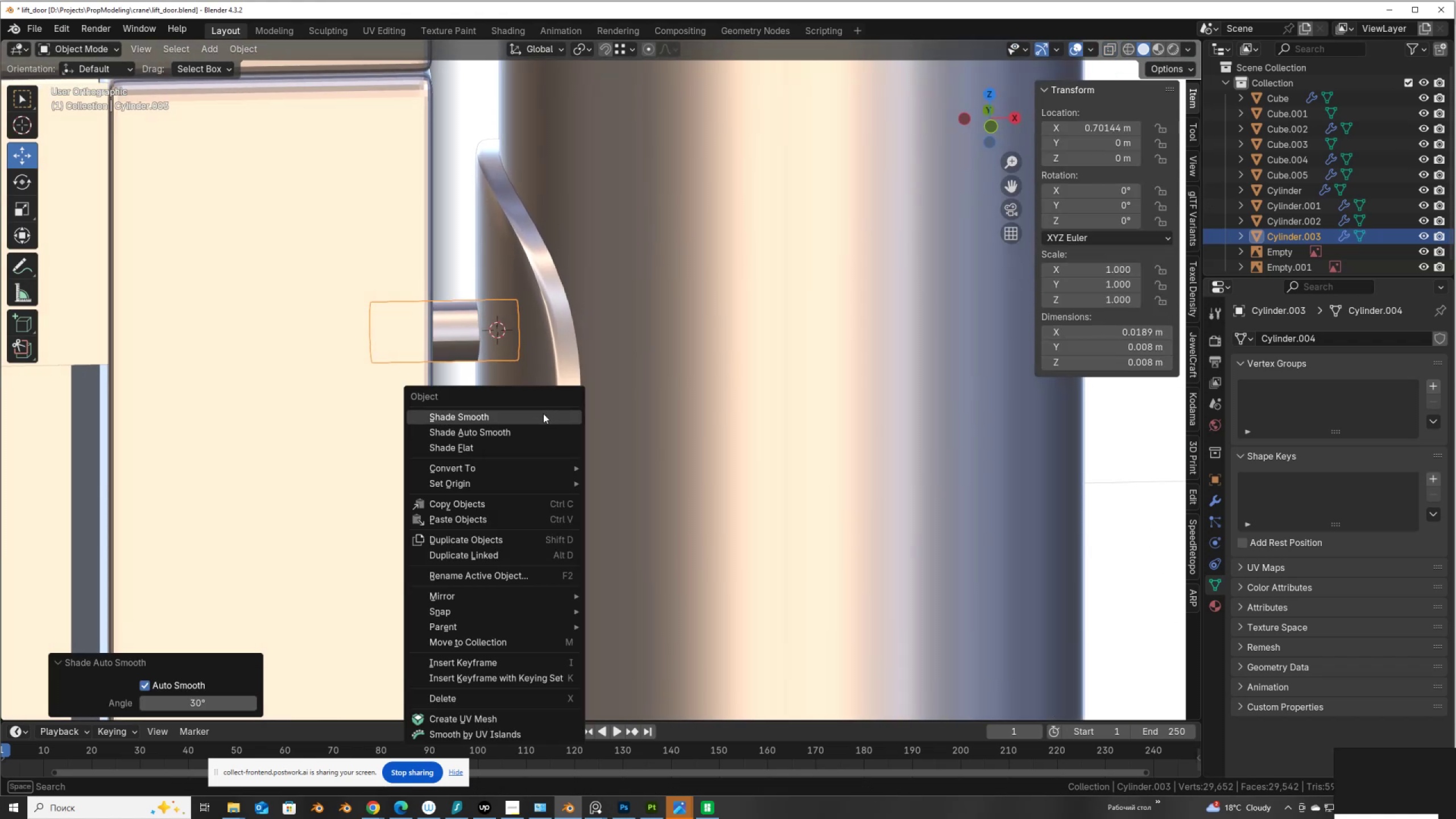 
left_click([543, 413])
 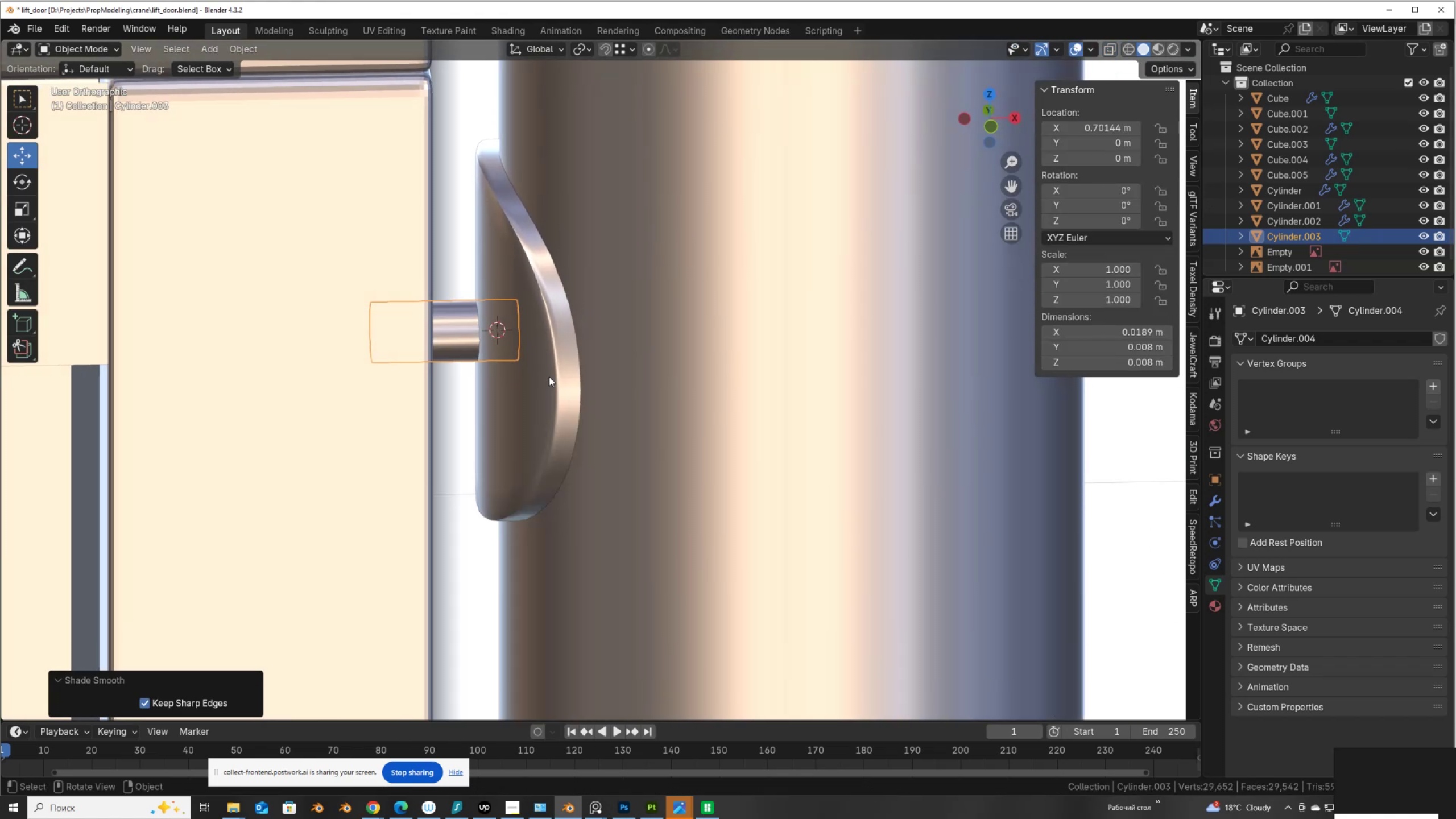 
scroll: coordinate [588, 320], scroll_direction: down, amount: 8.0
 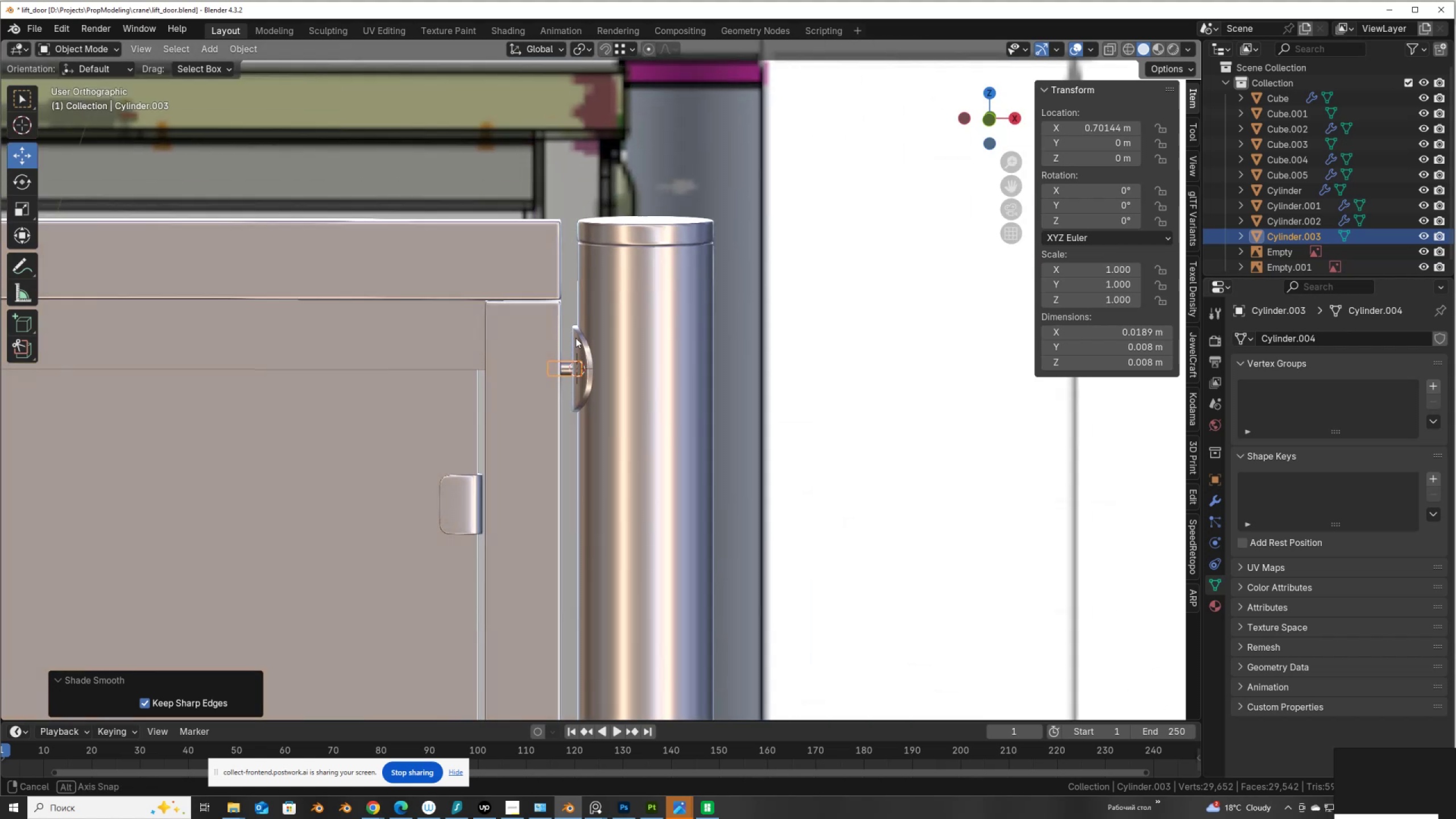 
scroll: coordinate [582, 355], scroll_direction: up, amount: 1.0
 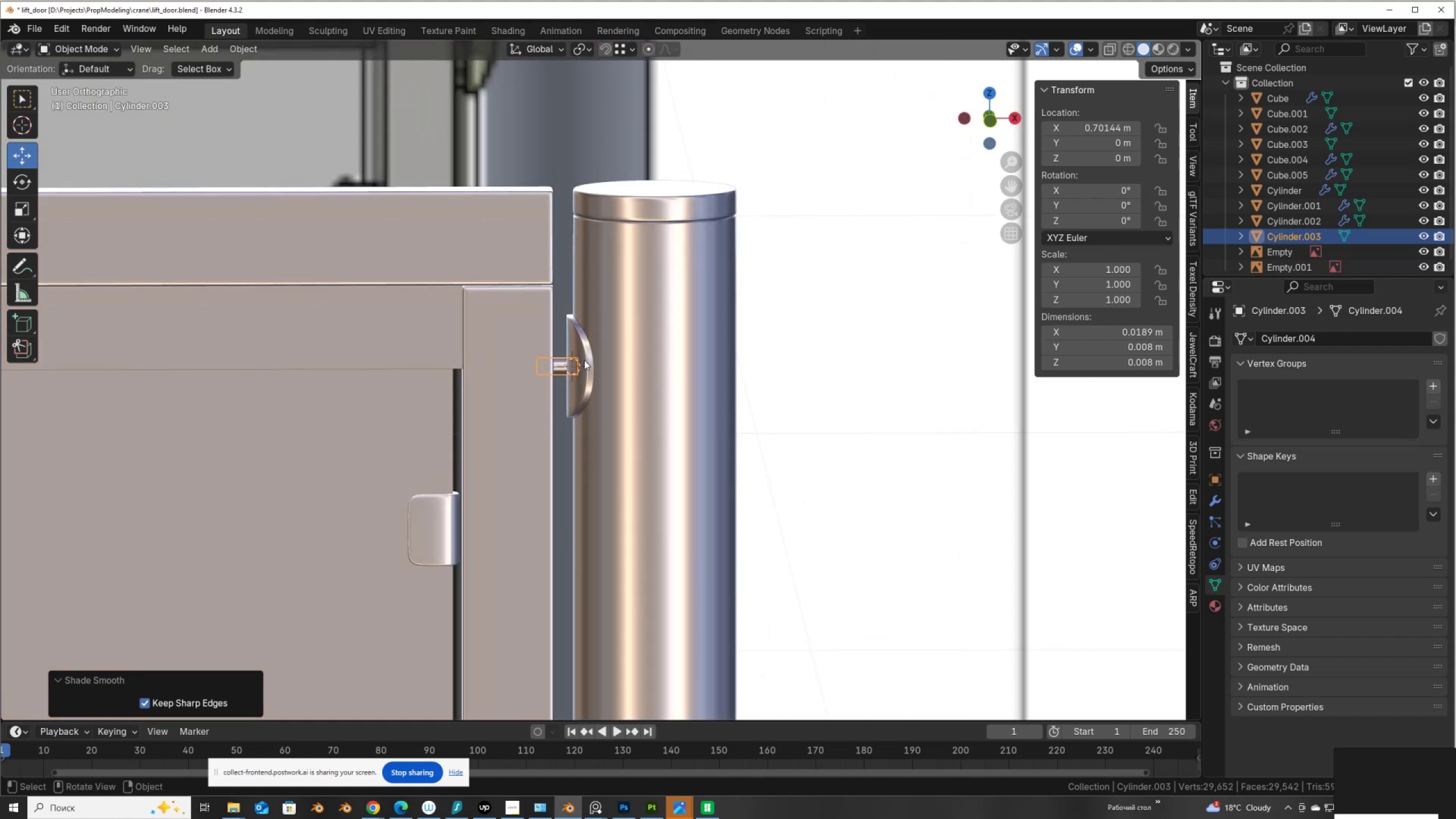 
hold_key(key=ShiftLeft, duration=0.42)
left_click([585, 362])
 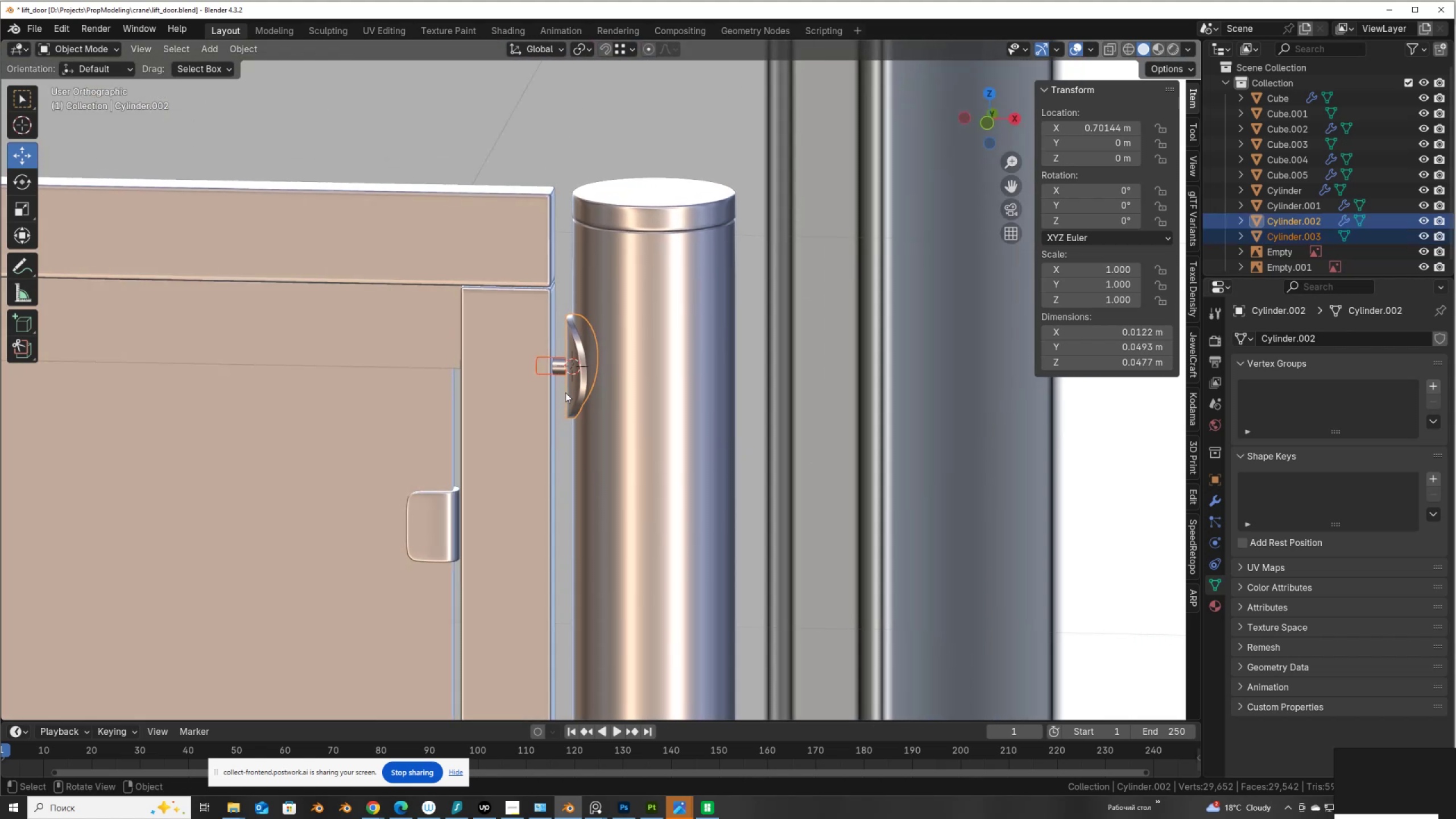 
key(Control+J)
 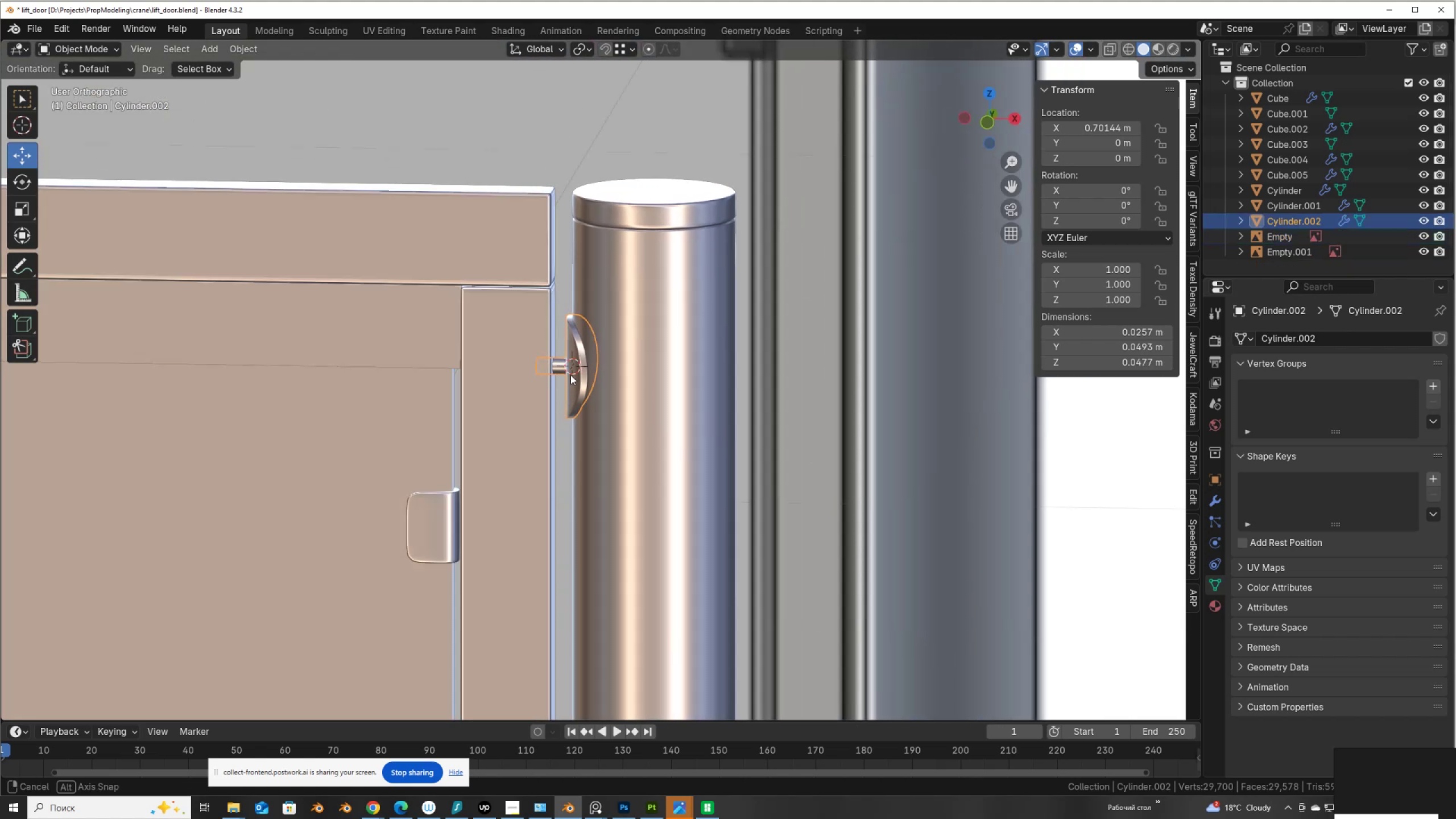 
hold_key(key=AltLeft, duration=0.52)
 